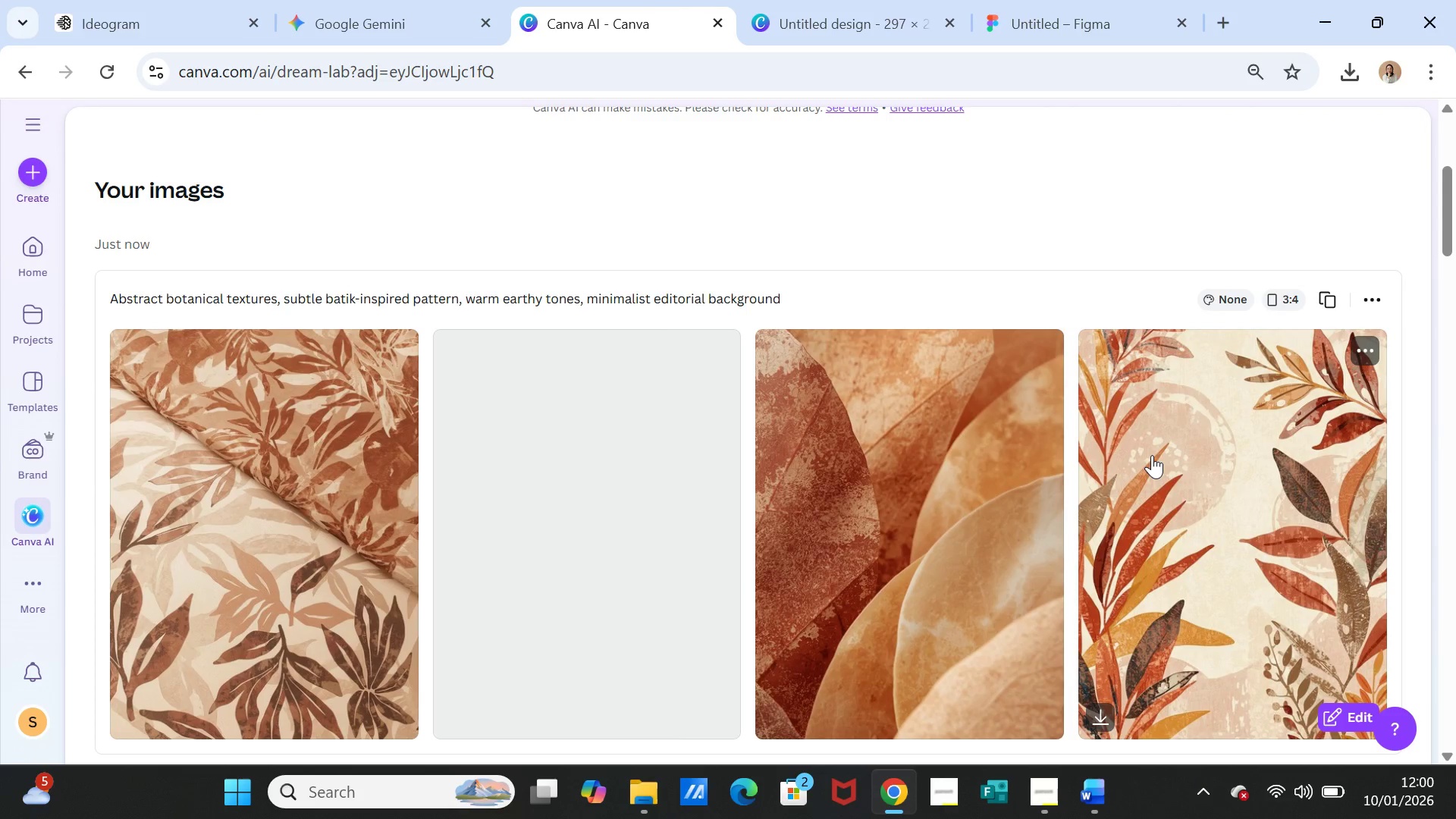 
wait(10.4)
 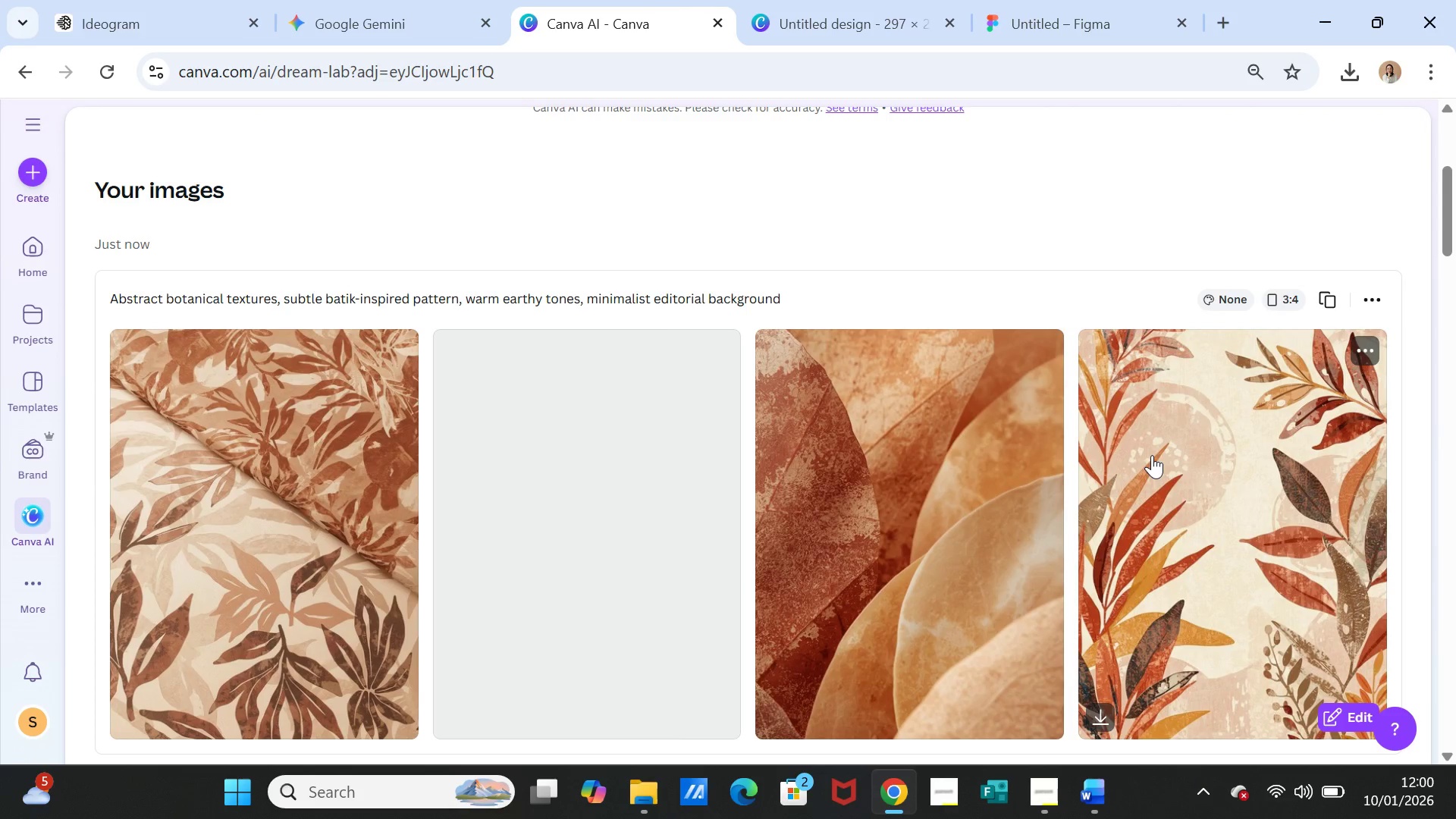 
scroll: coordinate [904, 534], scroll_direction: up, amount: 2.0
 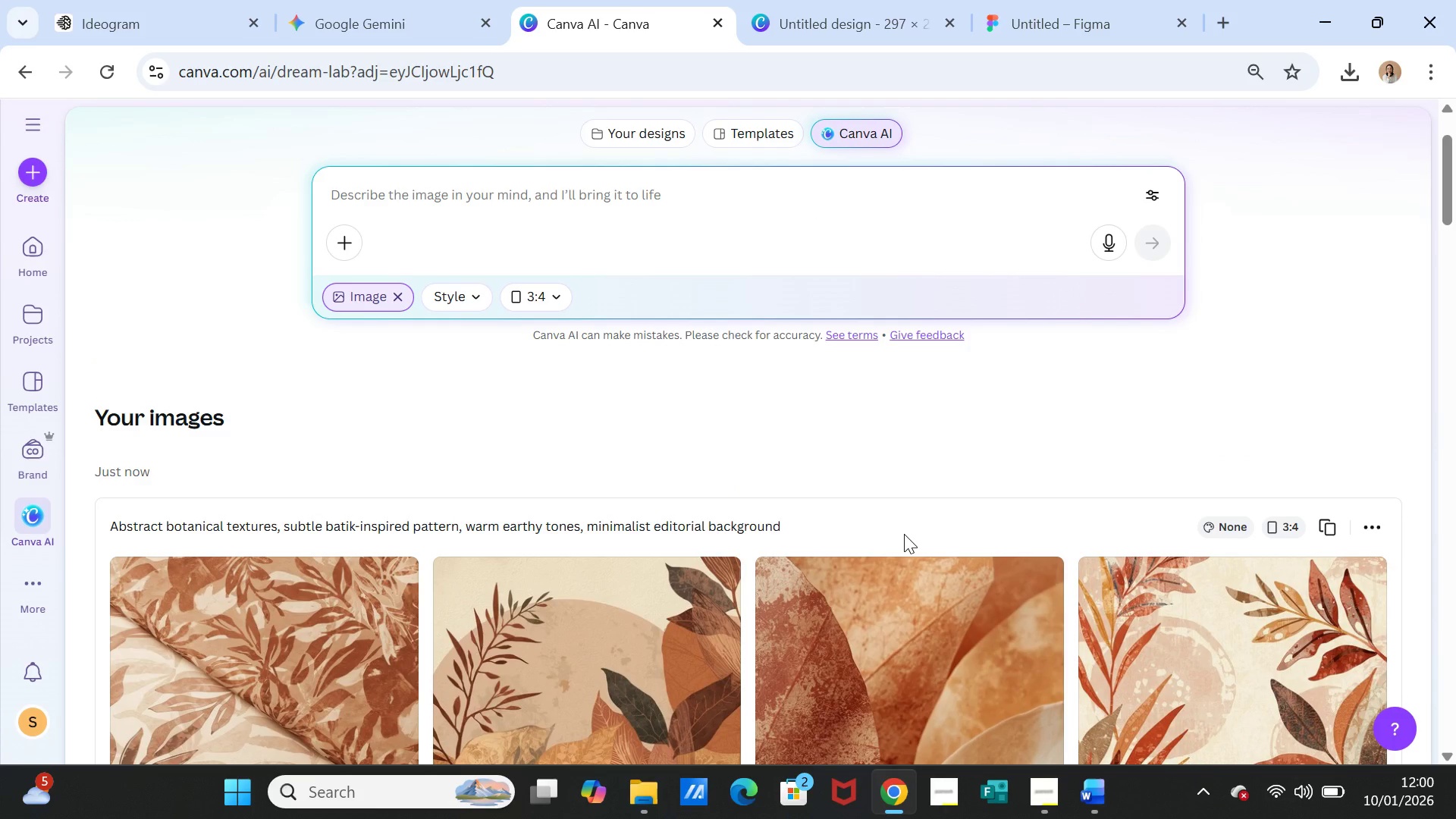 
wait(5.55)
 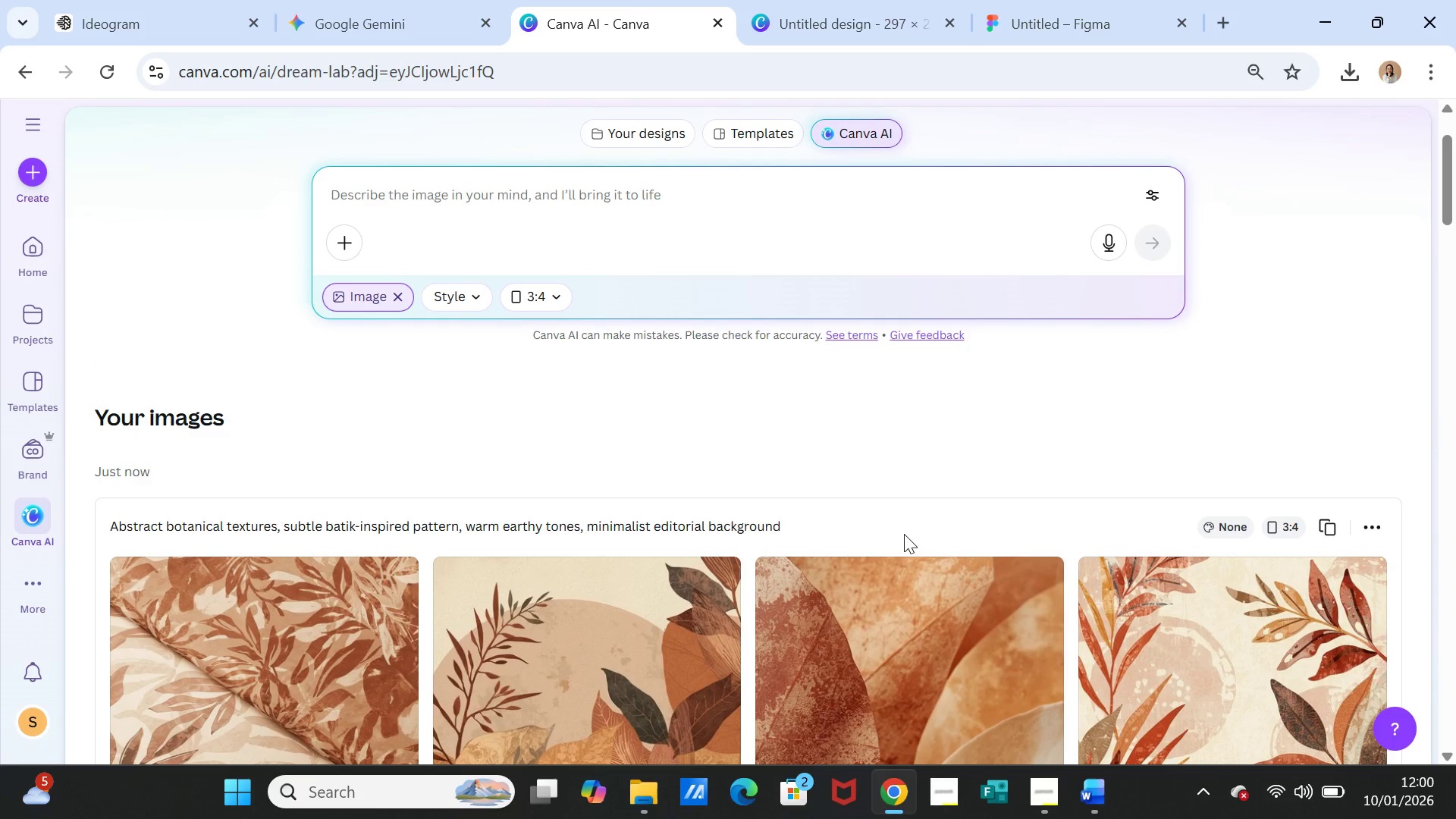 
left_click([1323, 531])
 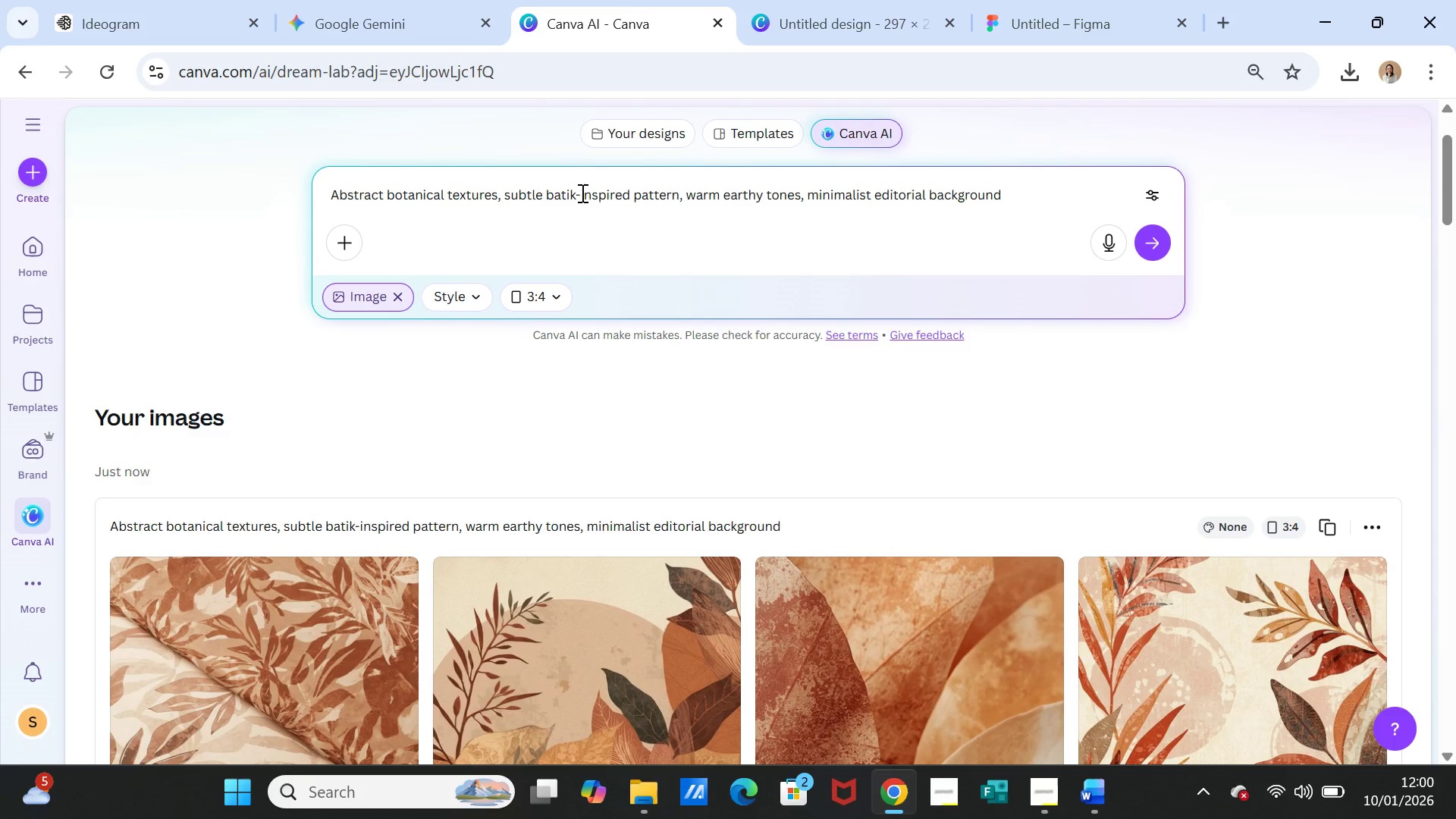 
left_click([579, 194])
 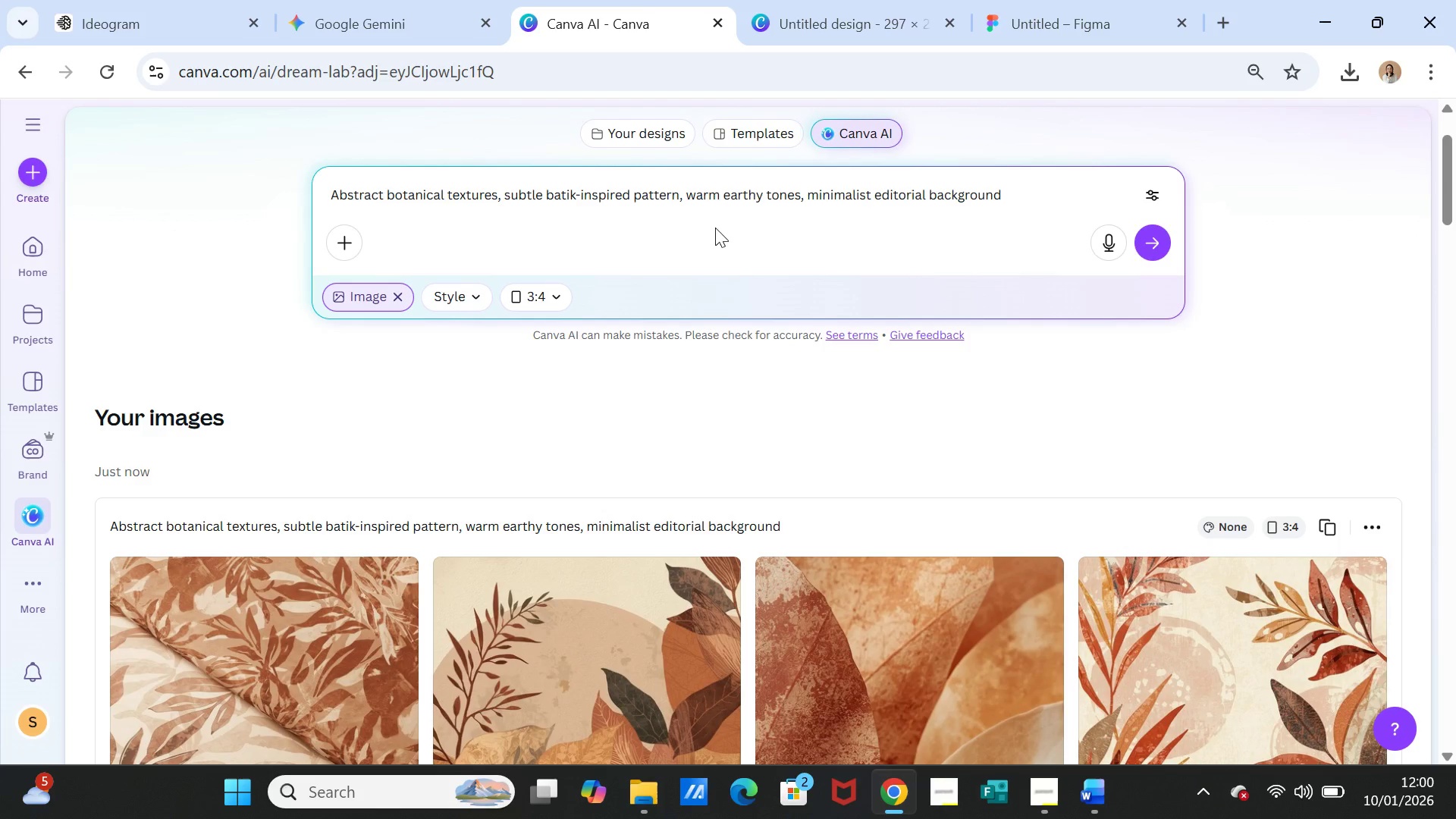 
key(Backspace)
type( megamed)
key(Backspace)
type(ndung )
 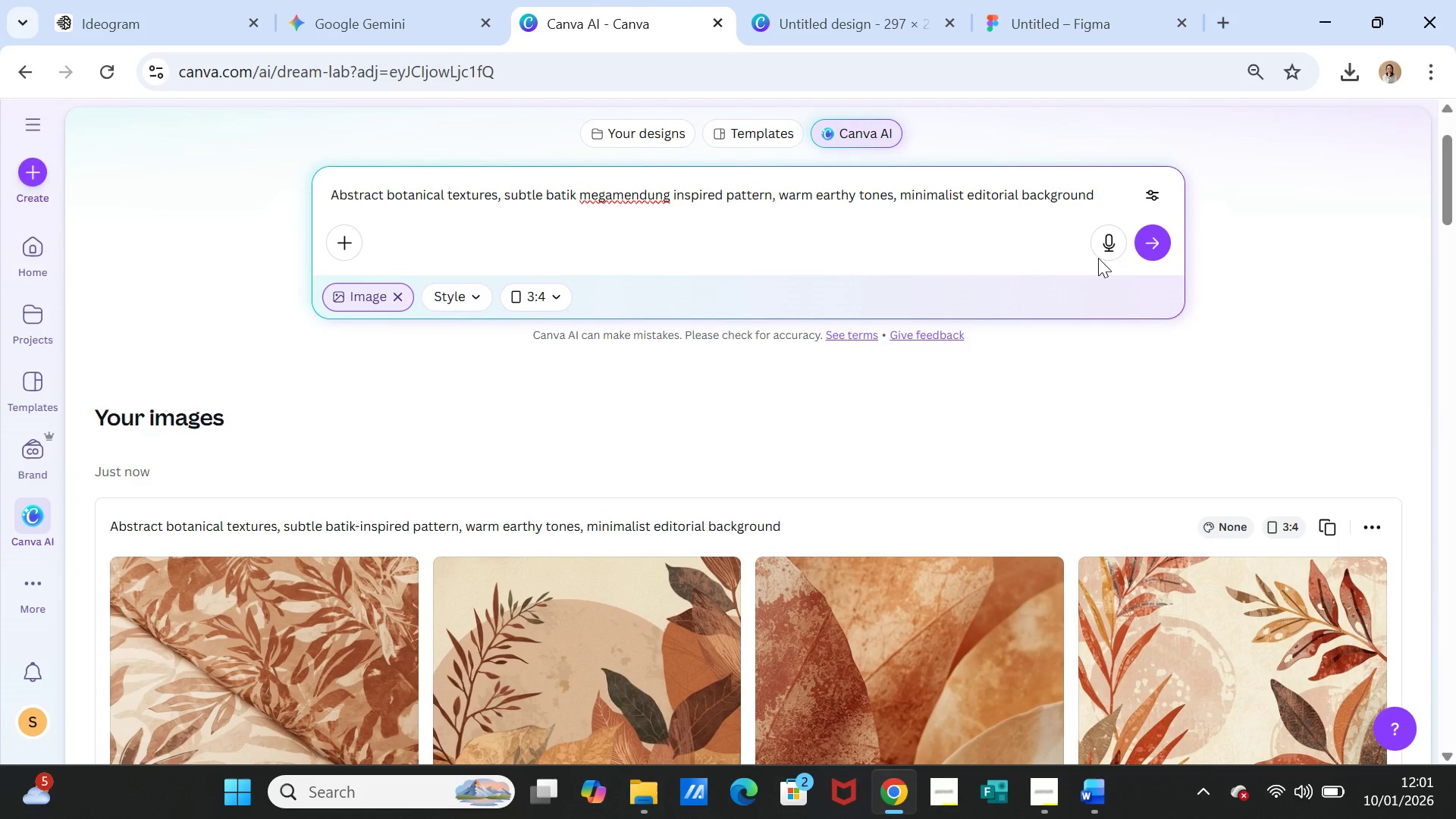 
left_click([1147, 239])
 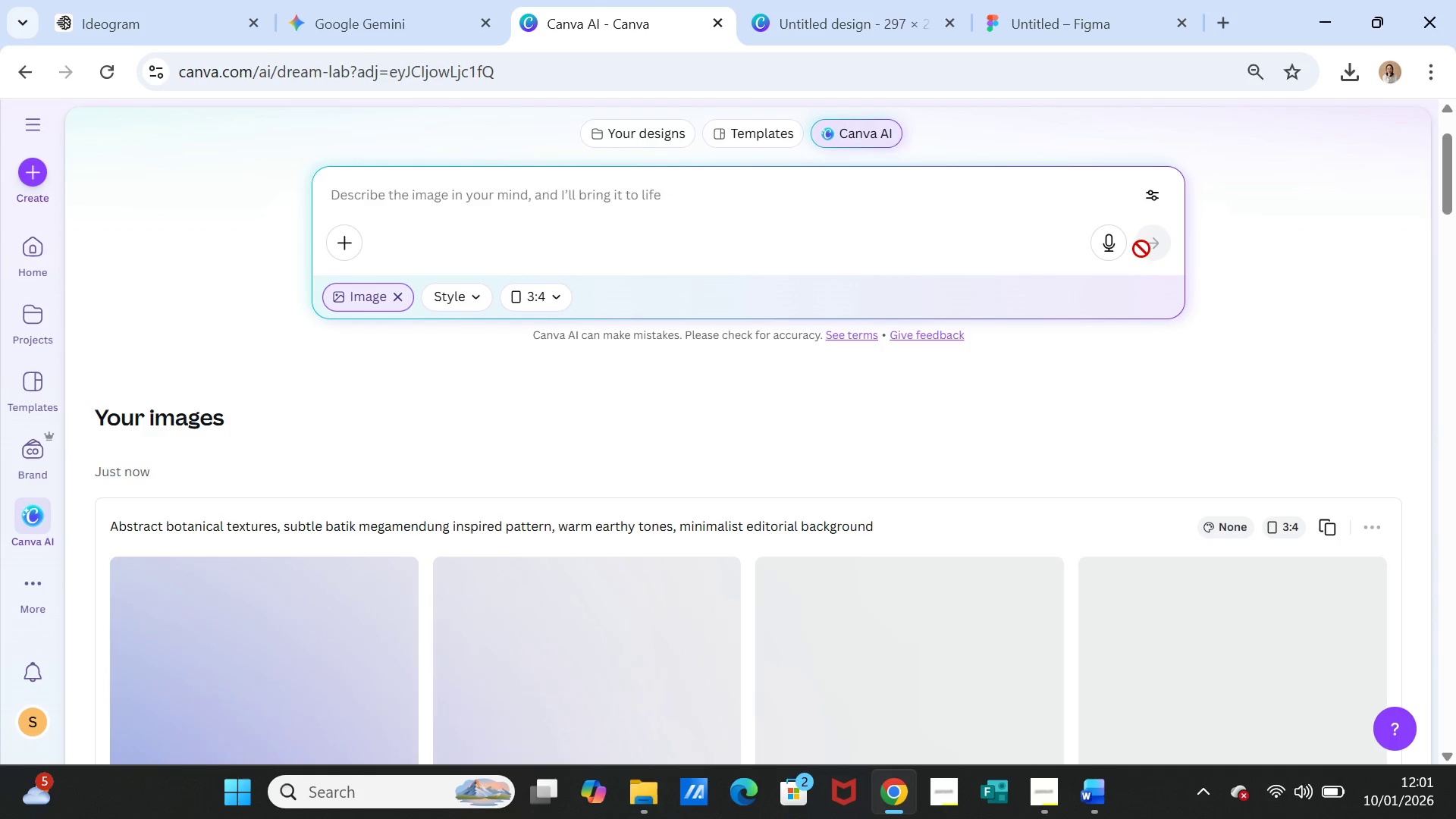 
scroll: coordinate [1040, 375], scroll_direction: down, amount: 3.0
 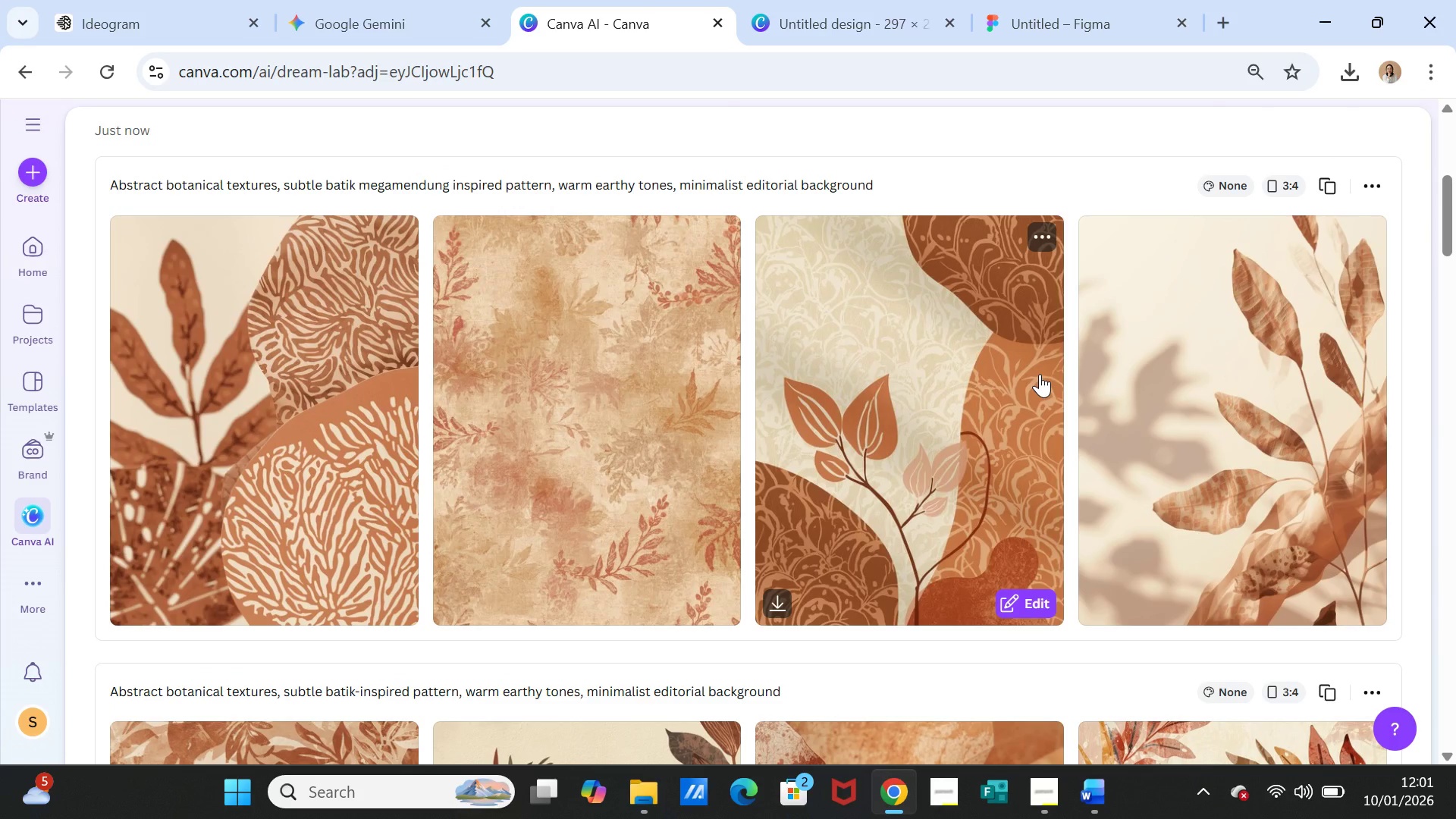 
wait(14.84)
 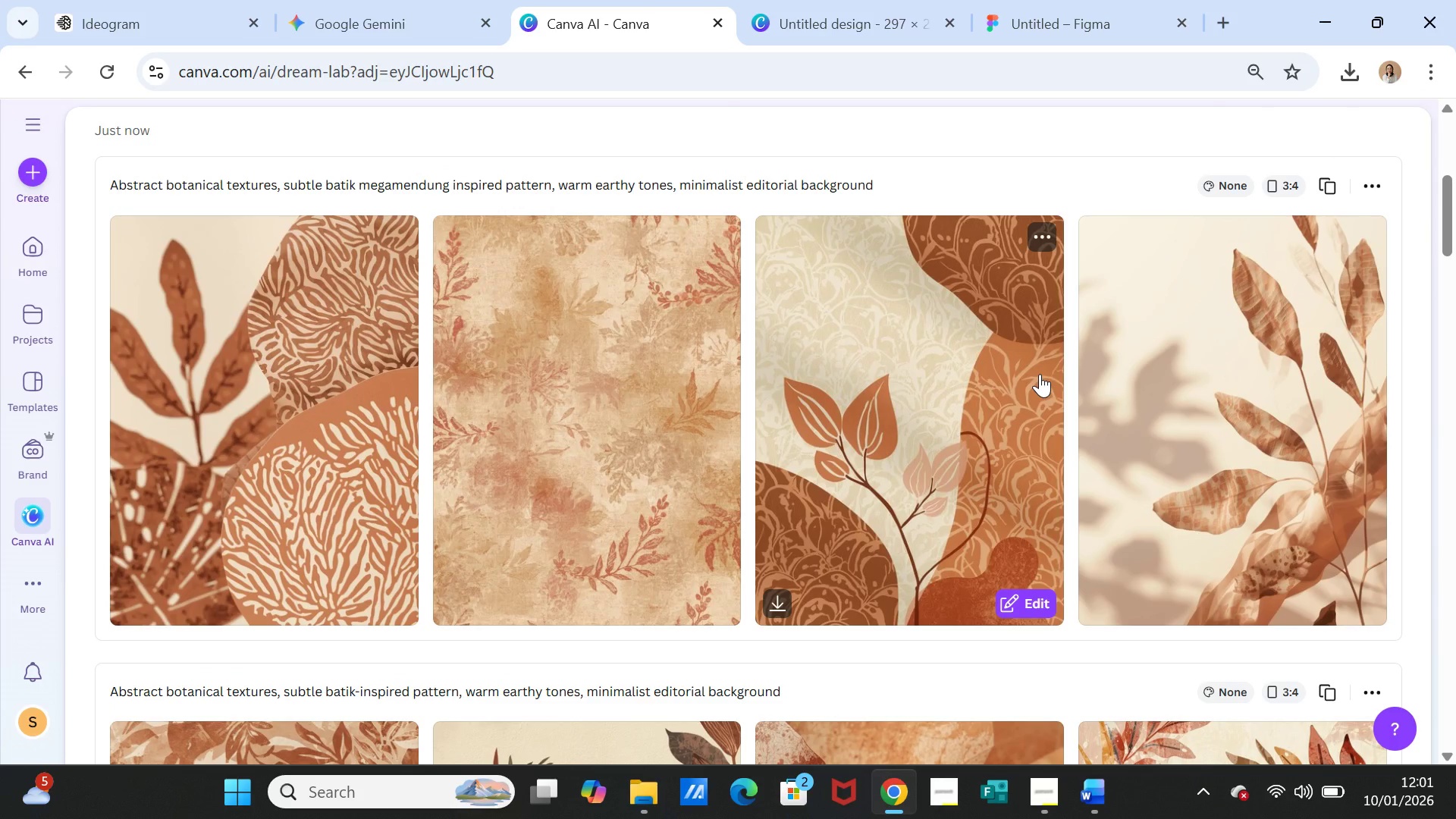 
left_click([1327, 186])
 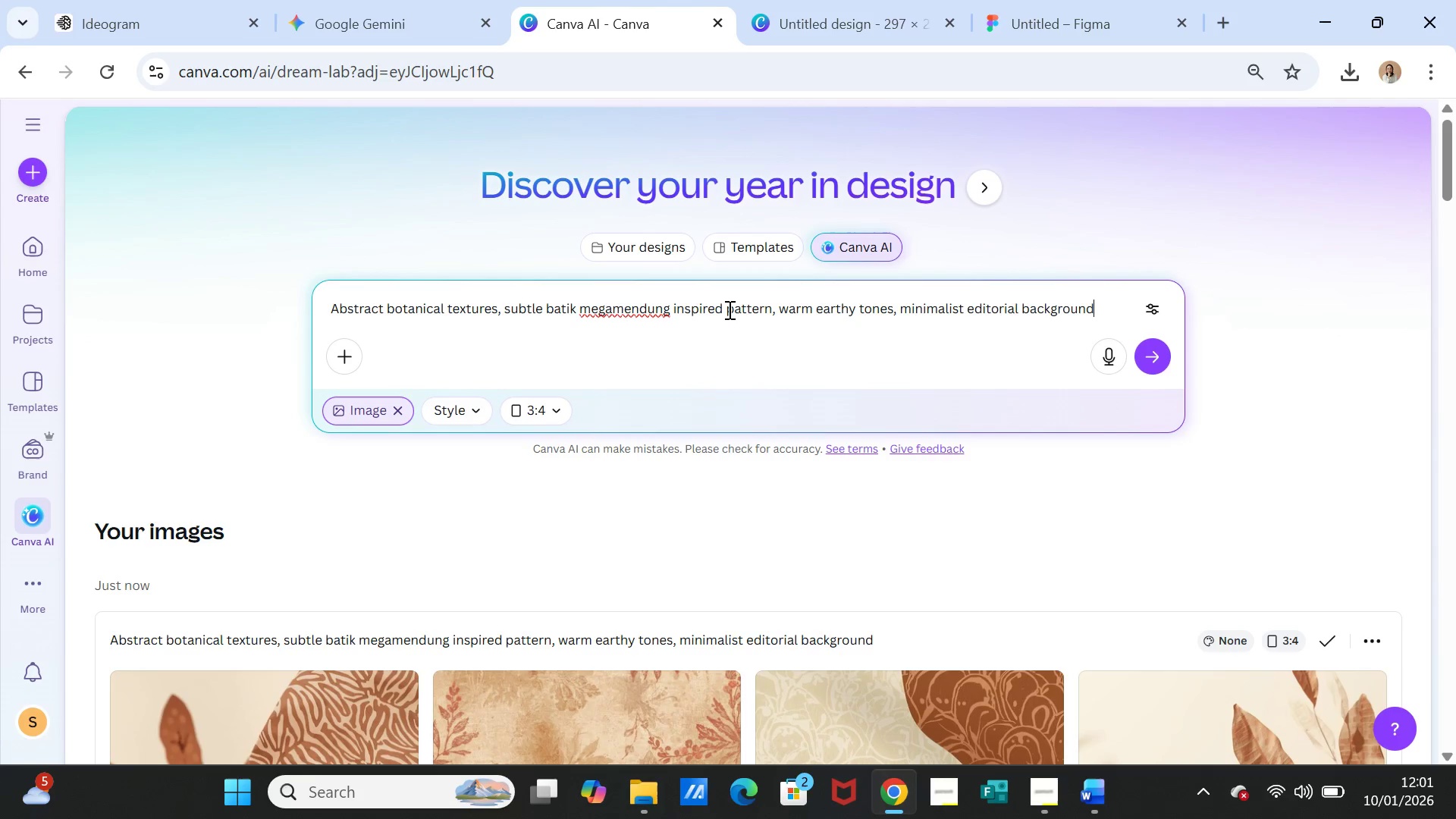 
double_click([728, 309])
 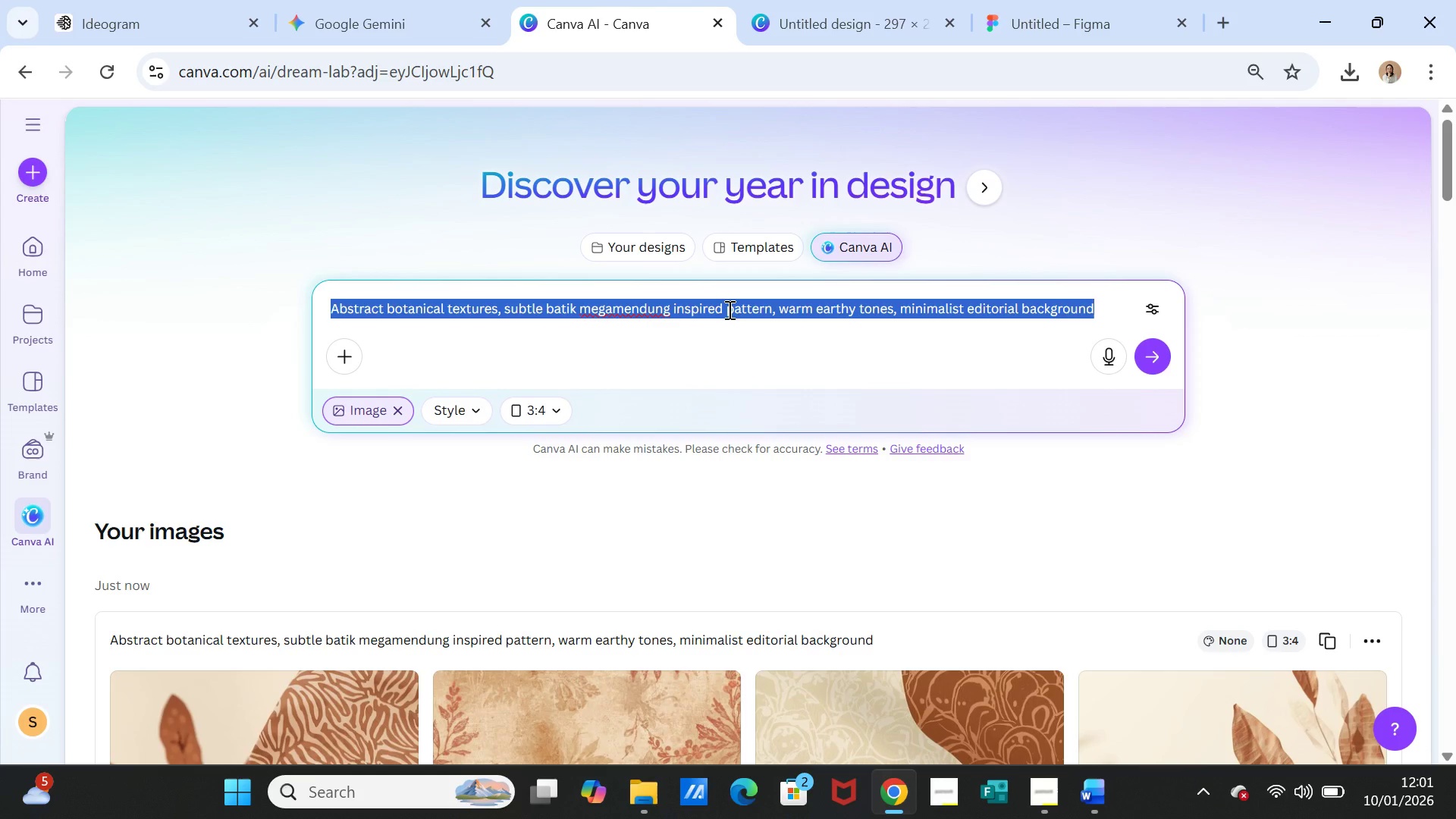 
triple_click([728, 309])
 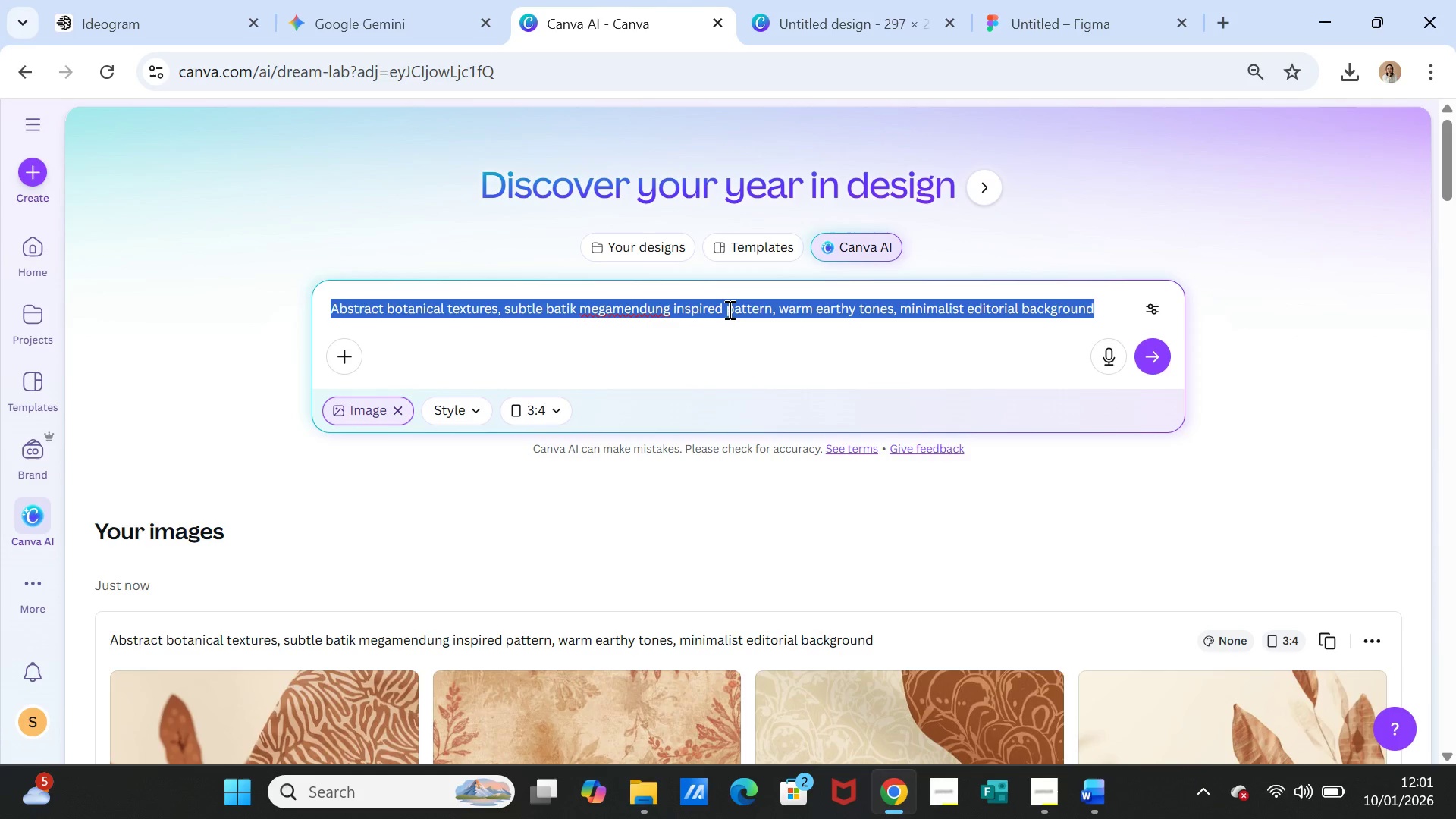 
key(Control+C)
 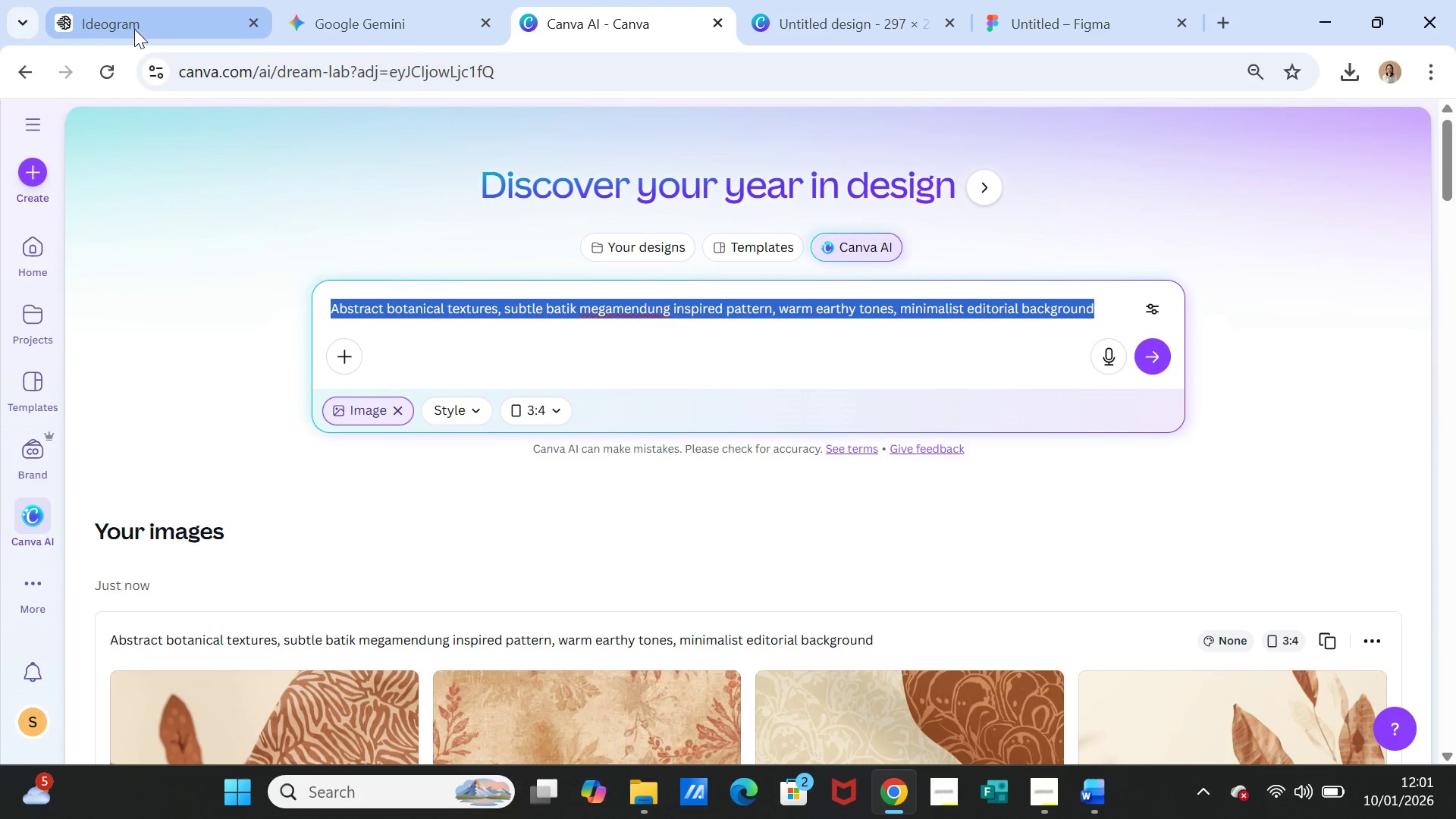 
left_click([134, 26])
 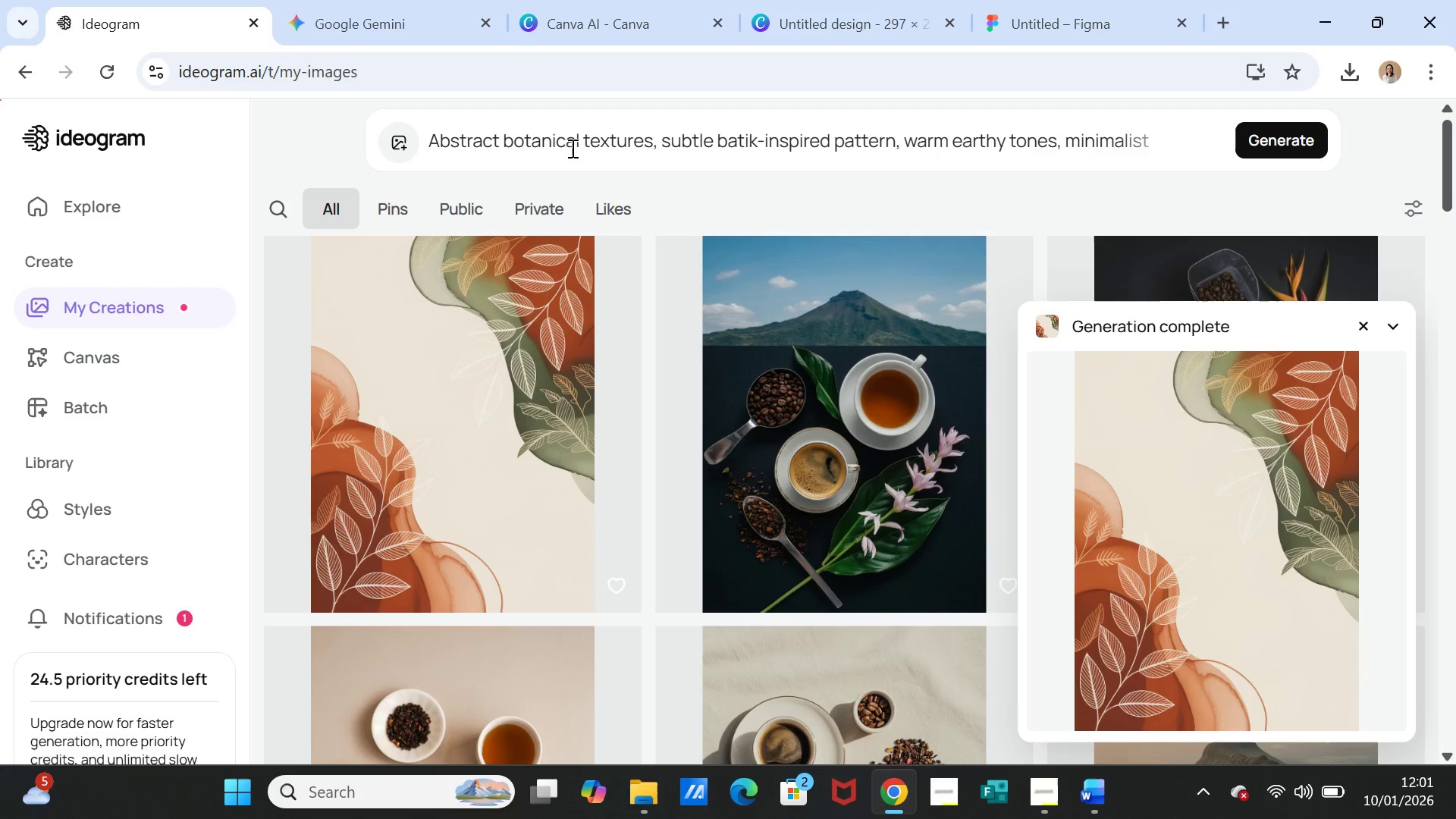 
left_click([571, 148])
 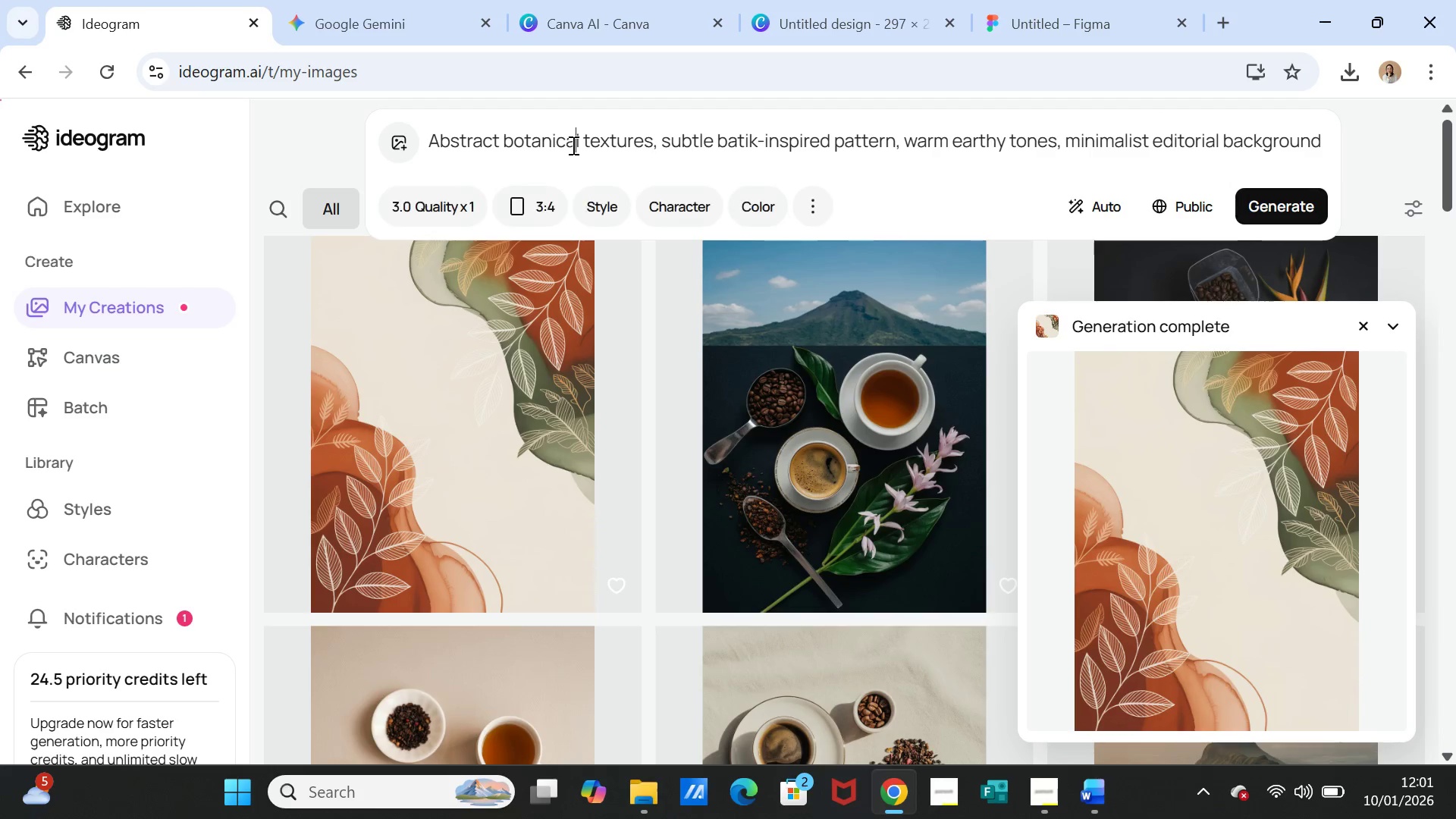 
double_click([572, 145])
 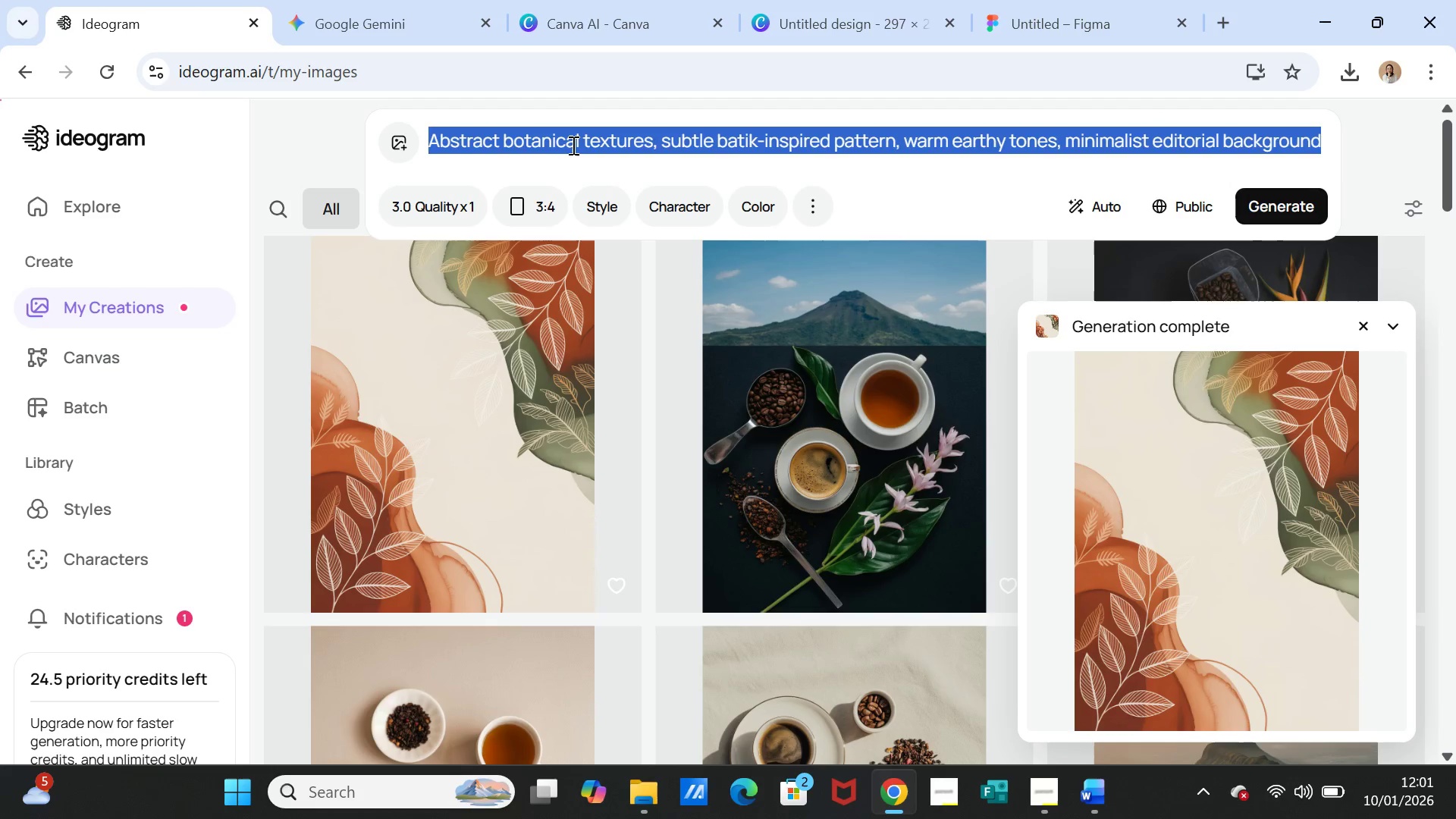 
triple_click([572, 145])
 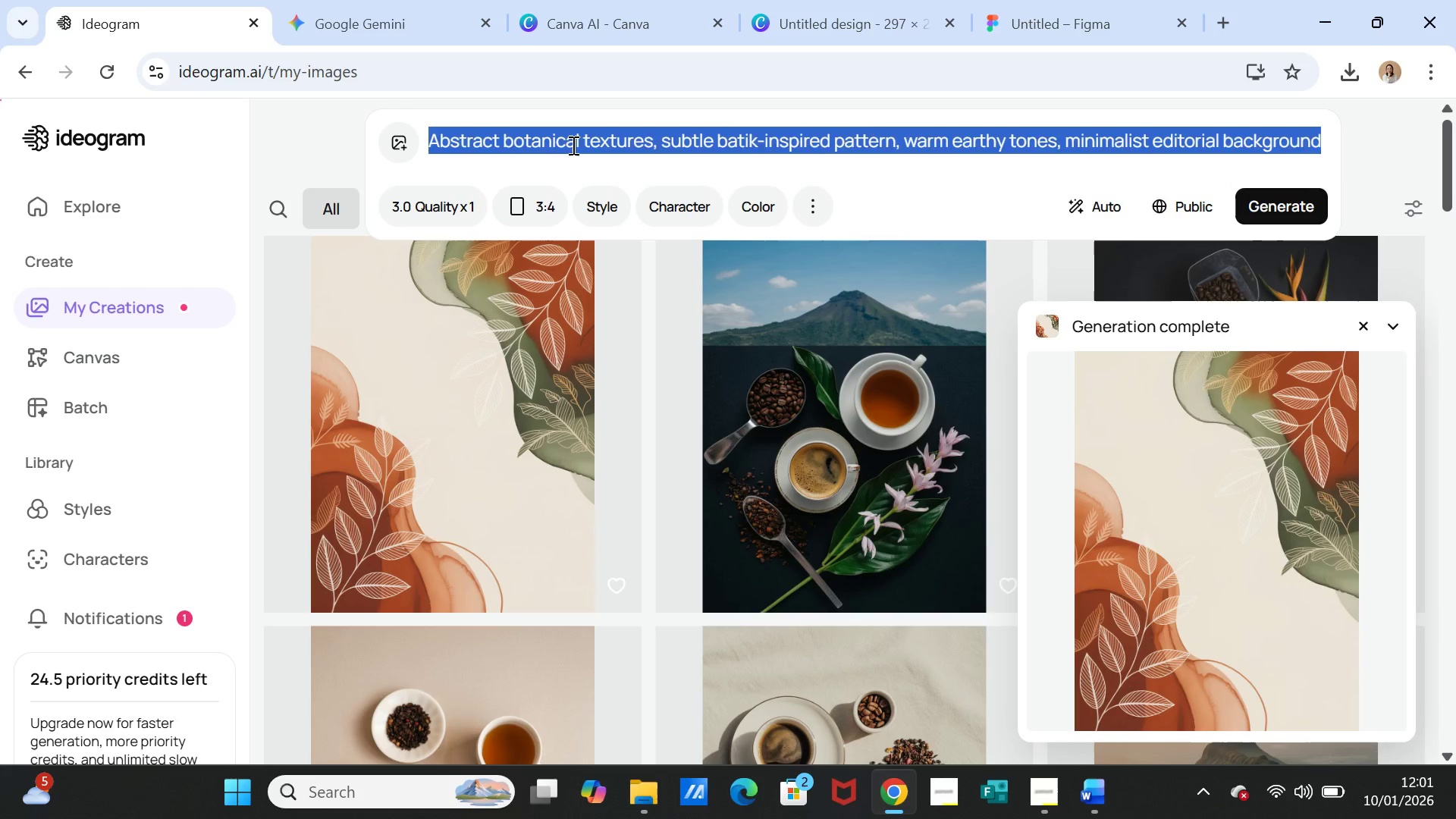 
key(Control+V)
 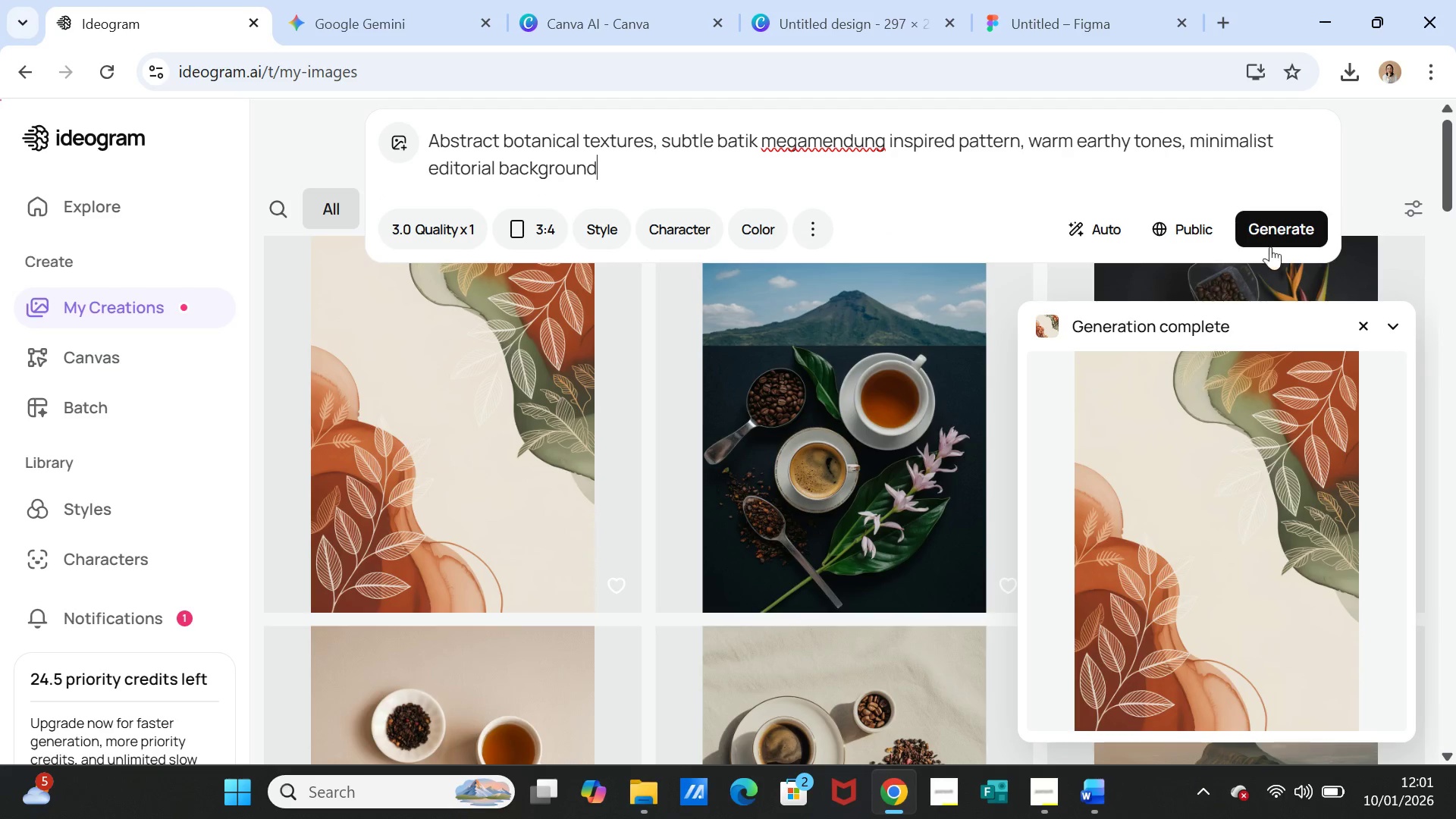 
left_click([1271, 231])
 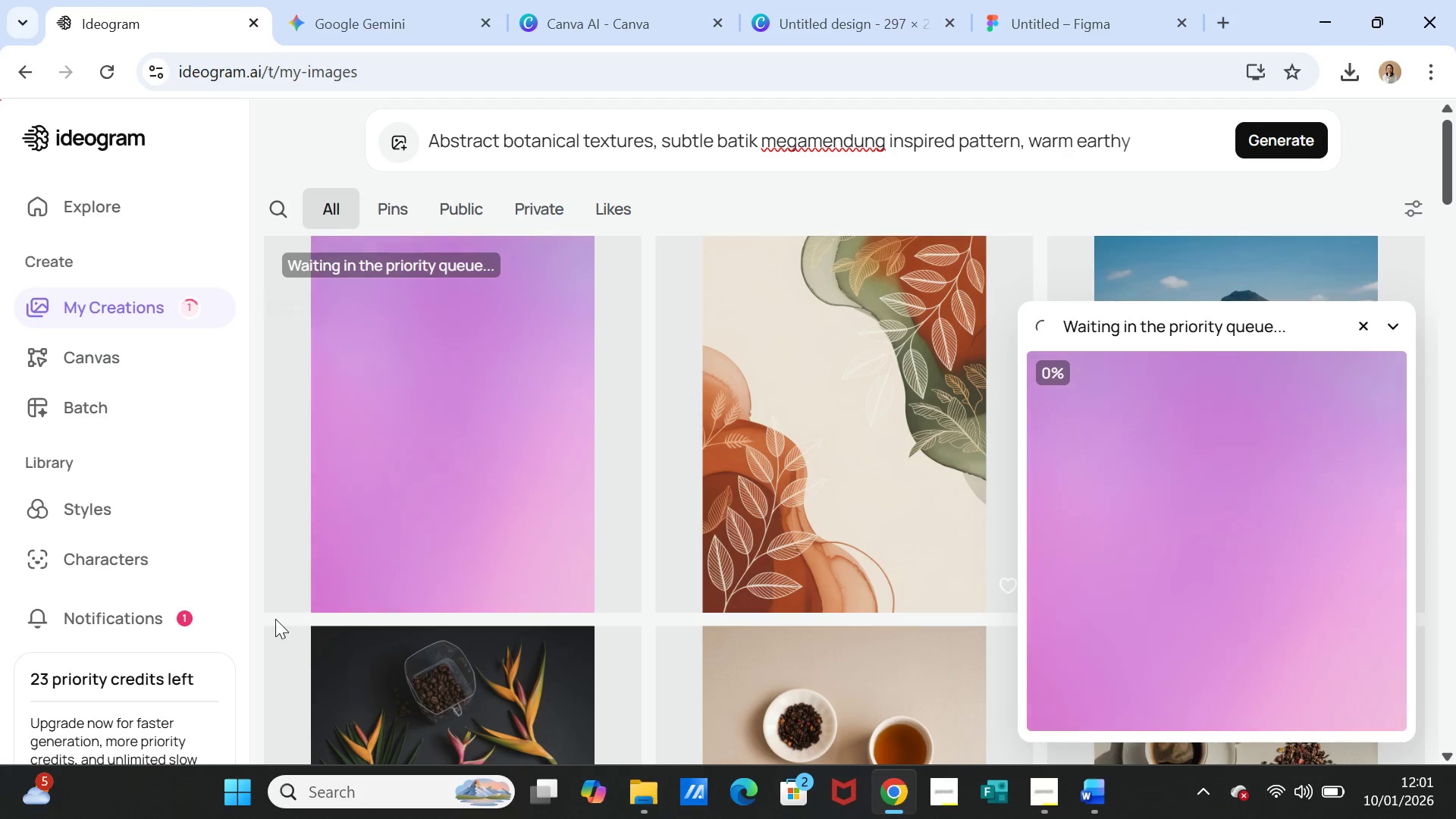 
left_click([155, 610])
 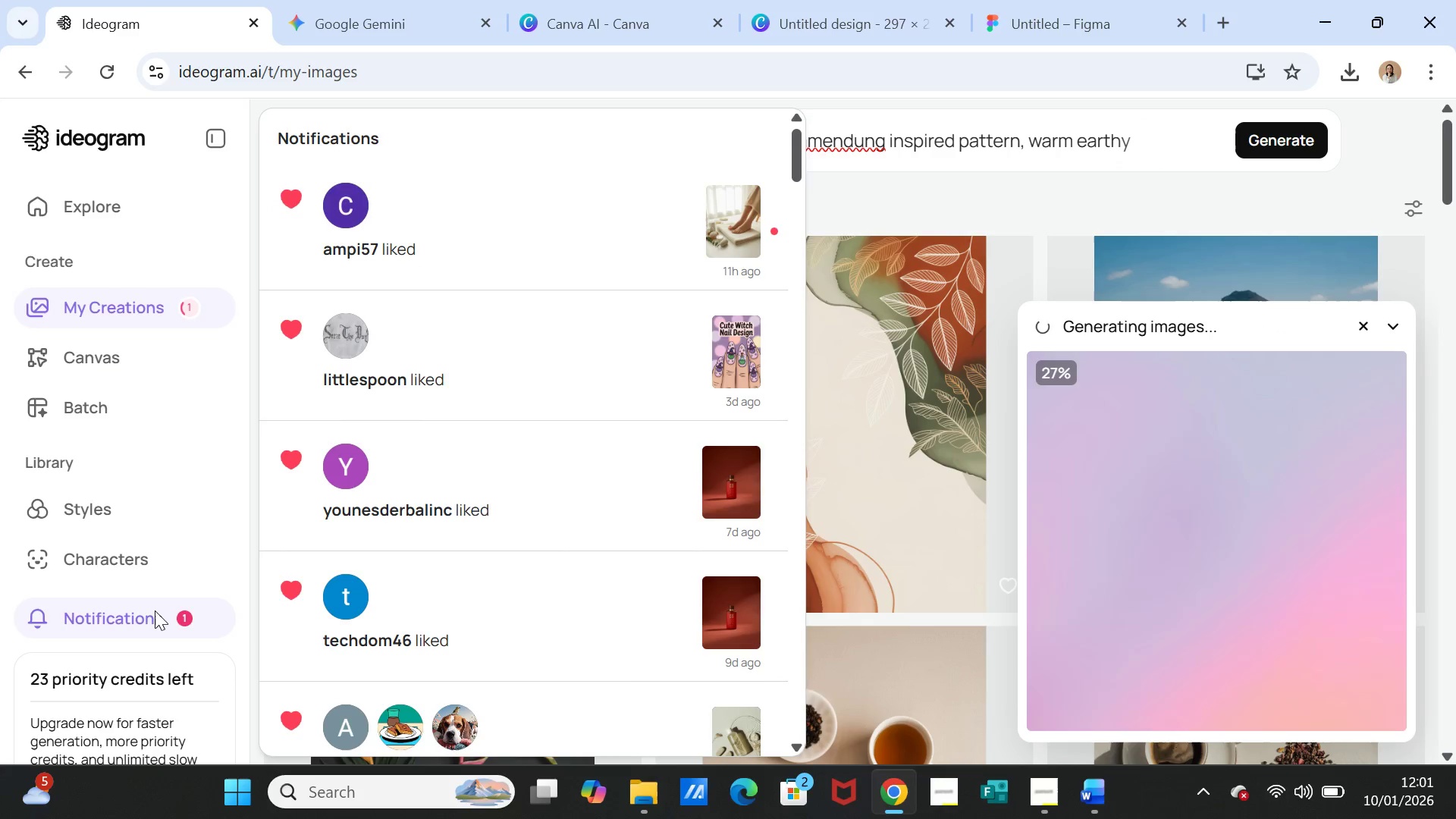 
wait(7.97)
 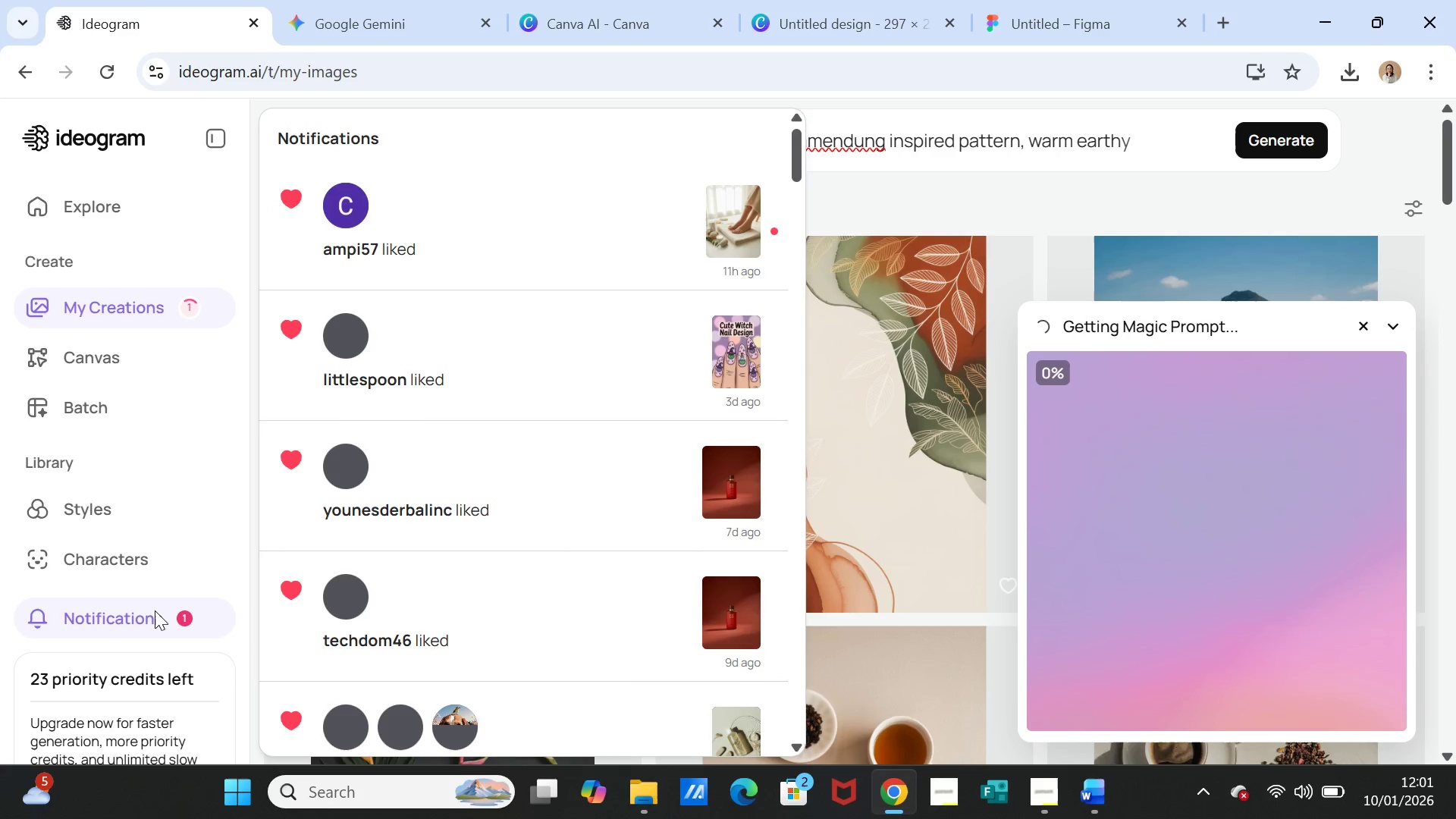 
scroll: coordinate [472, 551], scroll_direction: down, amount: 1.0
 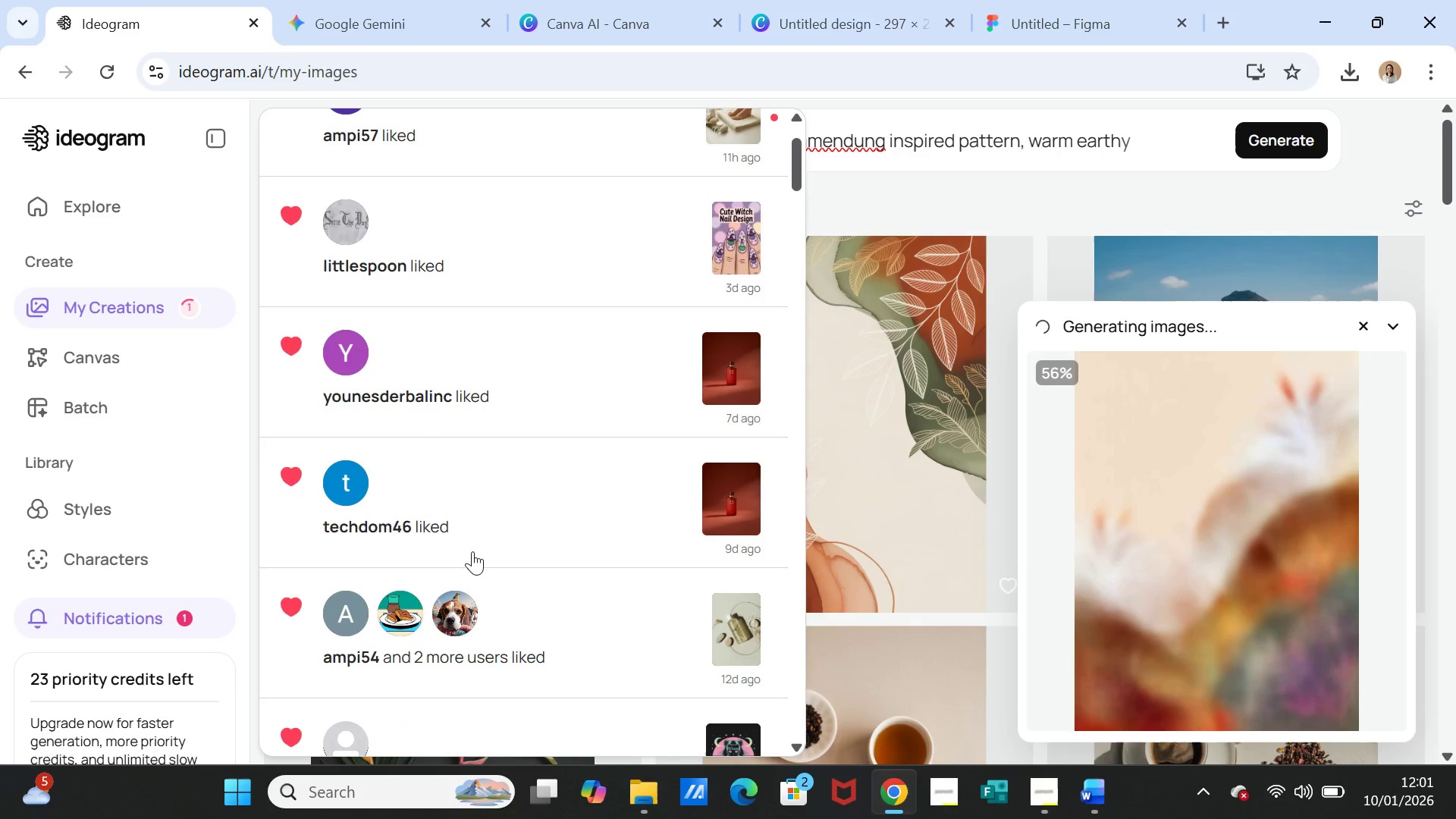 
scroll: coordinate [472, 551], scroll_direction: up, amount: 2.0
 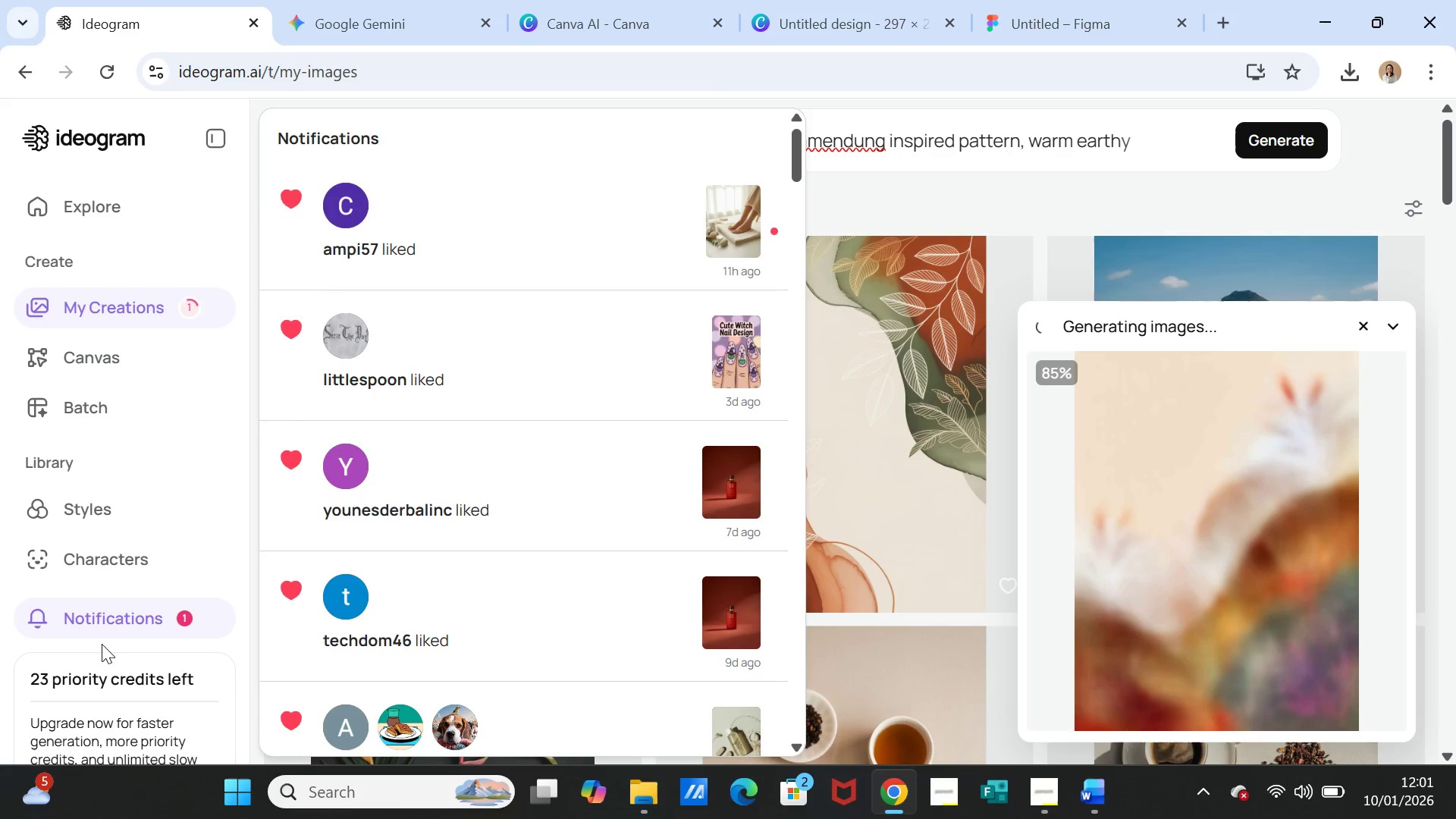 
left_click([122, 622])
 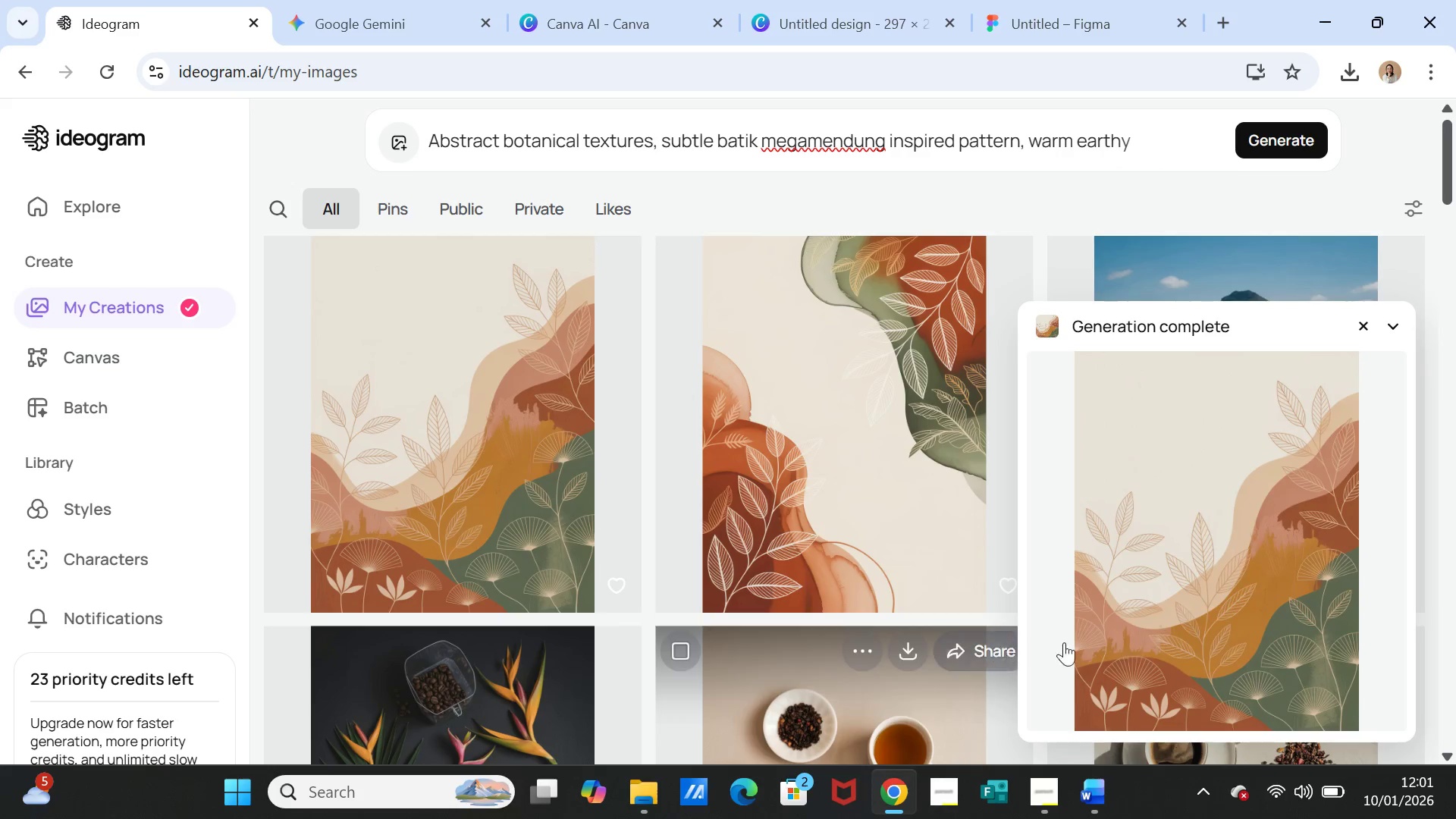 
left_click([1225, 605])
 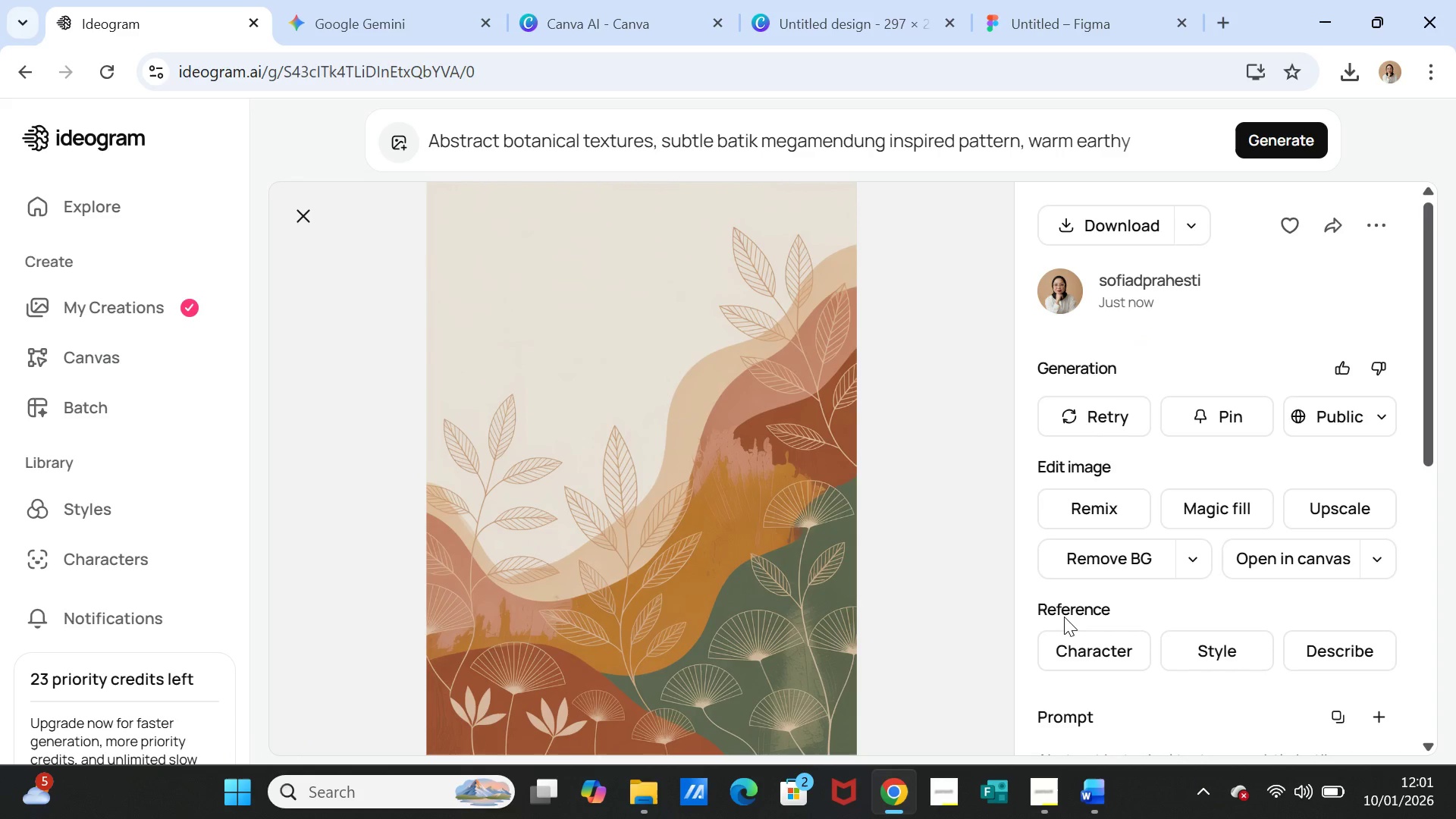 
mouse_move([330, 34])
 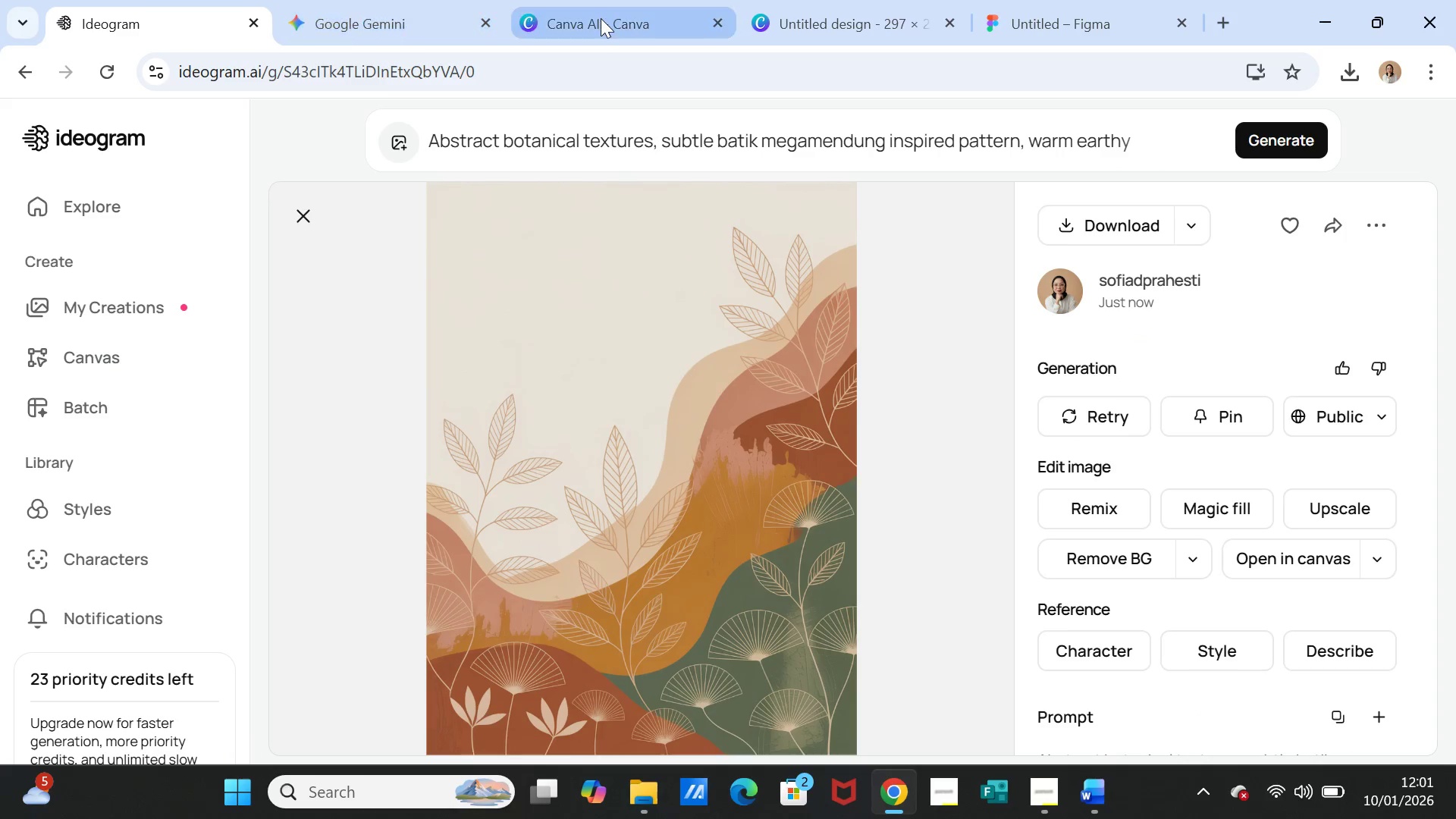 
left_click([601, 18])
 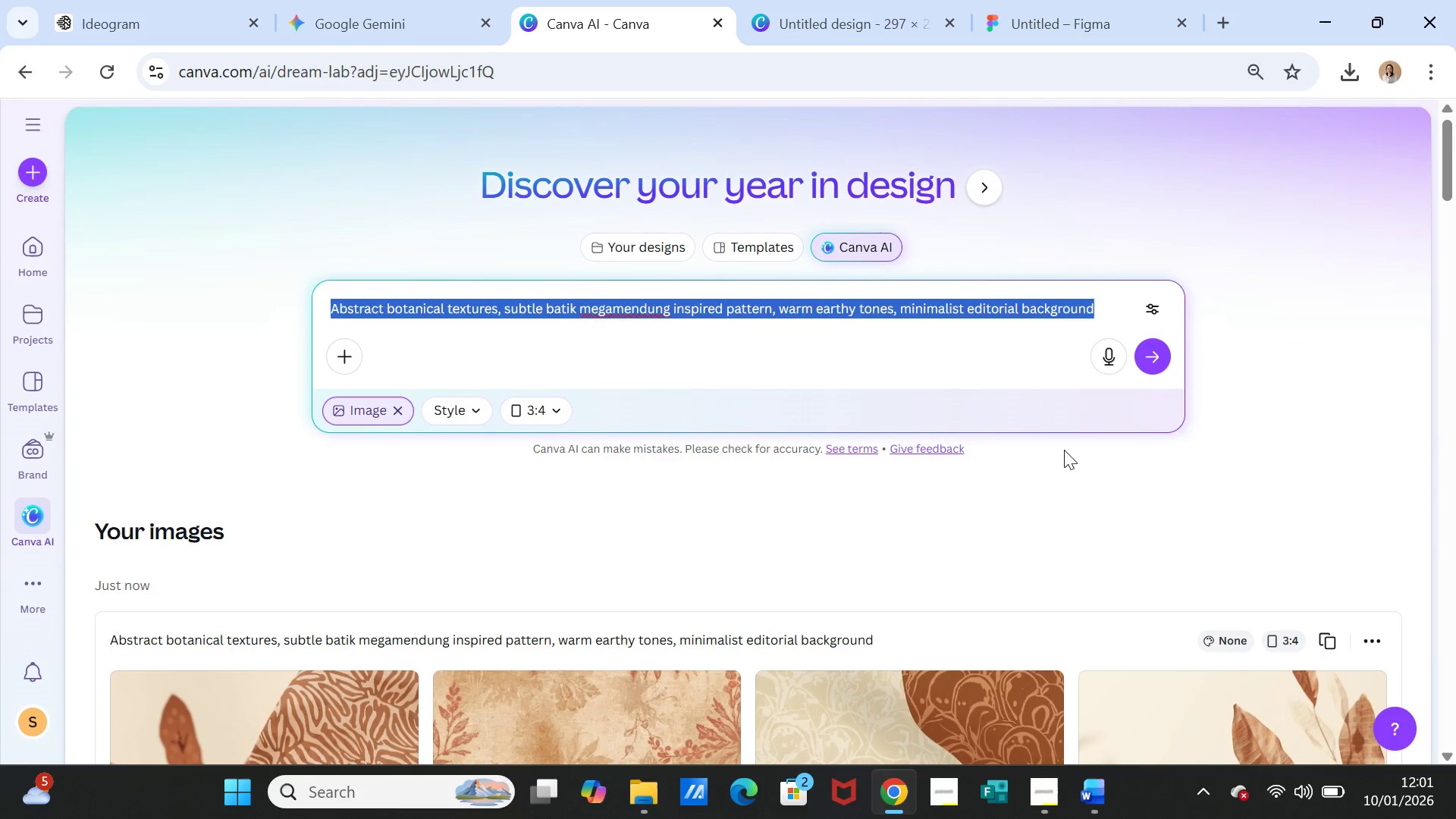 
scroll: coordinate [1050, 466], scroll_direction: down, amount: 4.0
 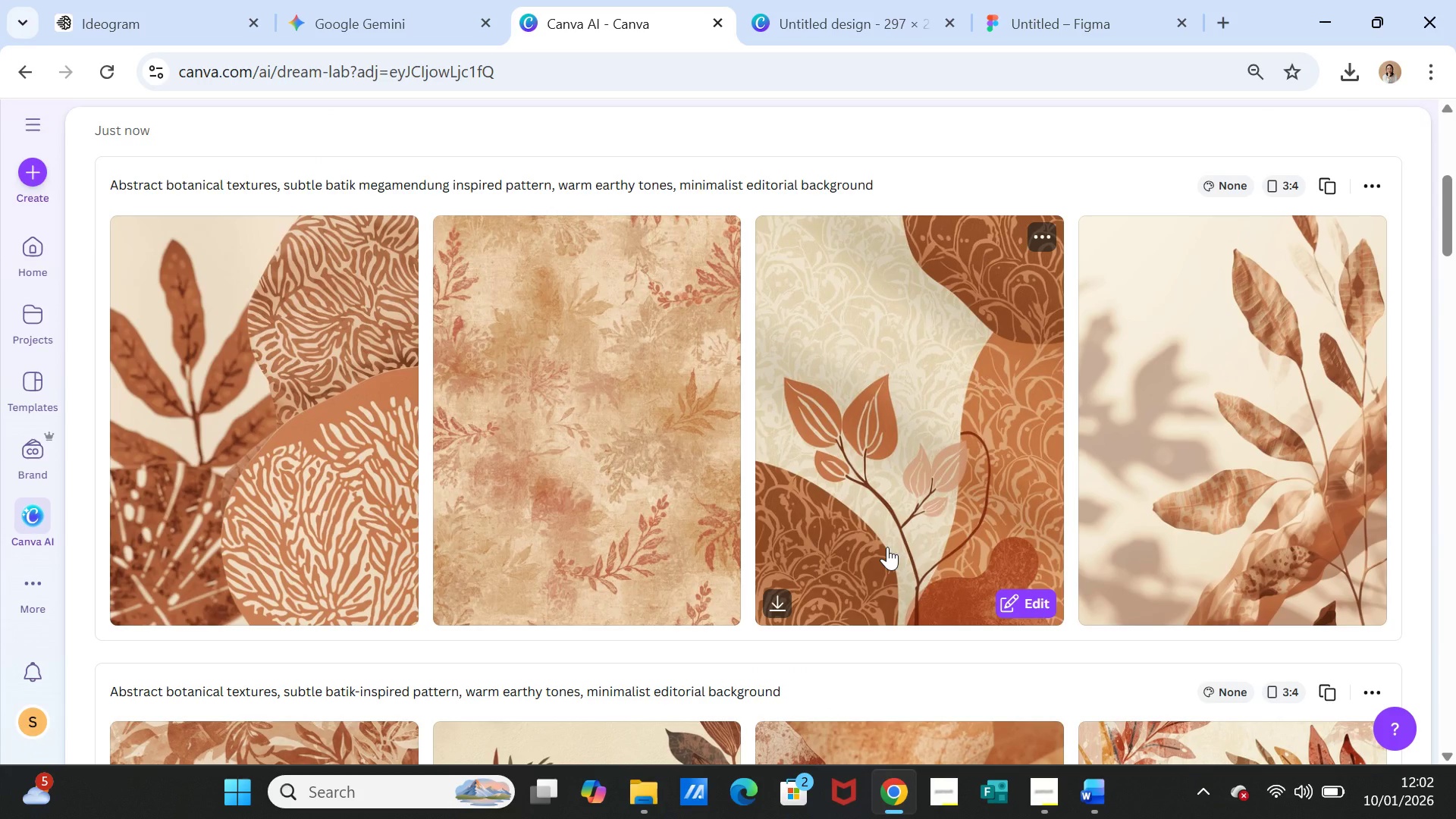 
scroll: coordinate [1215, 337], scroll_direction: up, amount: 3.0
 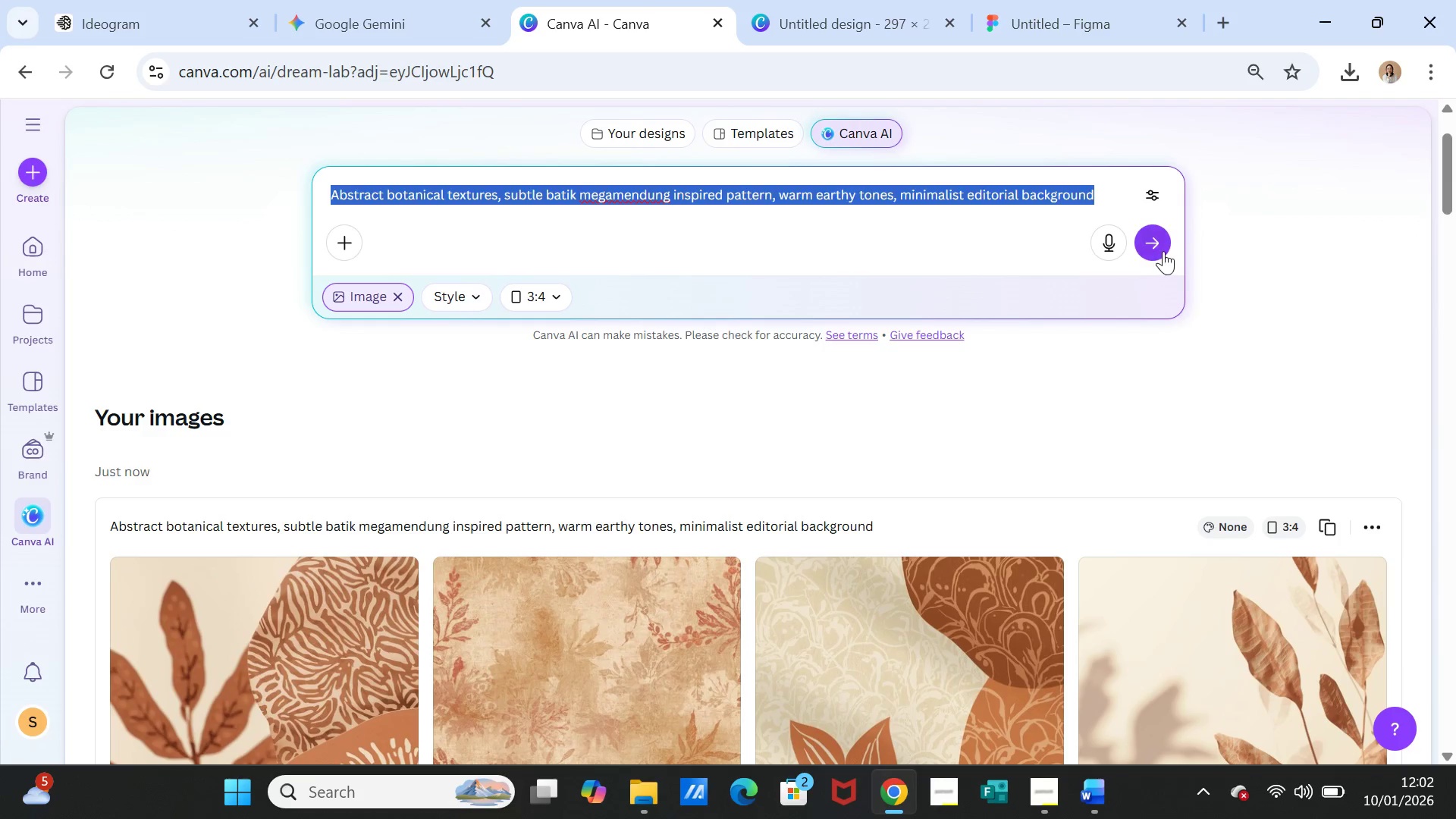 
left_click([1163, 247])
 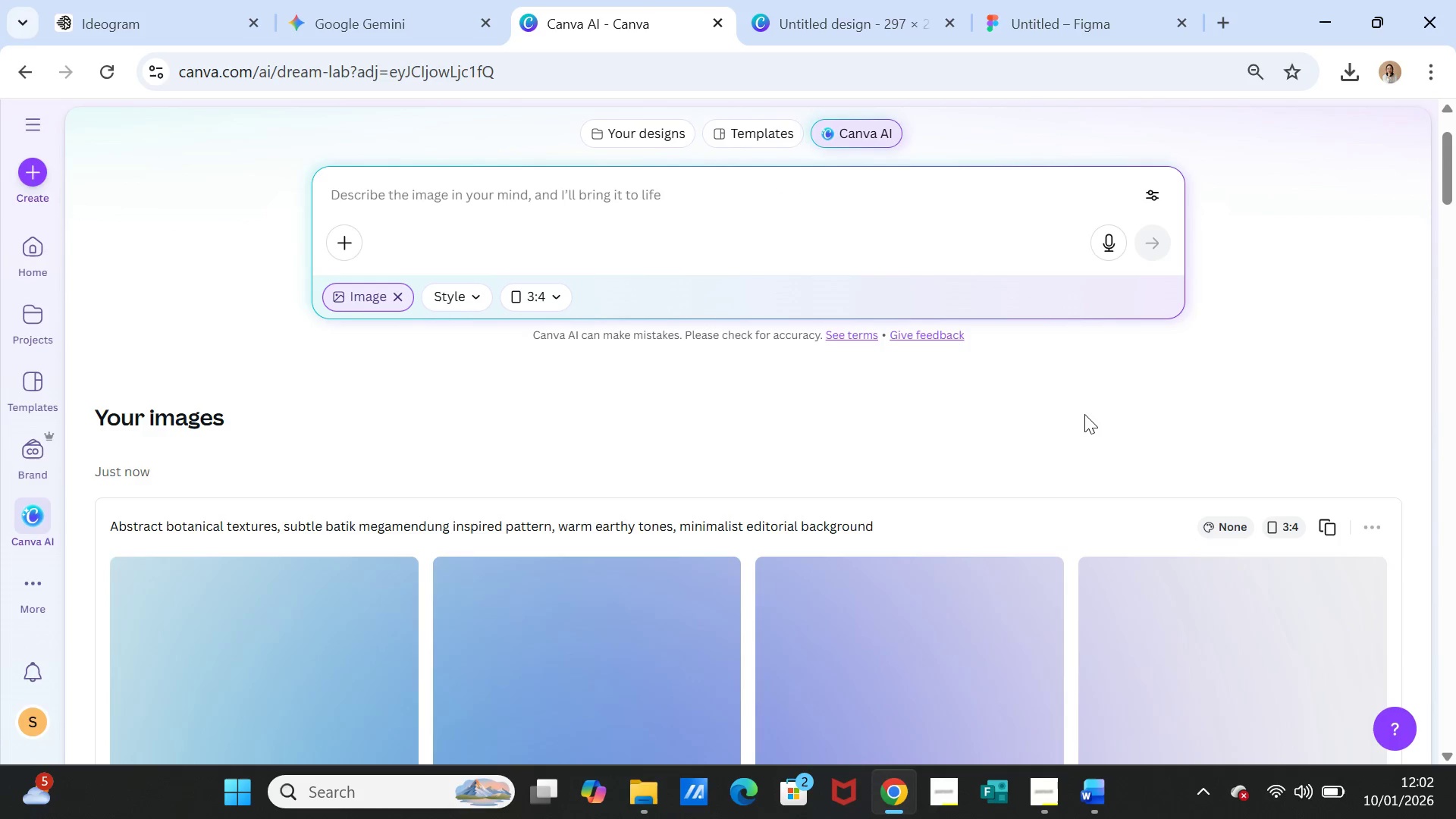 
wait(10.27)
 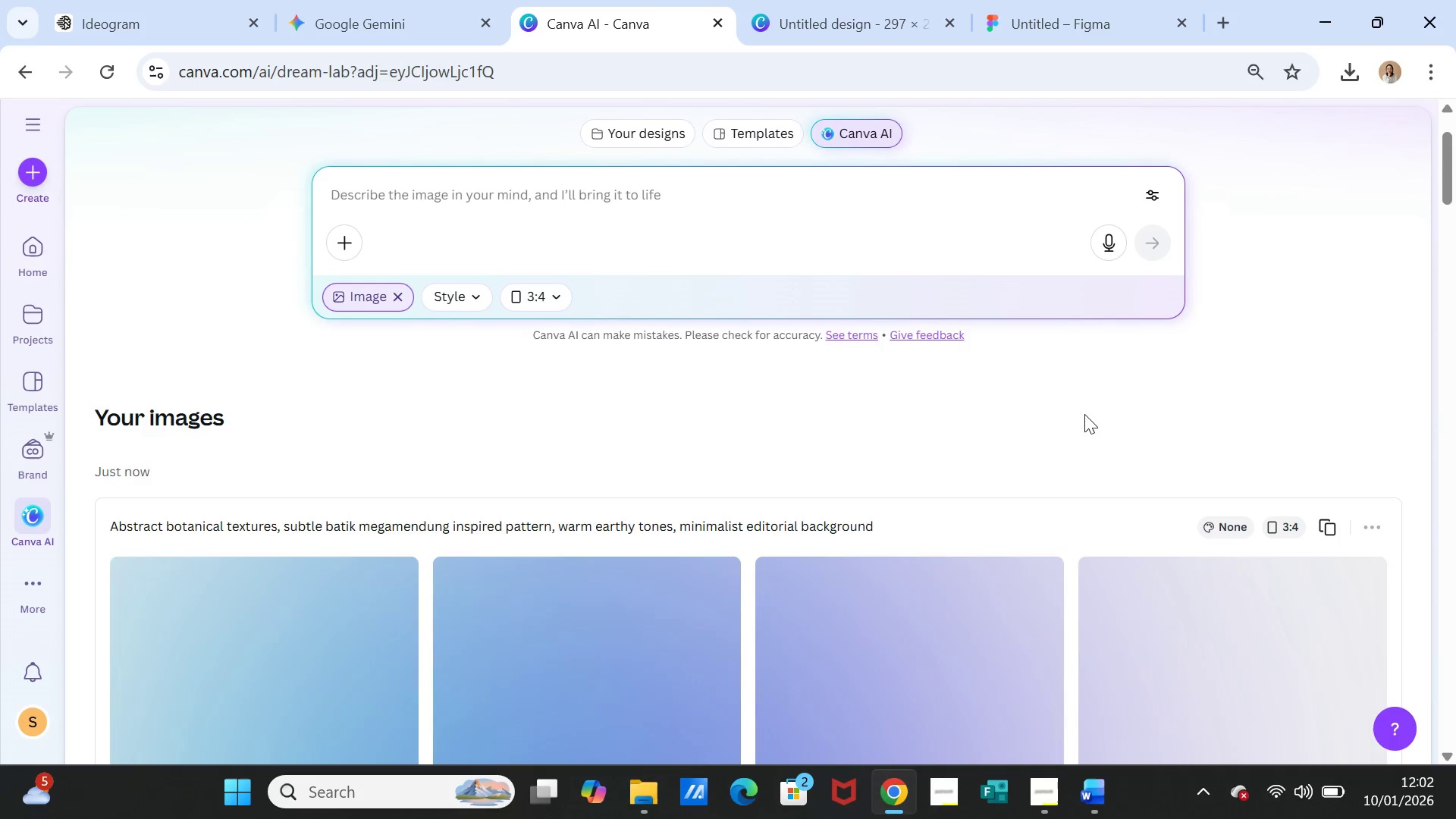 
scroll: coordinate [936, 402], scroll_direction: down, amount: 3.0
 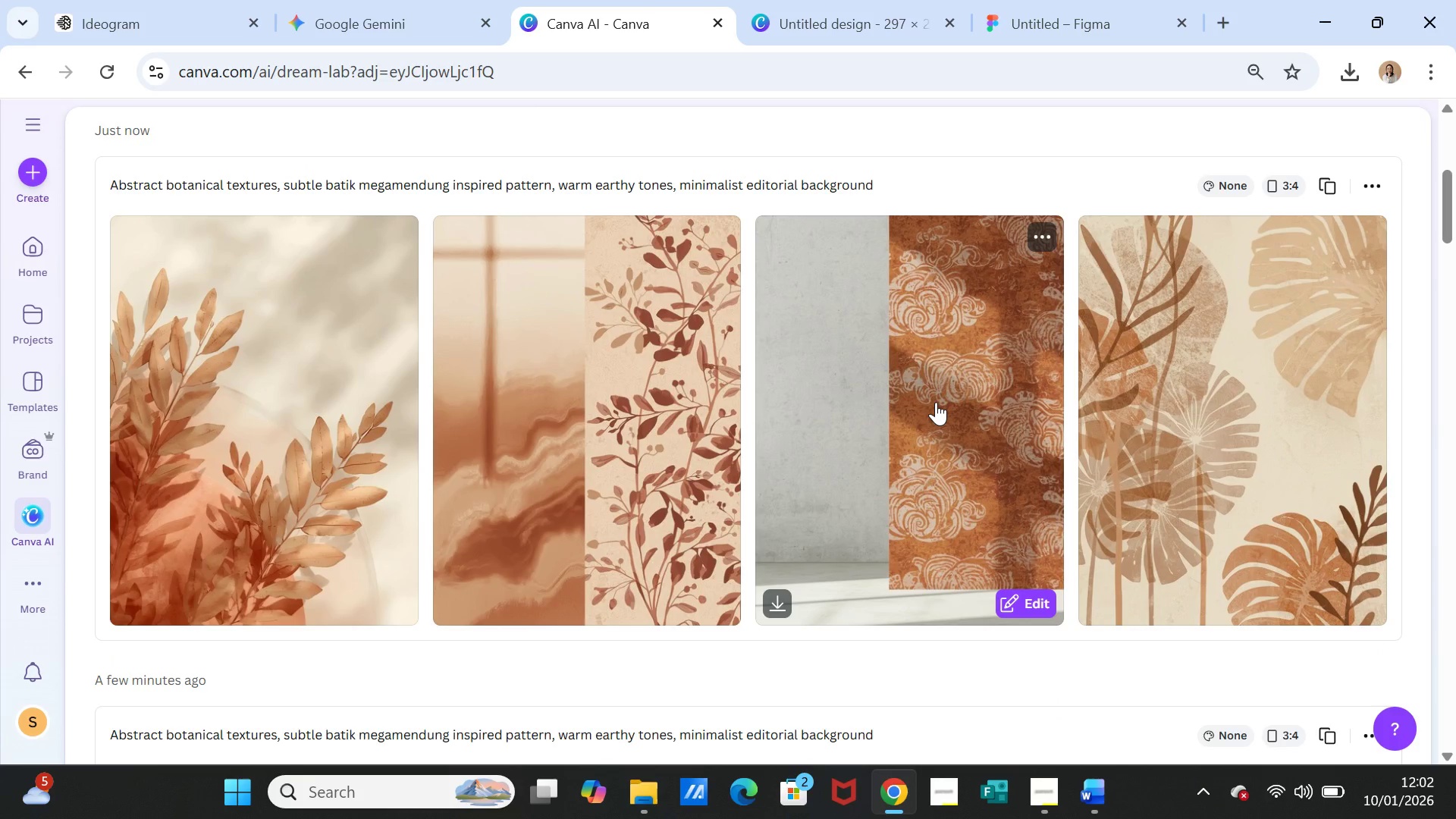 
scroll: coordinate [936, 402], scroll_direction: up, amount: 4.0
 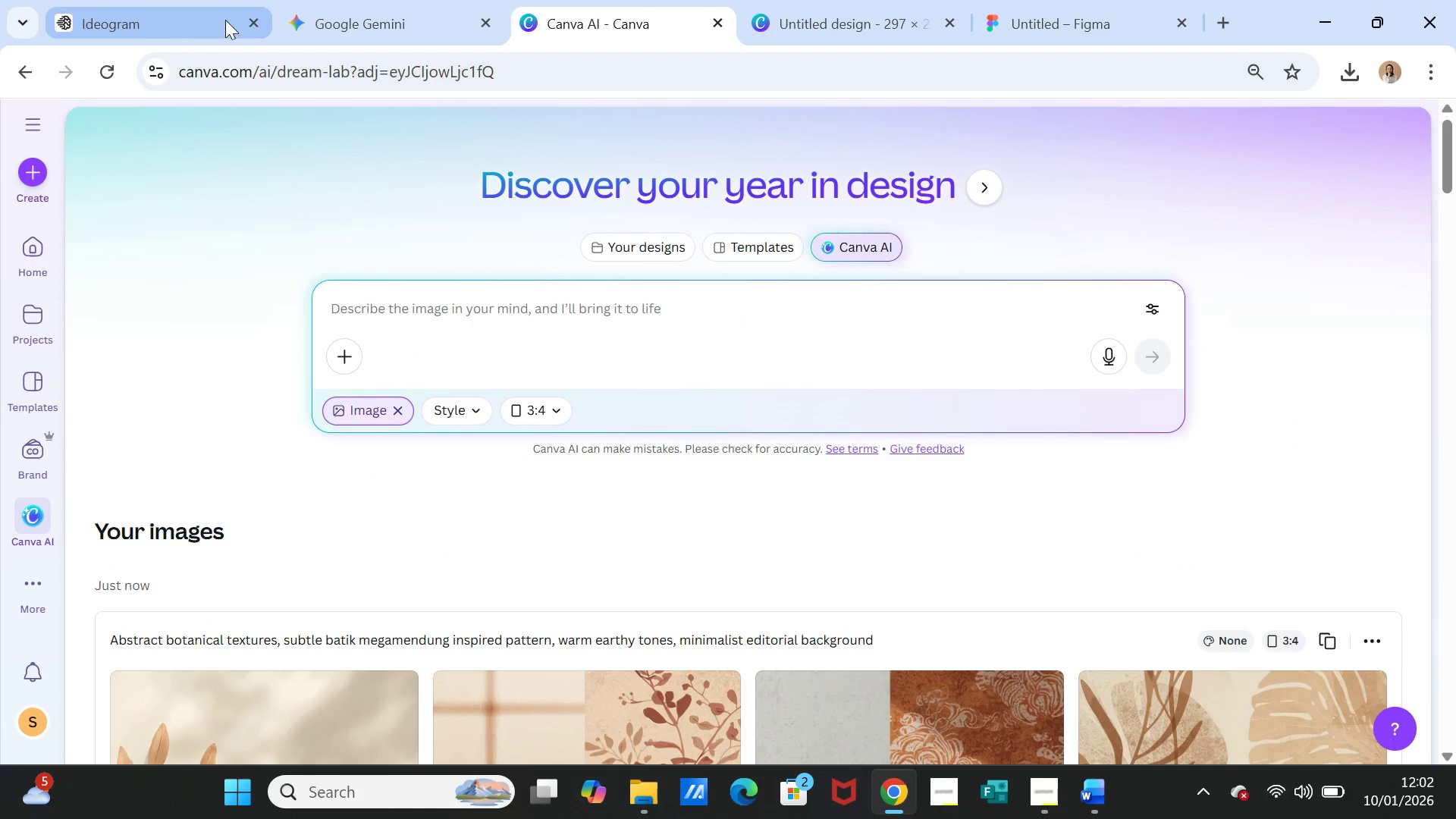 
left_click([323, 8])
 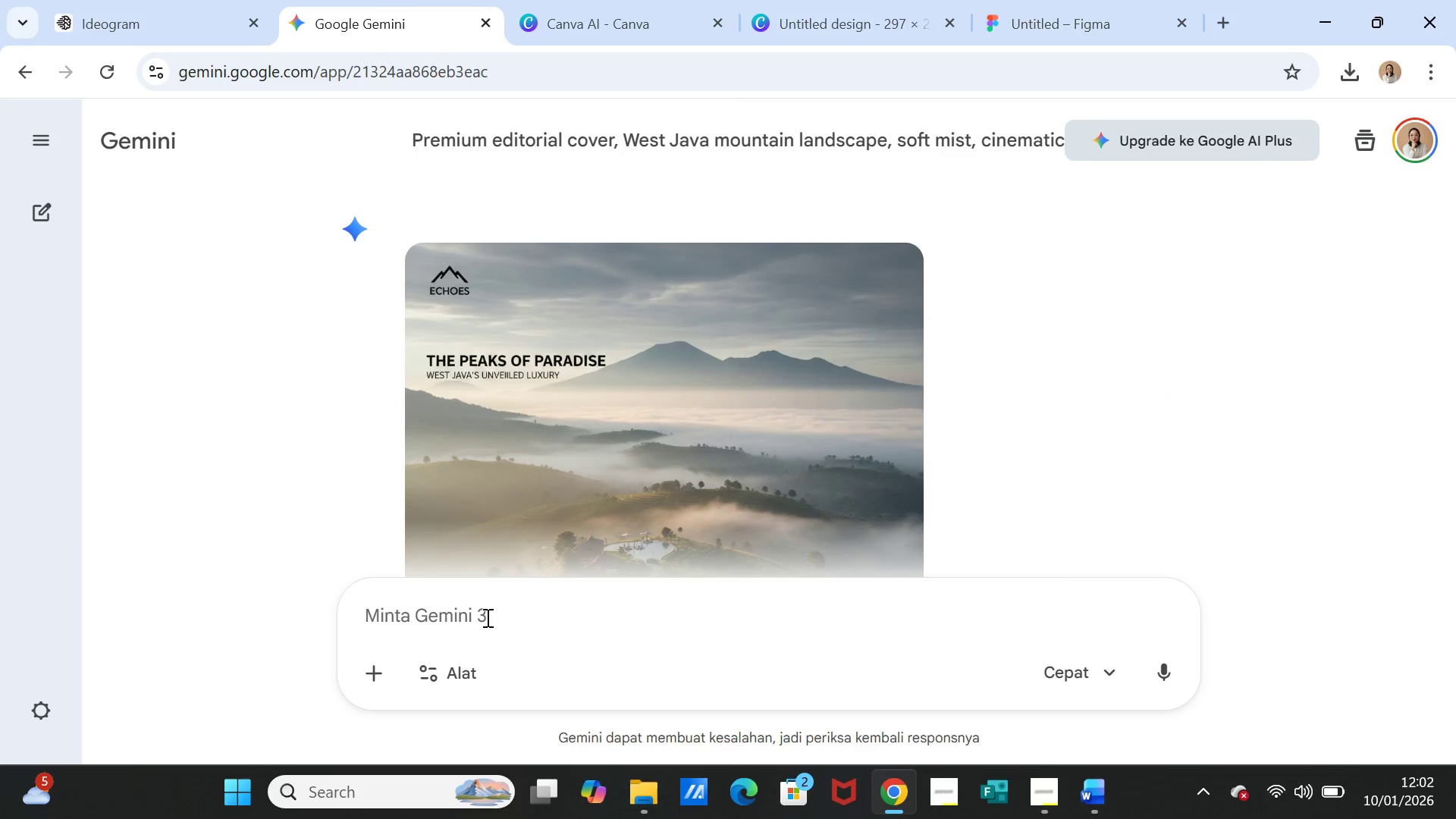 
left_click([486, 617])
 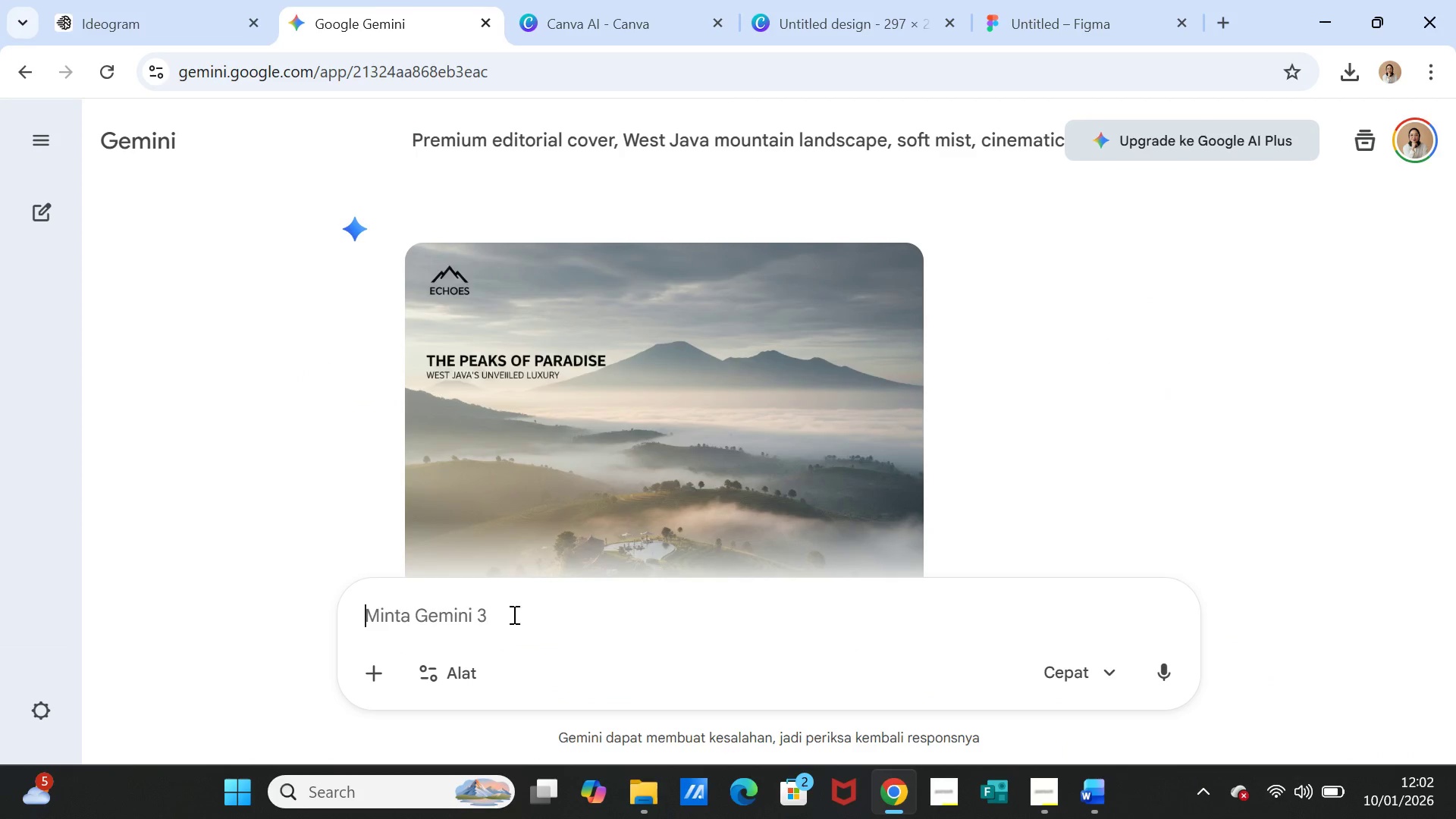 
key(Control+V)
 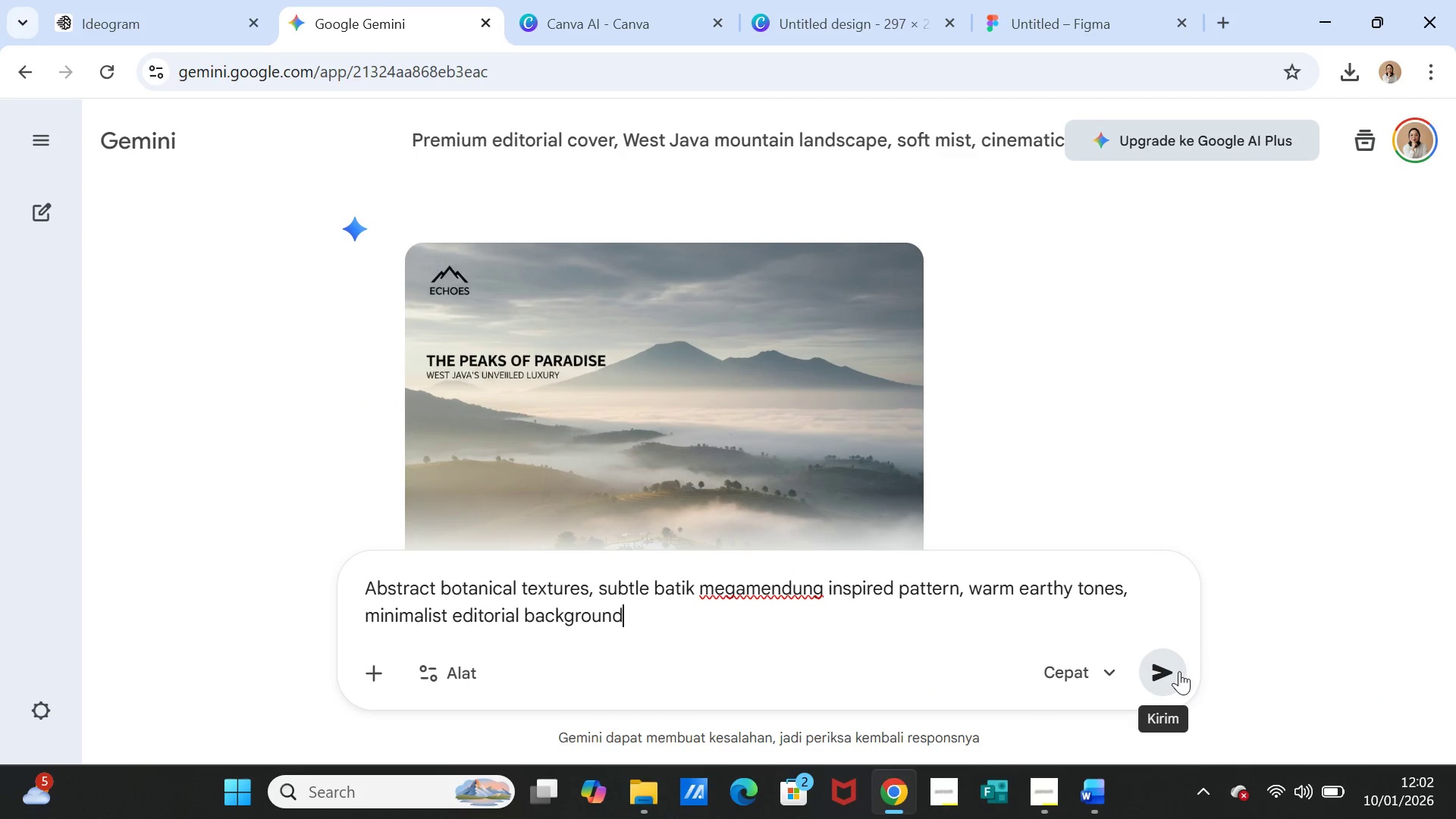 
left_click([1175, 670])
 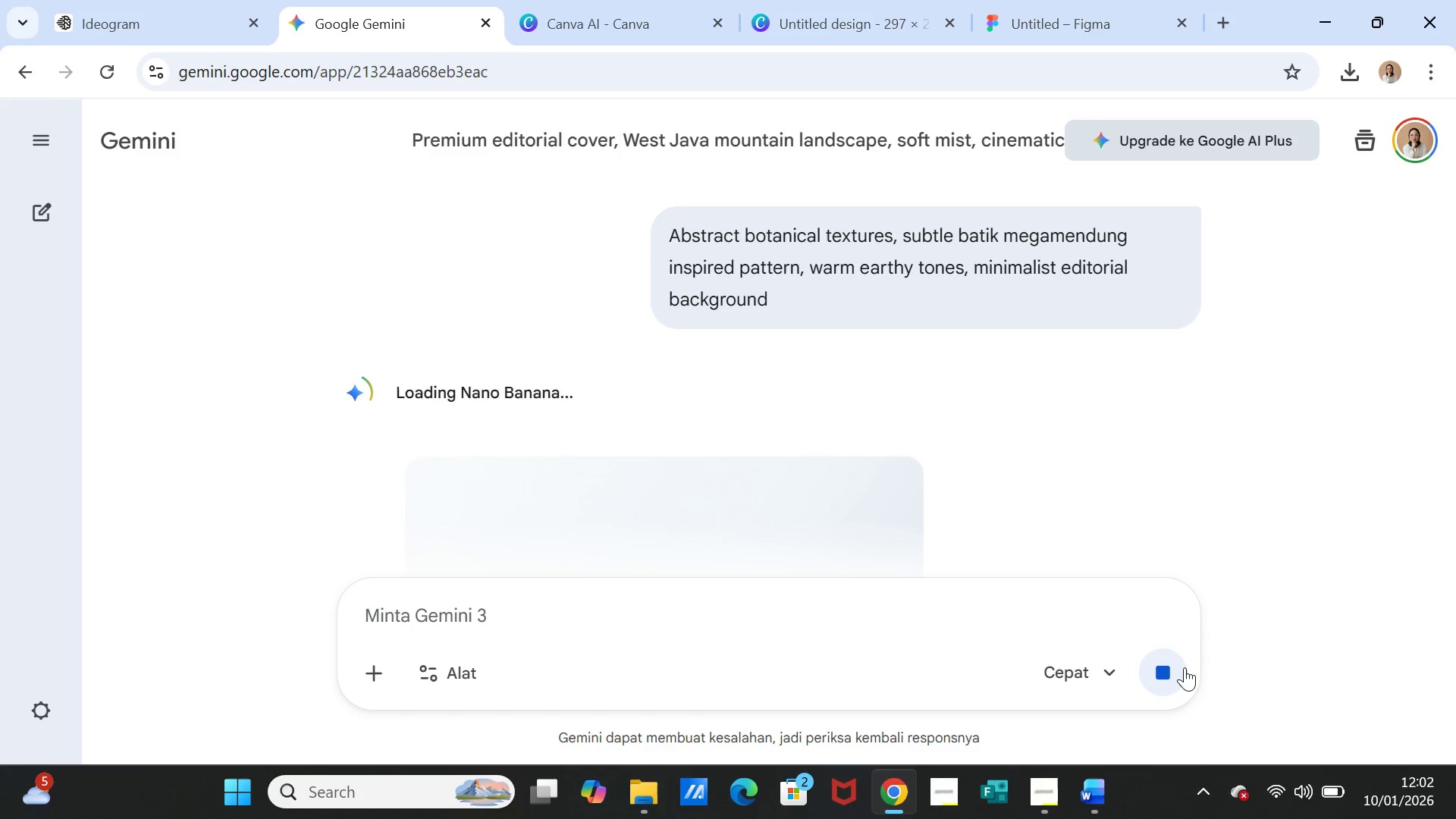 
wait(18.75)
 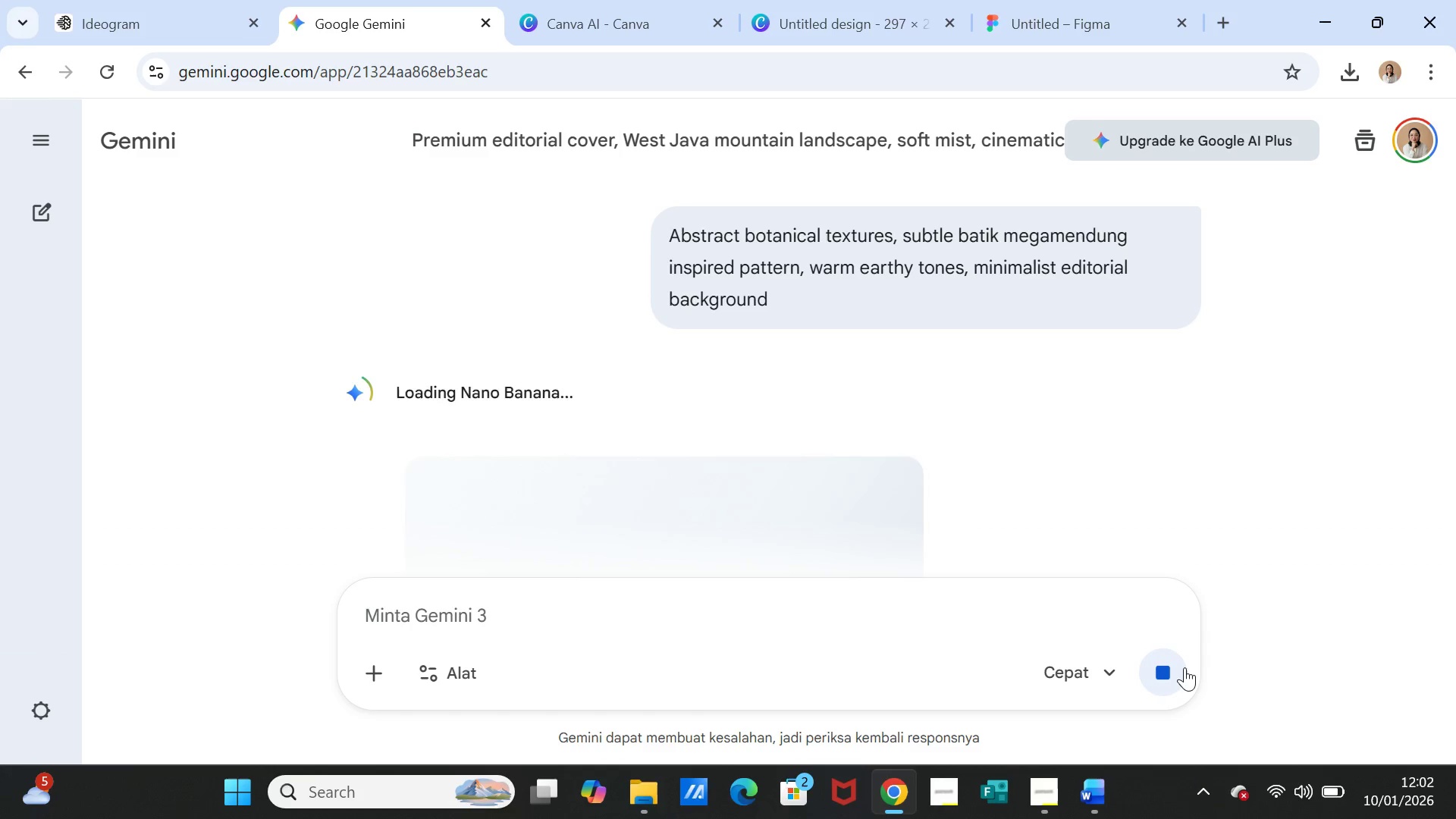 
scroll: coordinate [1100, 494], scroll_direction: down, amount: 3.0
 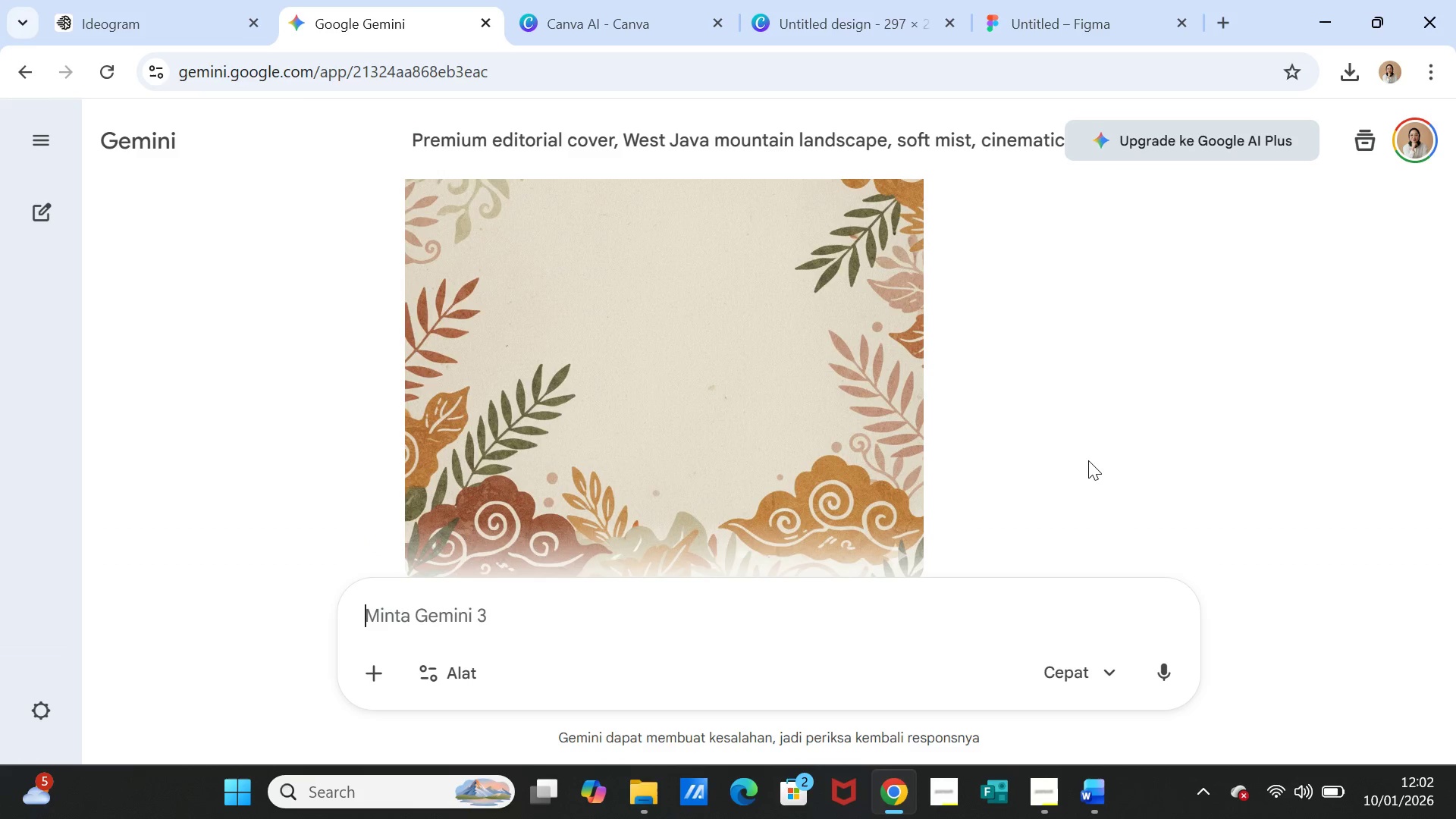 
scroll: coordinate [1088, 460], scroll_direction: up, amount: 2.0
 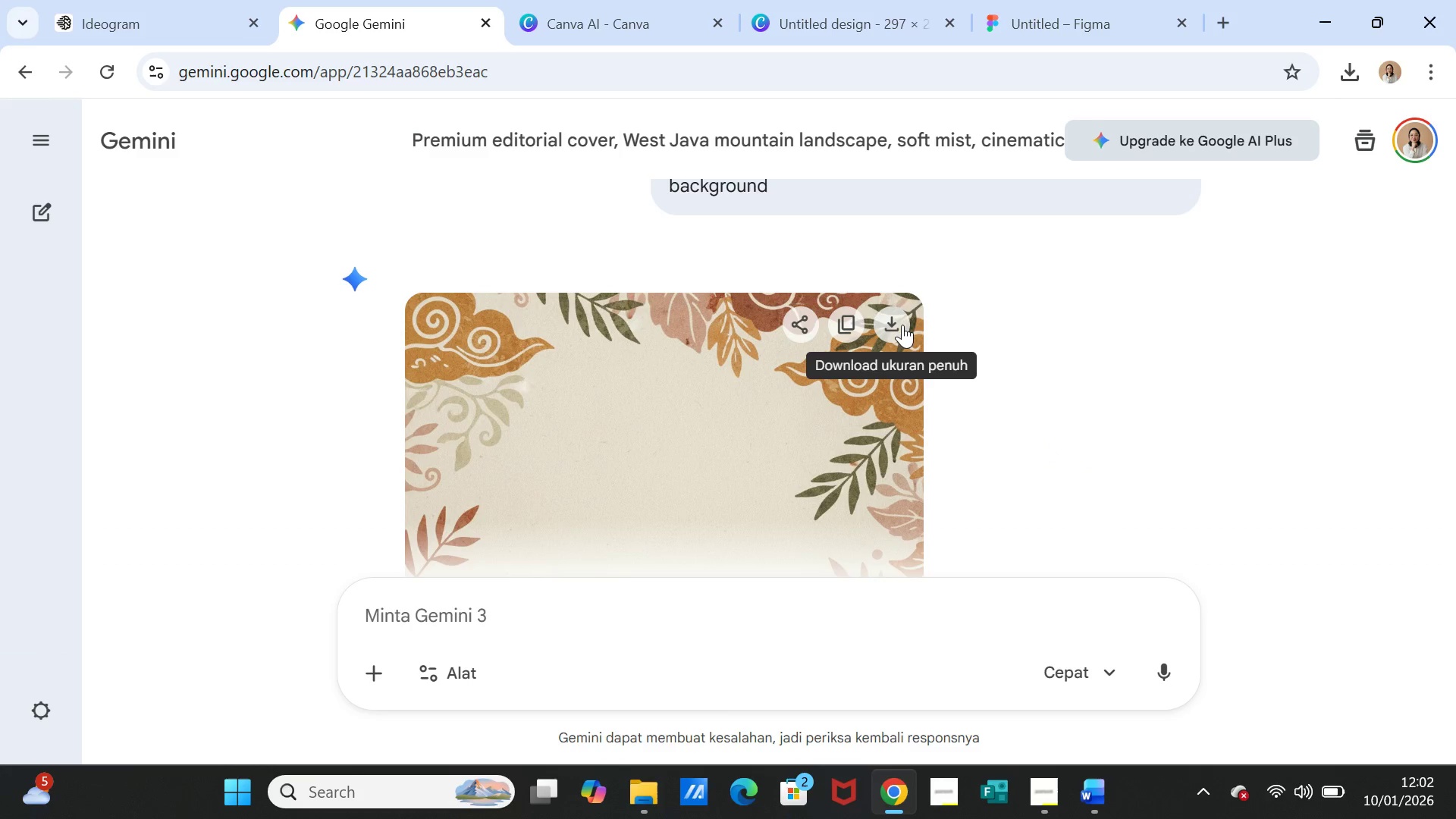 
left_click([897, 323])
 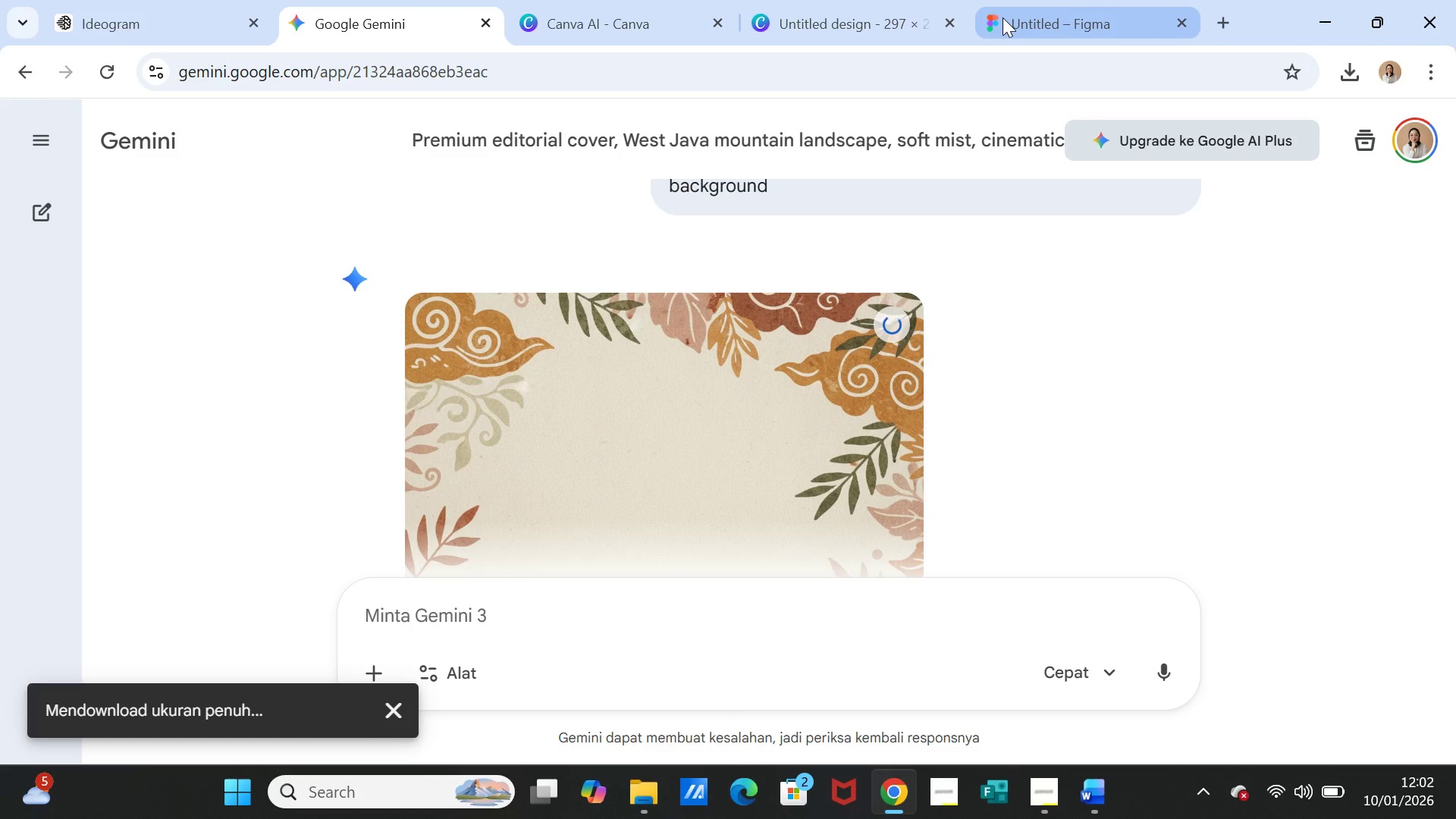 
wait(7.89)
 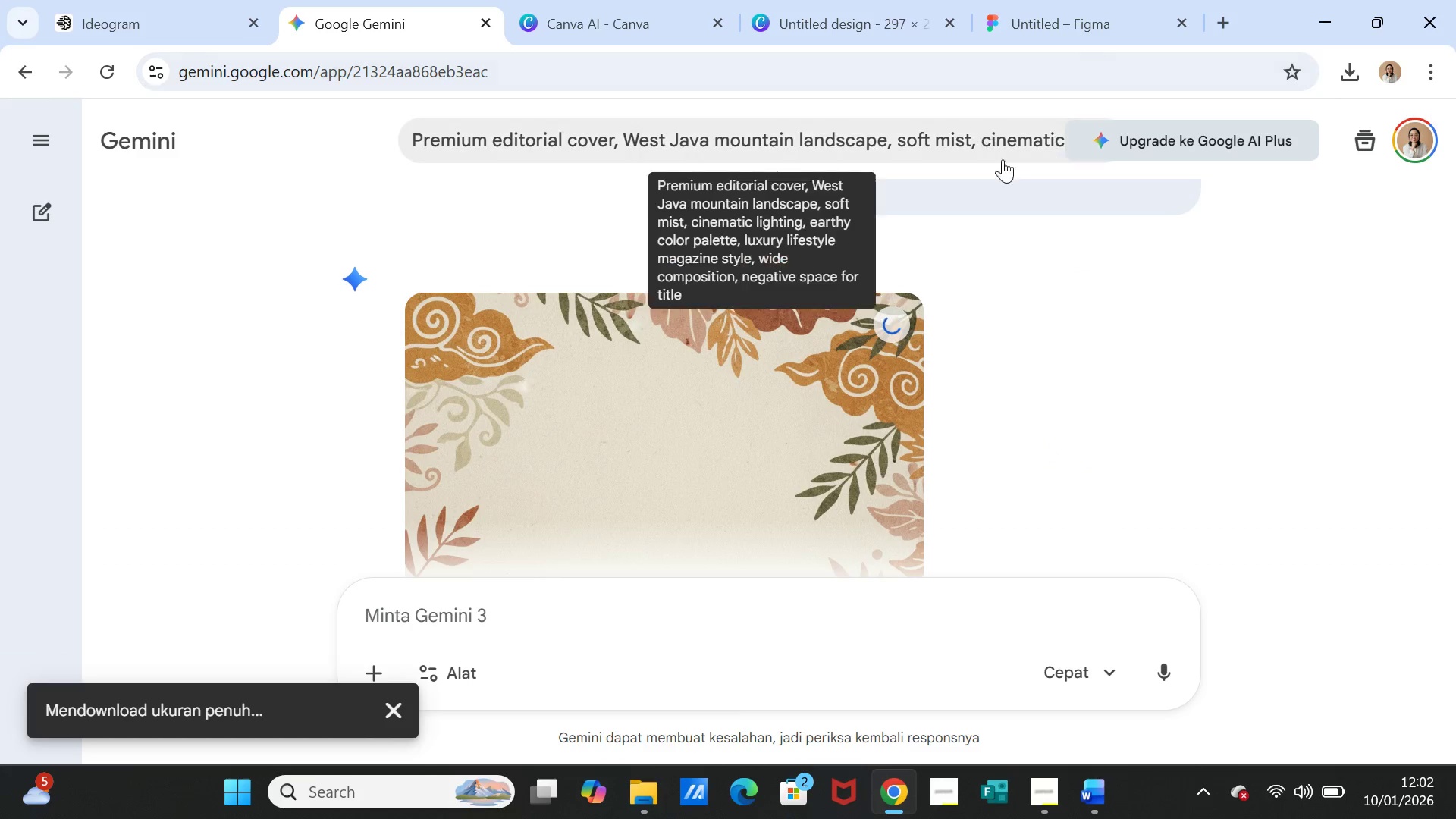 
left_click([1032, 12])
 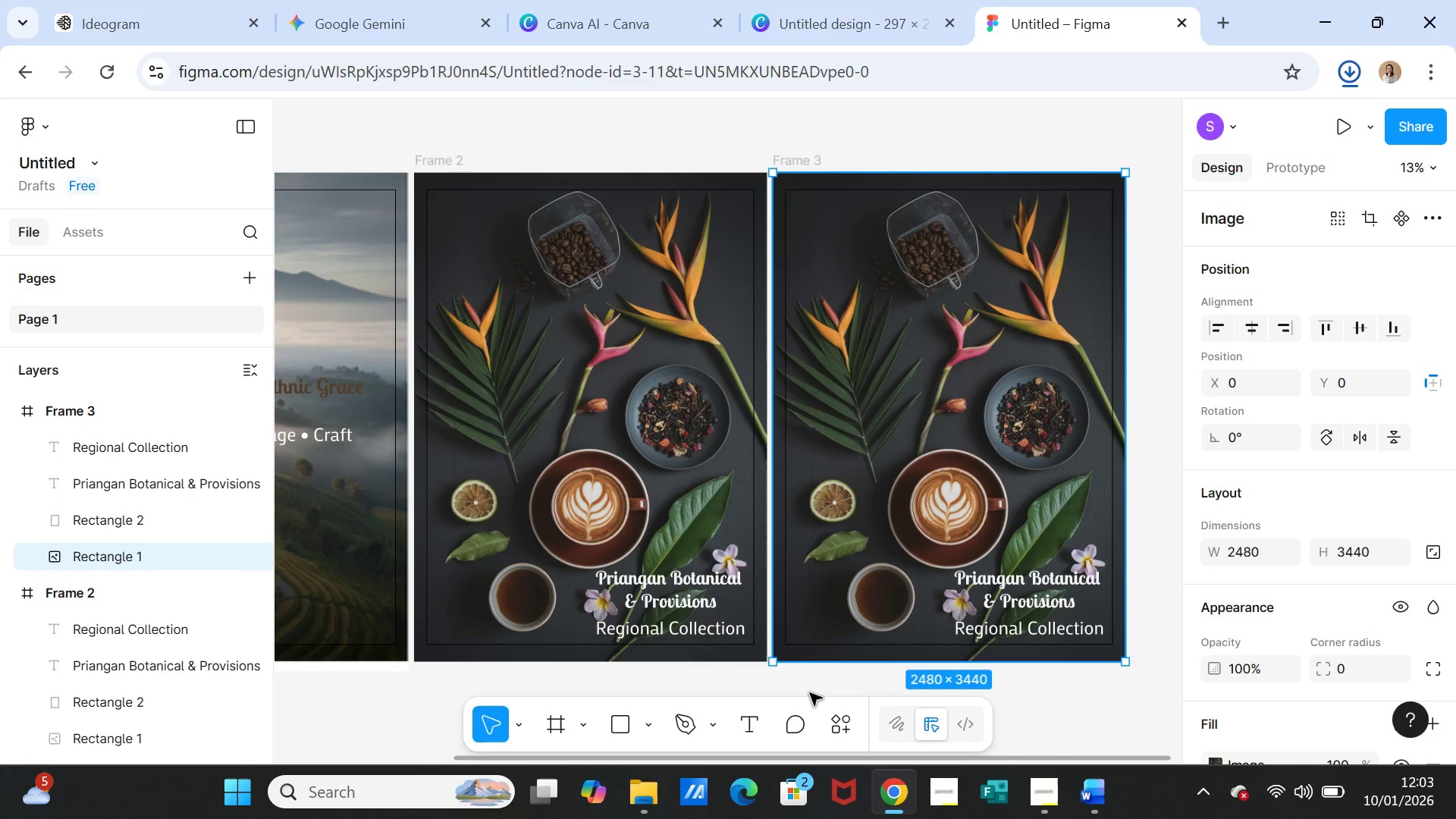 
wait(12.3)
 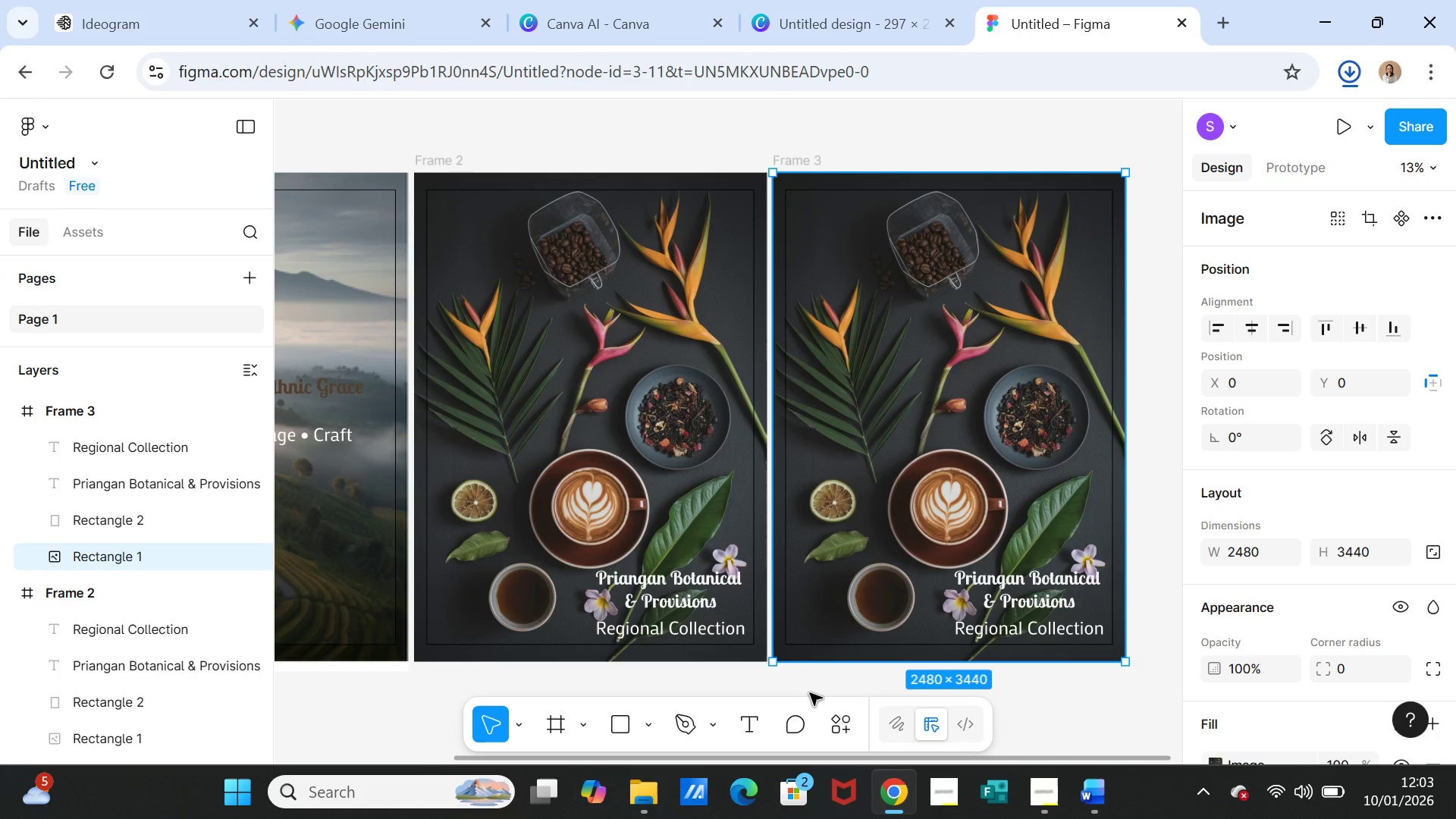 
scroll: coordinate [1445, 662], scroll_direction: down, amount: 2.0
 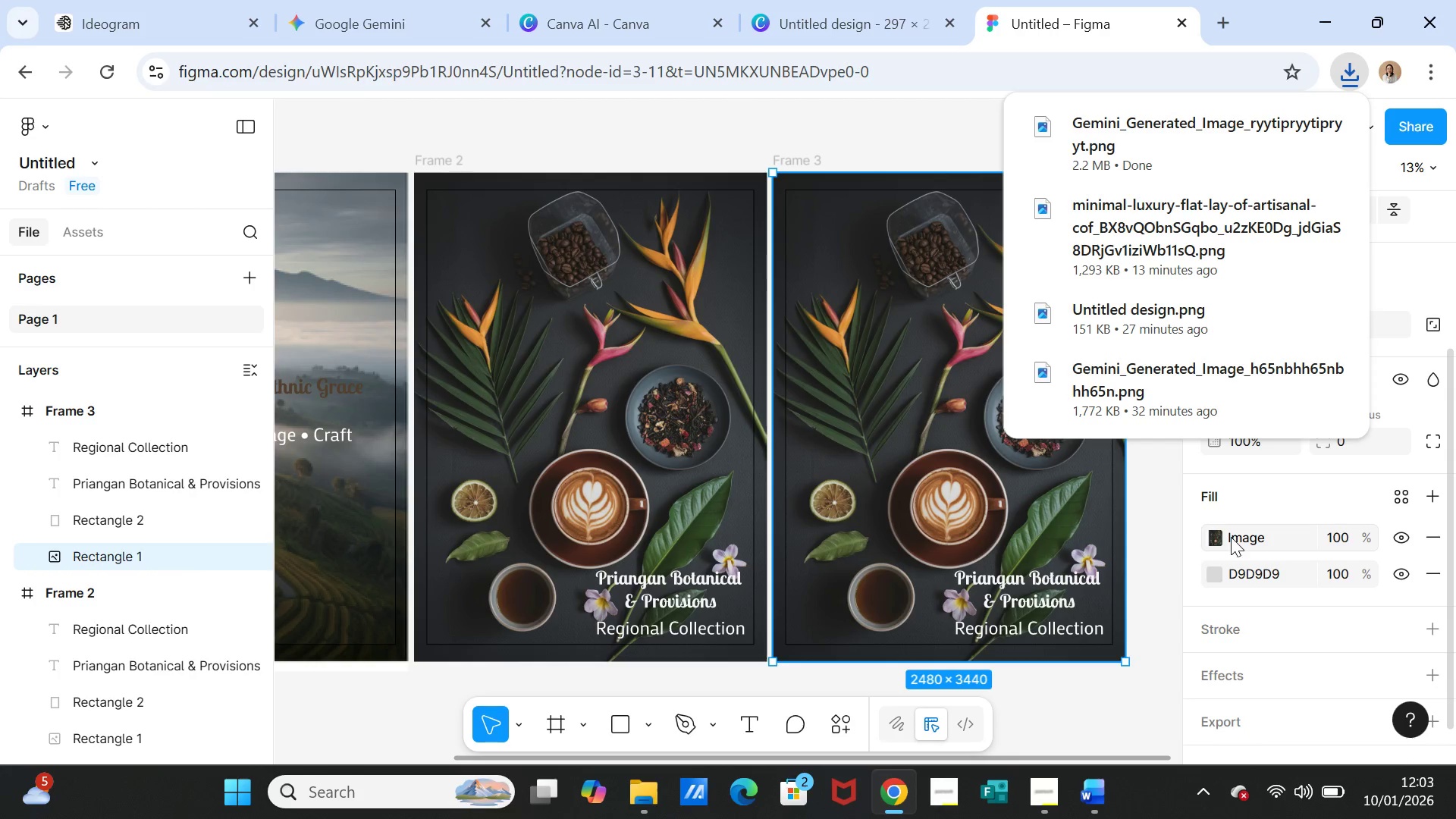 
left_click([1214, 532])
 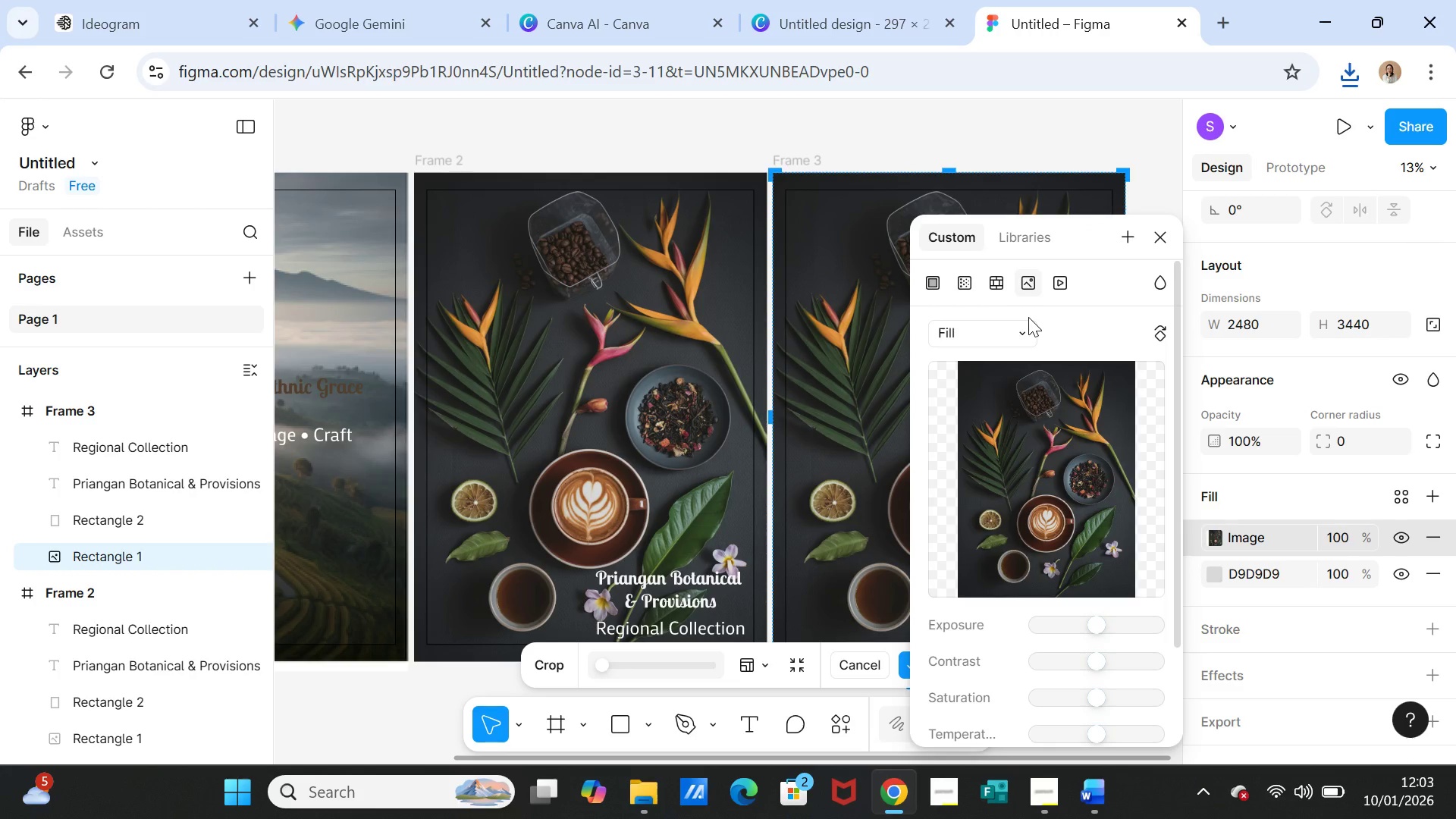 
left_click([1030, 481])
 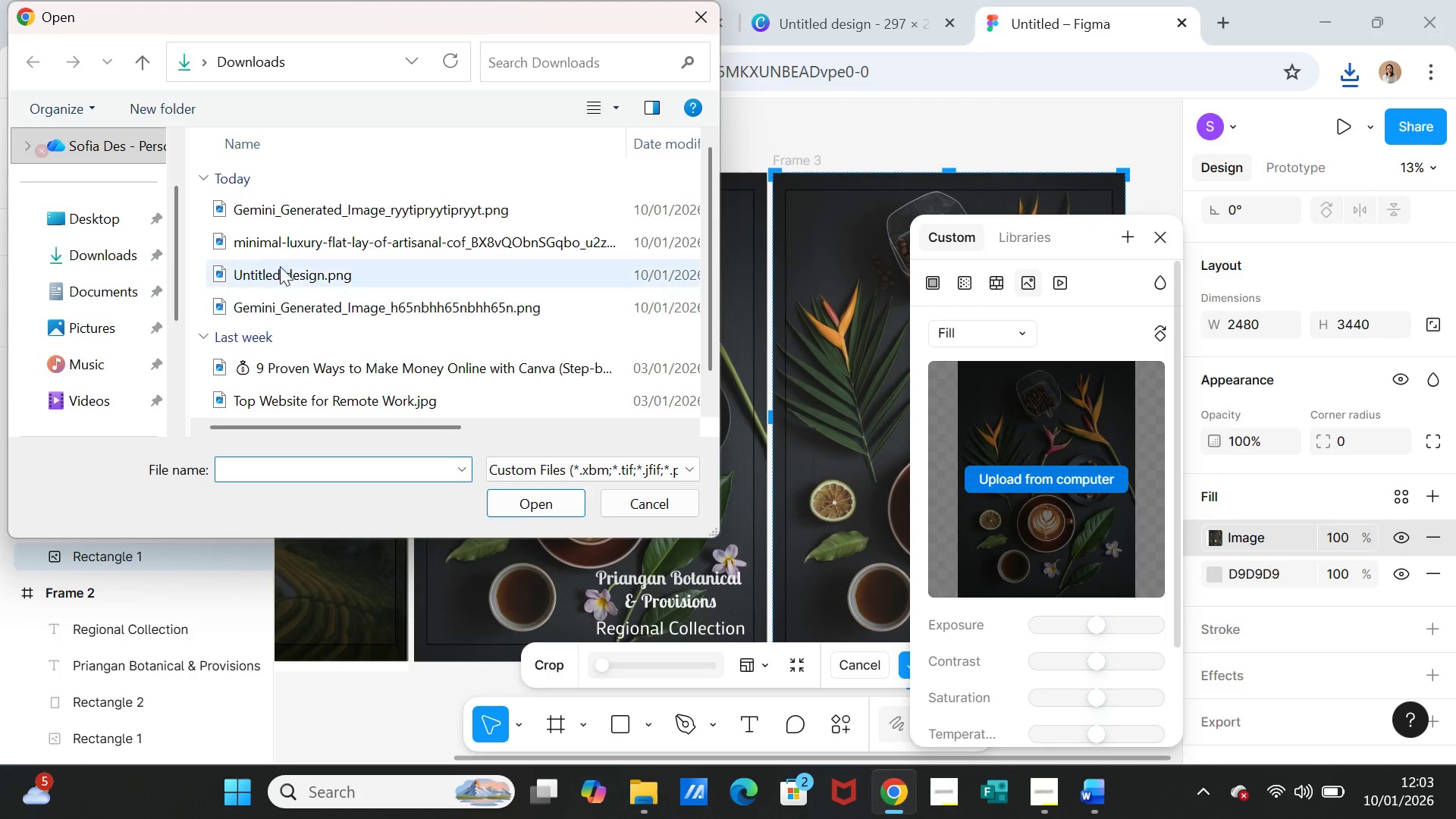 
left_click([301, 202])
 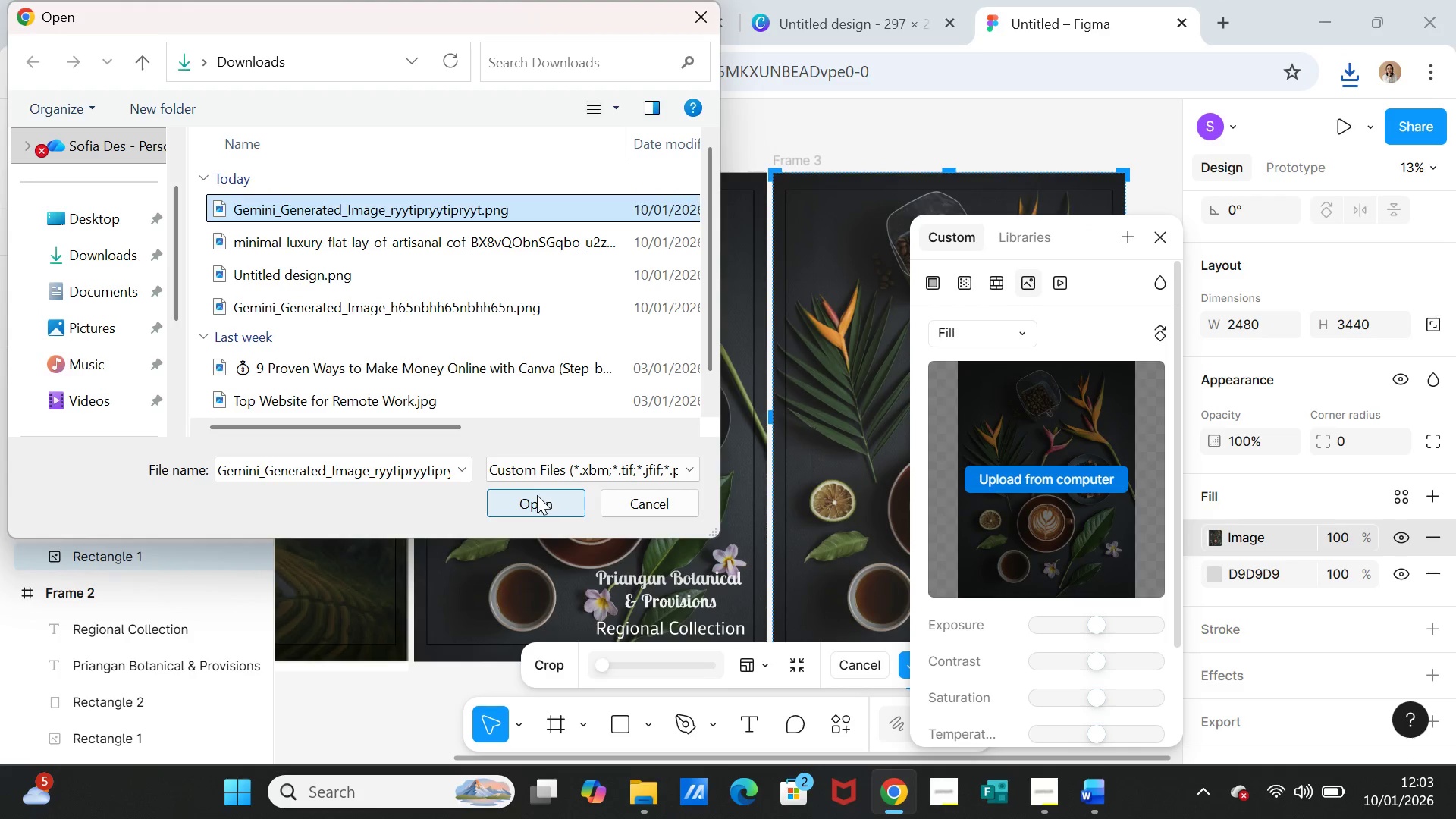 
left_click([537, 497])
 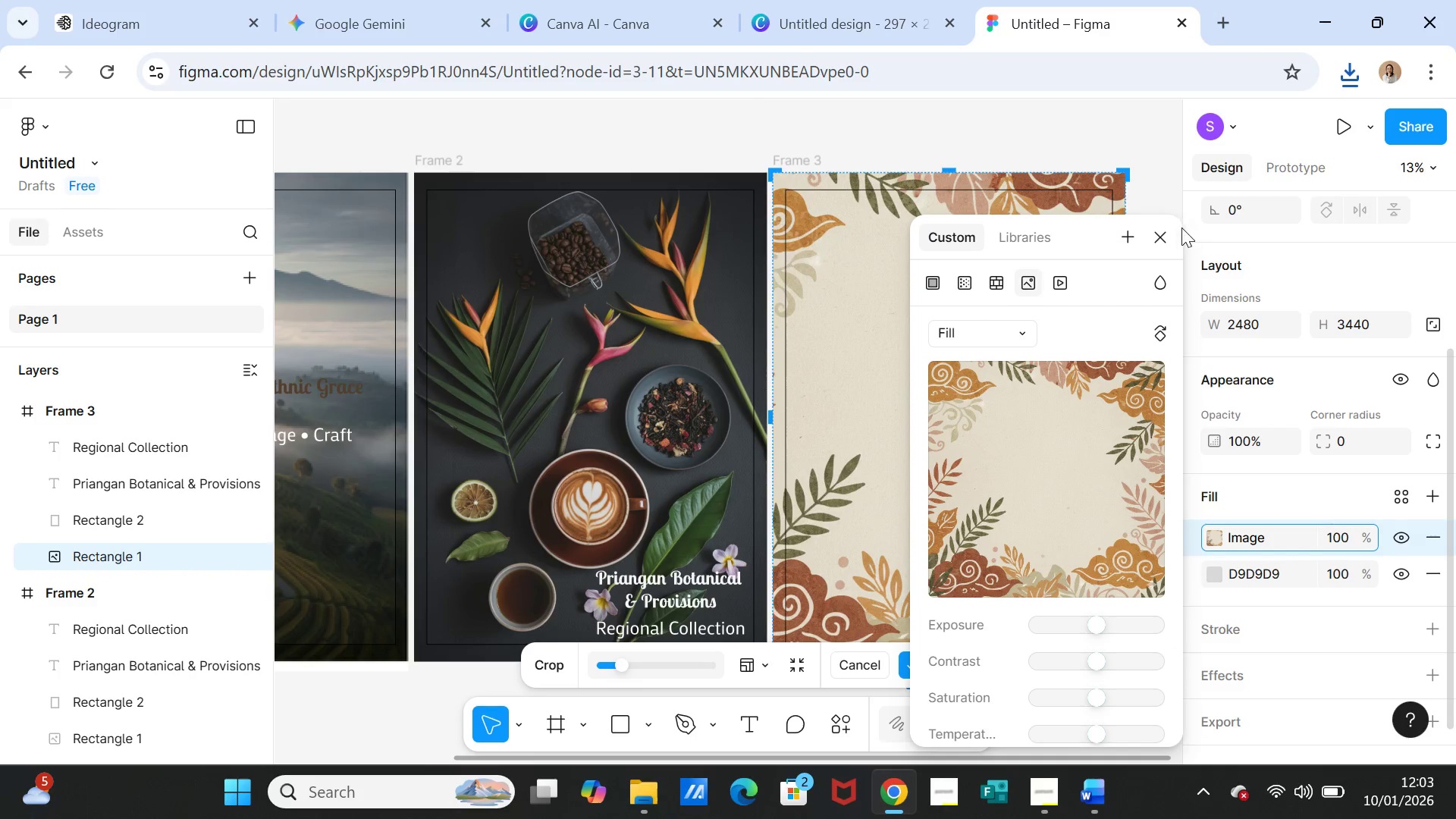 
left_click([1165, 234])
 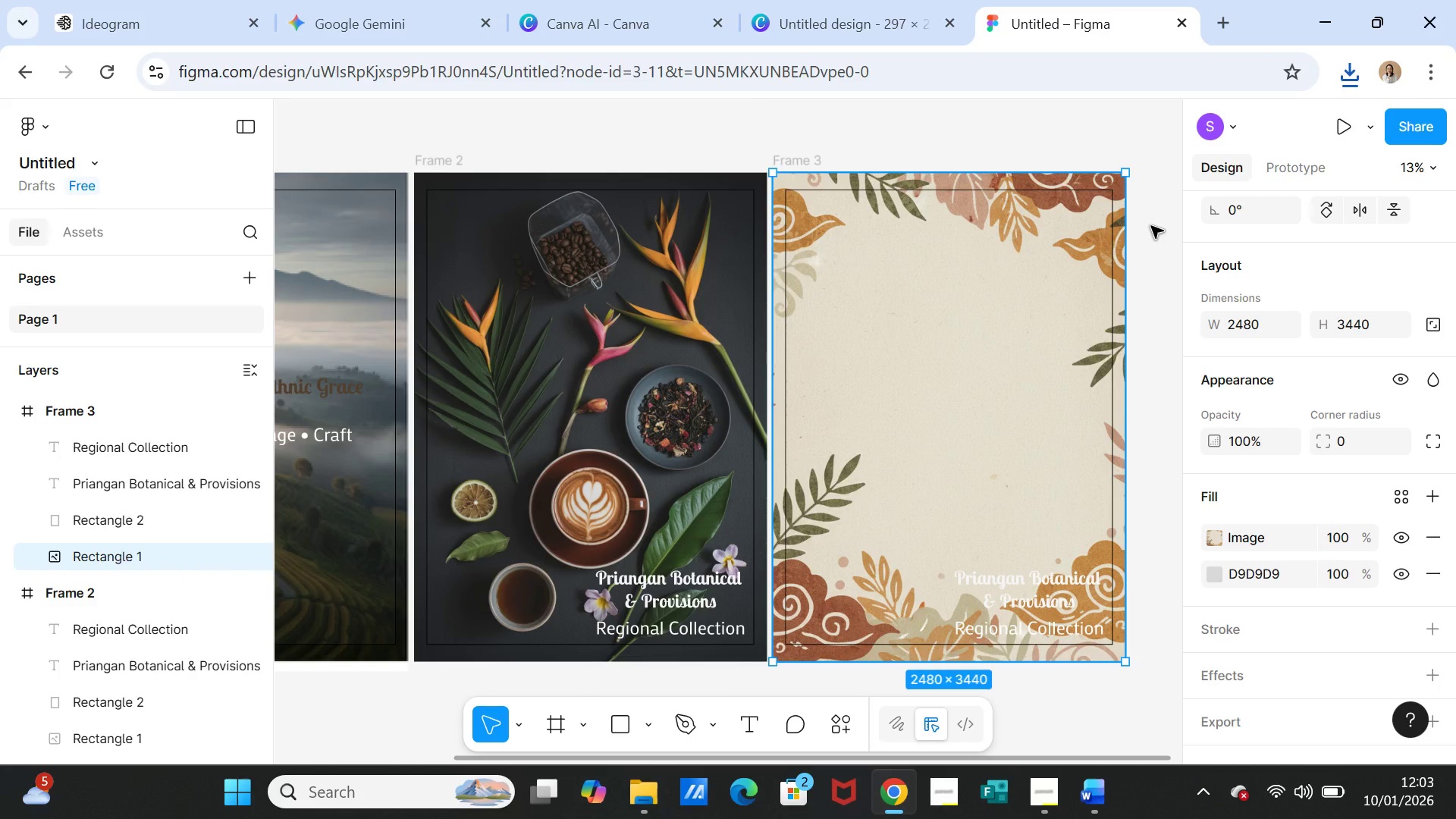 
left_click([1151, 226])
 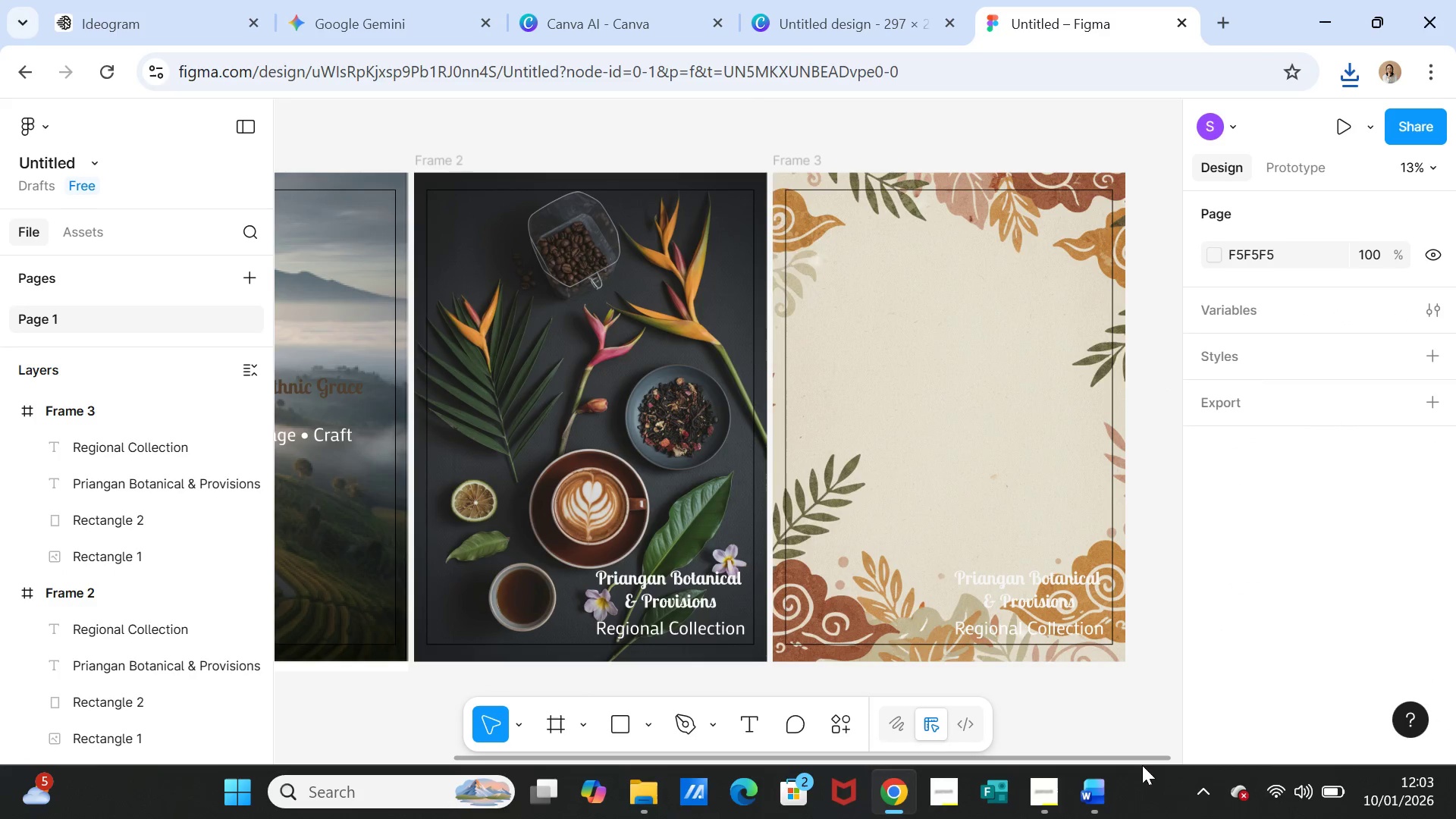 
wait(5.02)
 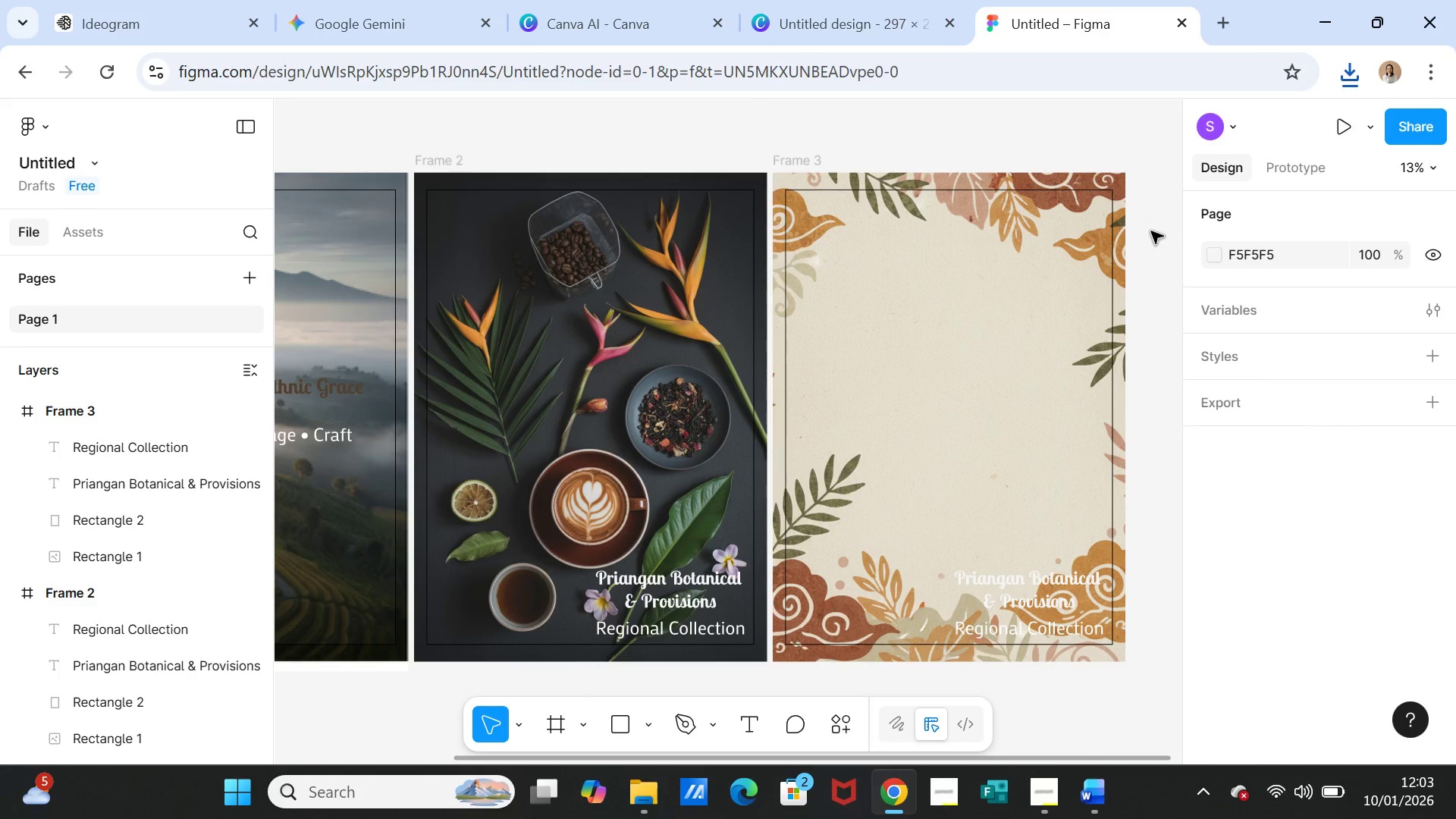 
left_click([1087, 792])
 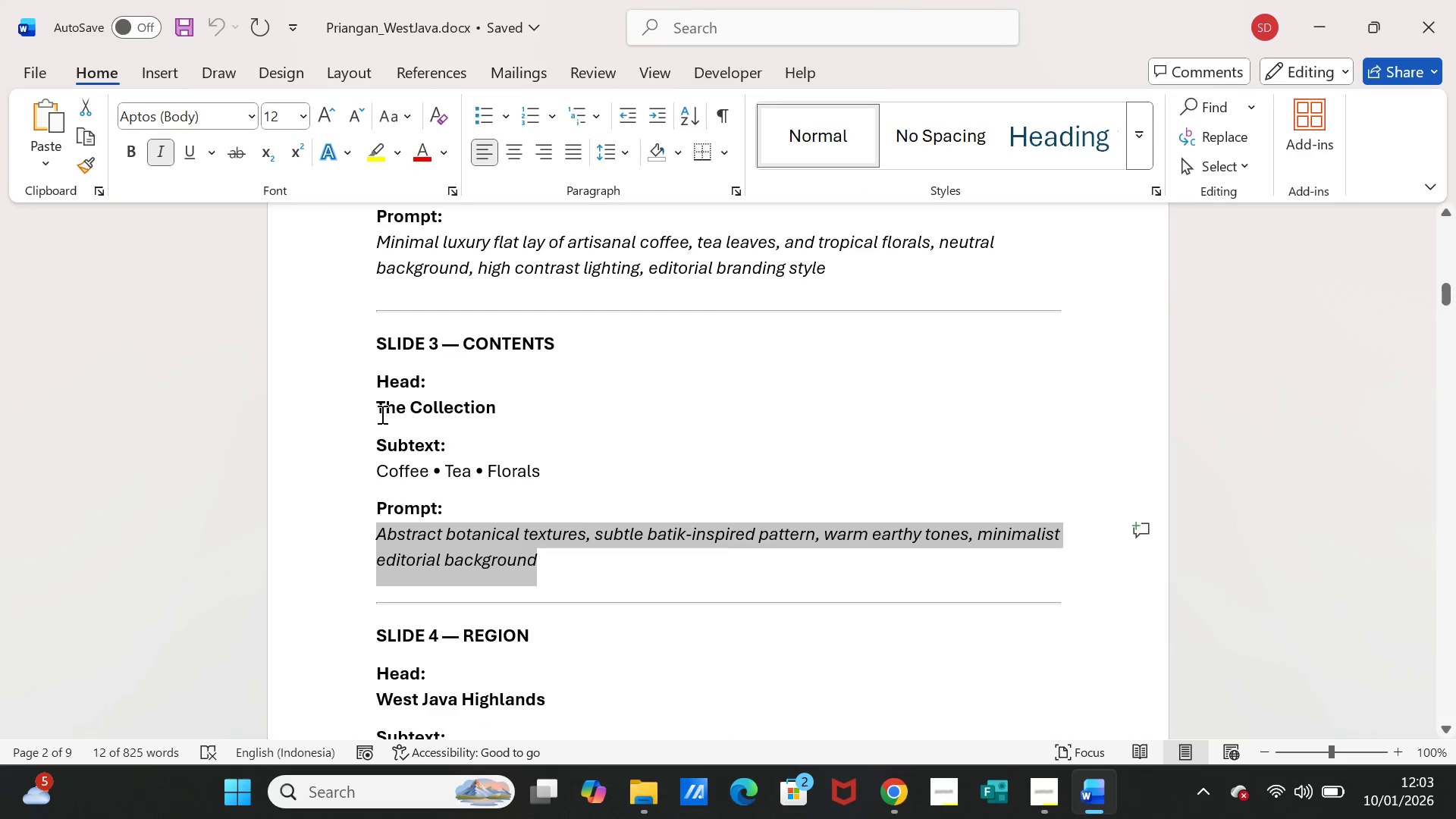 
left_click_drag(start_coordinate=[381, 410], to_coordinate=[471, 406])
 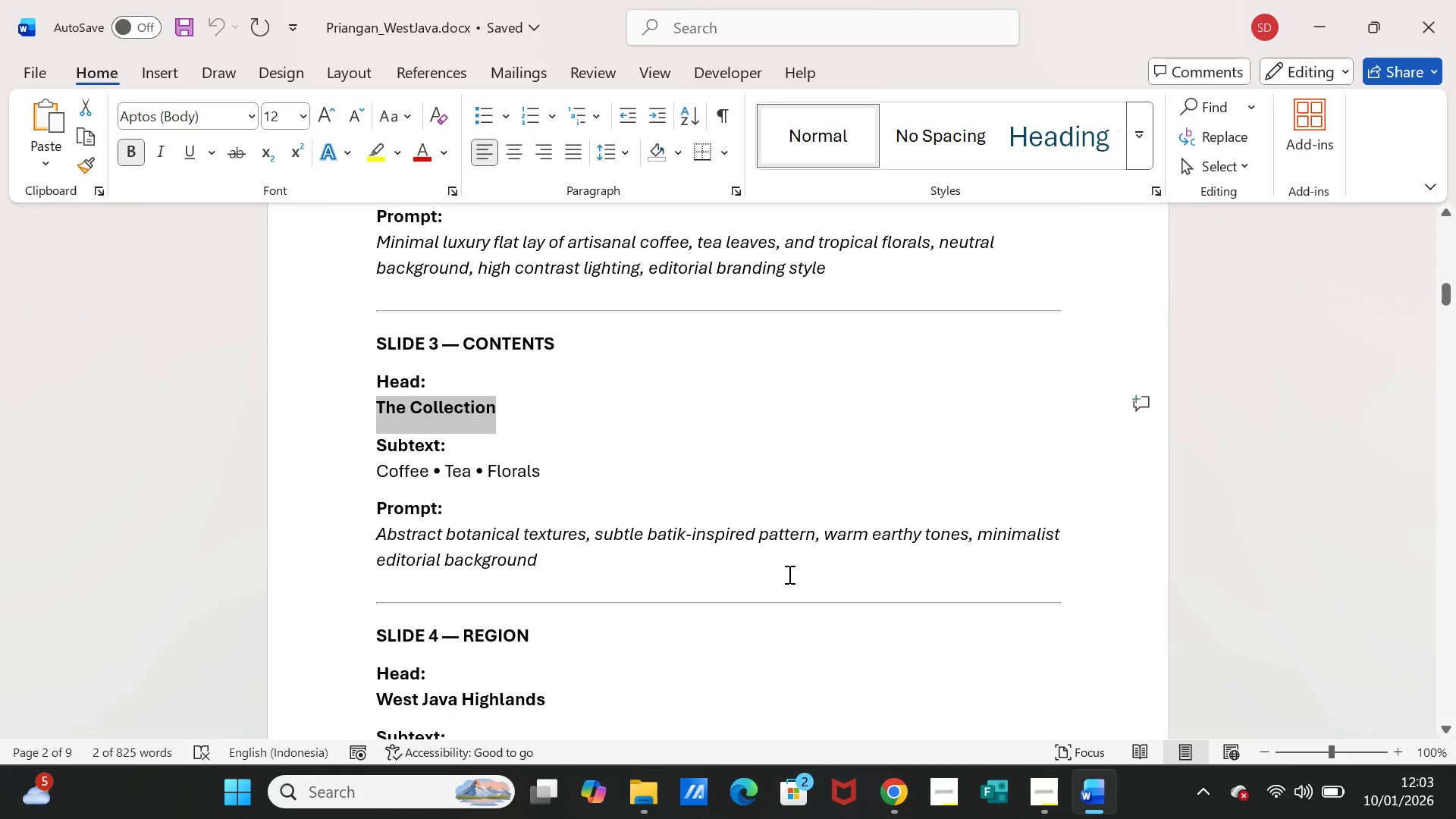 
key(Control+C)
 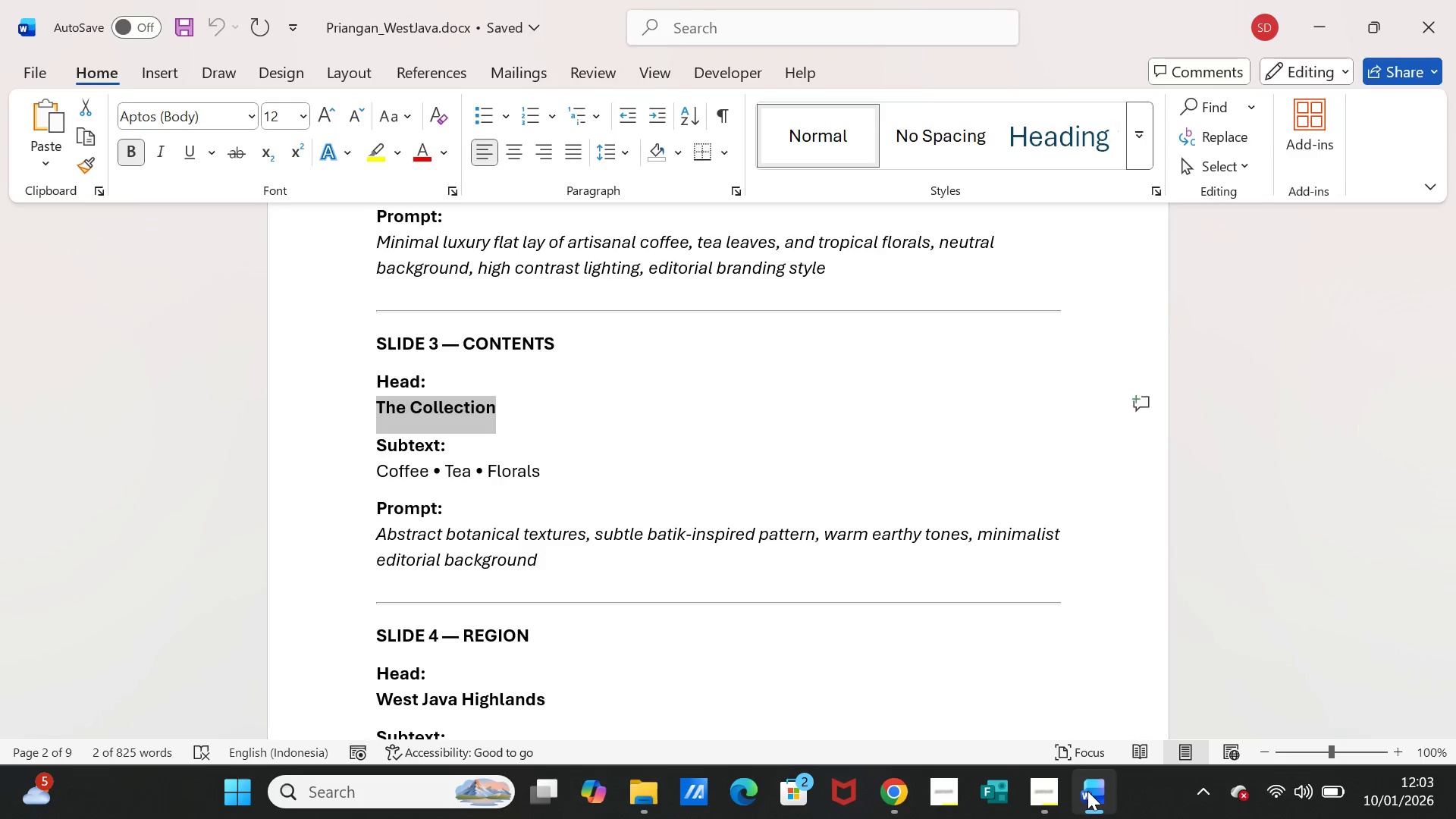 
left_click([1087, 791])
 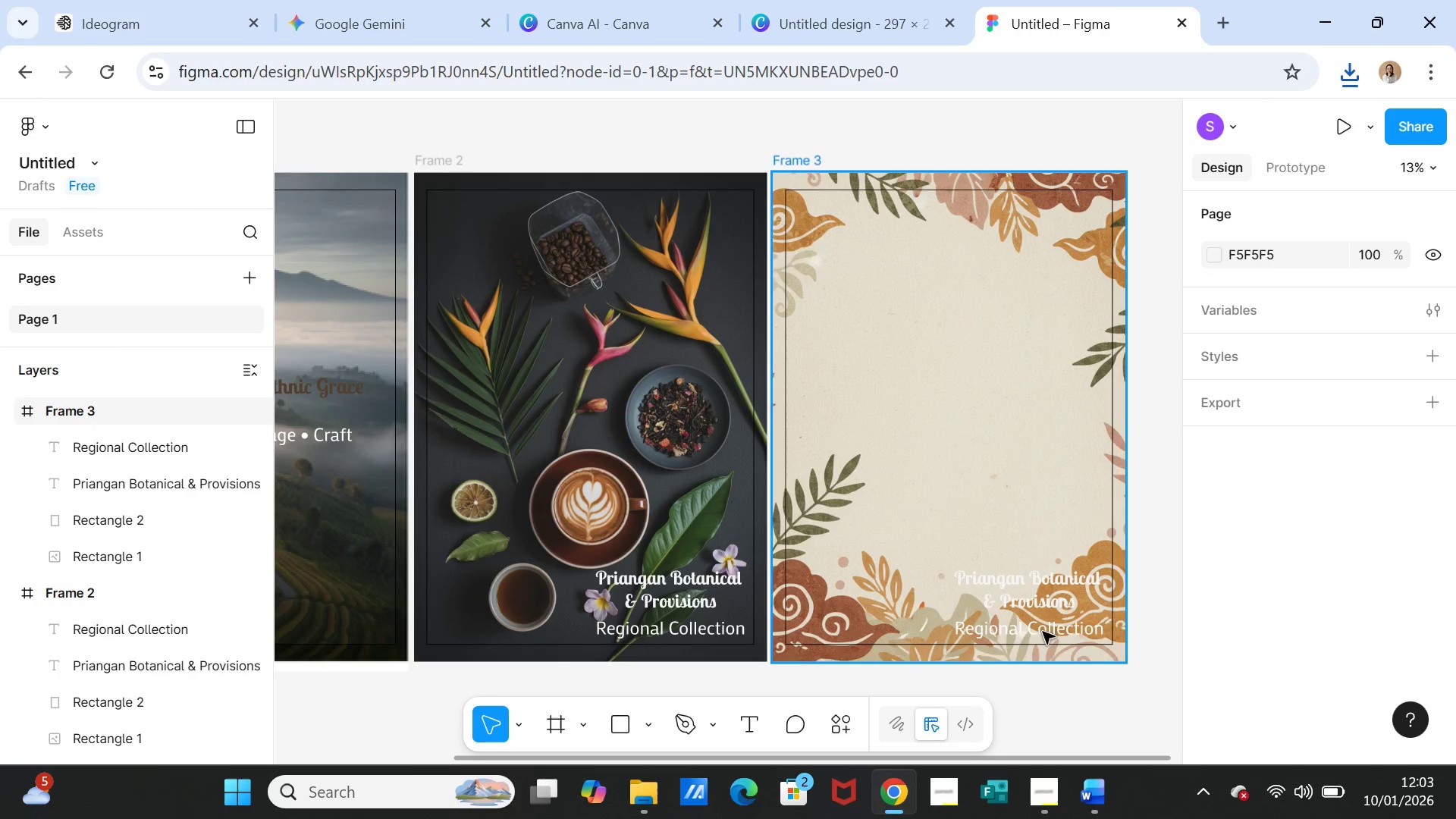 
double_click([1032, 585])
 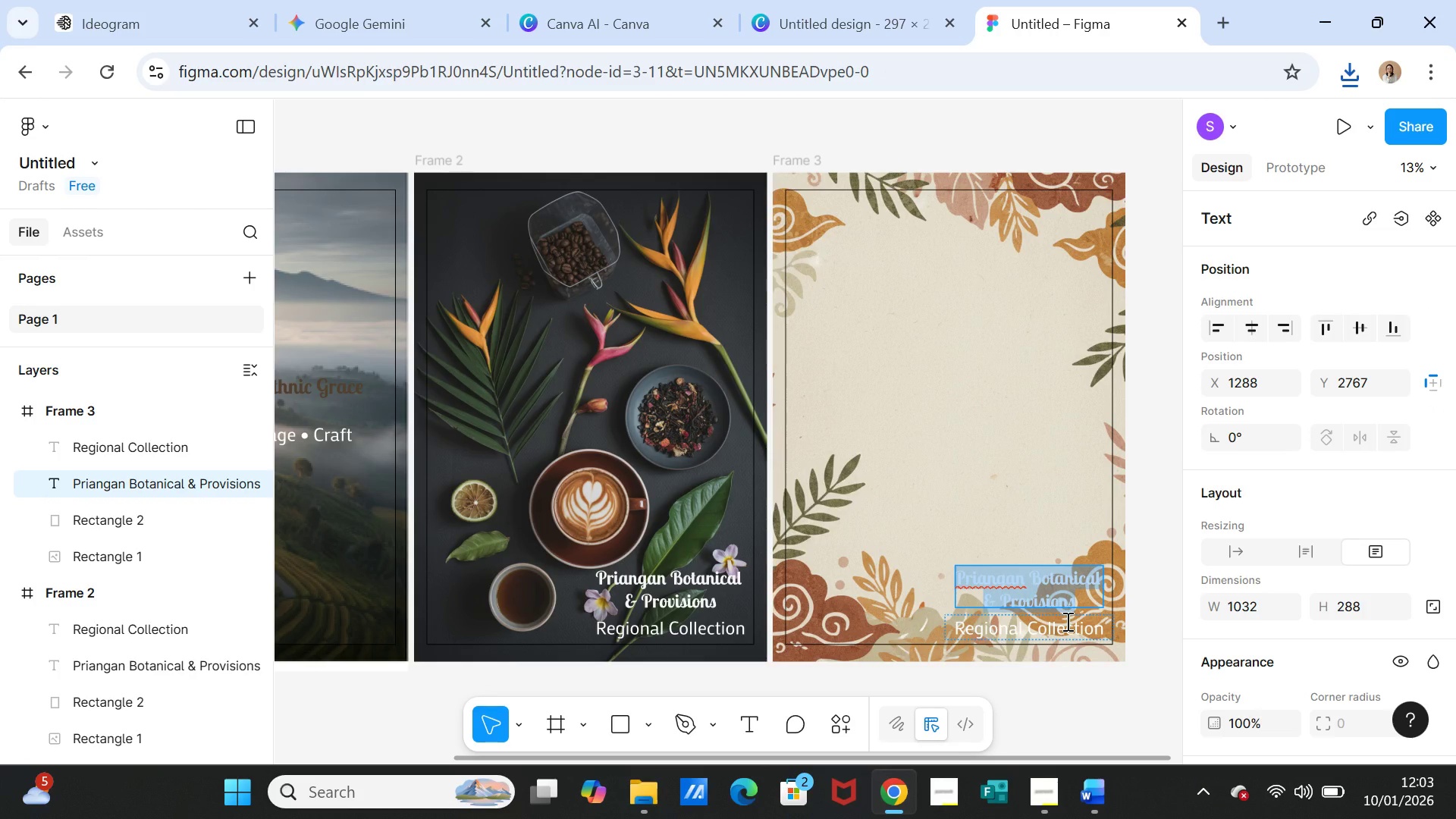 
key(Control+V)
 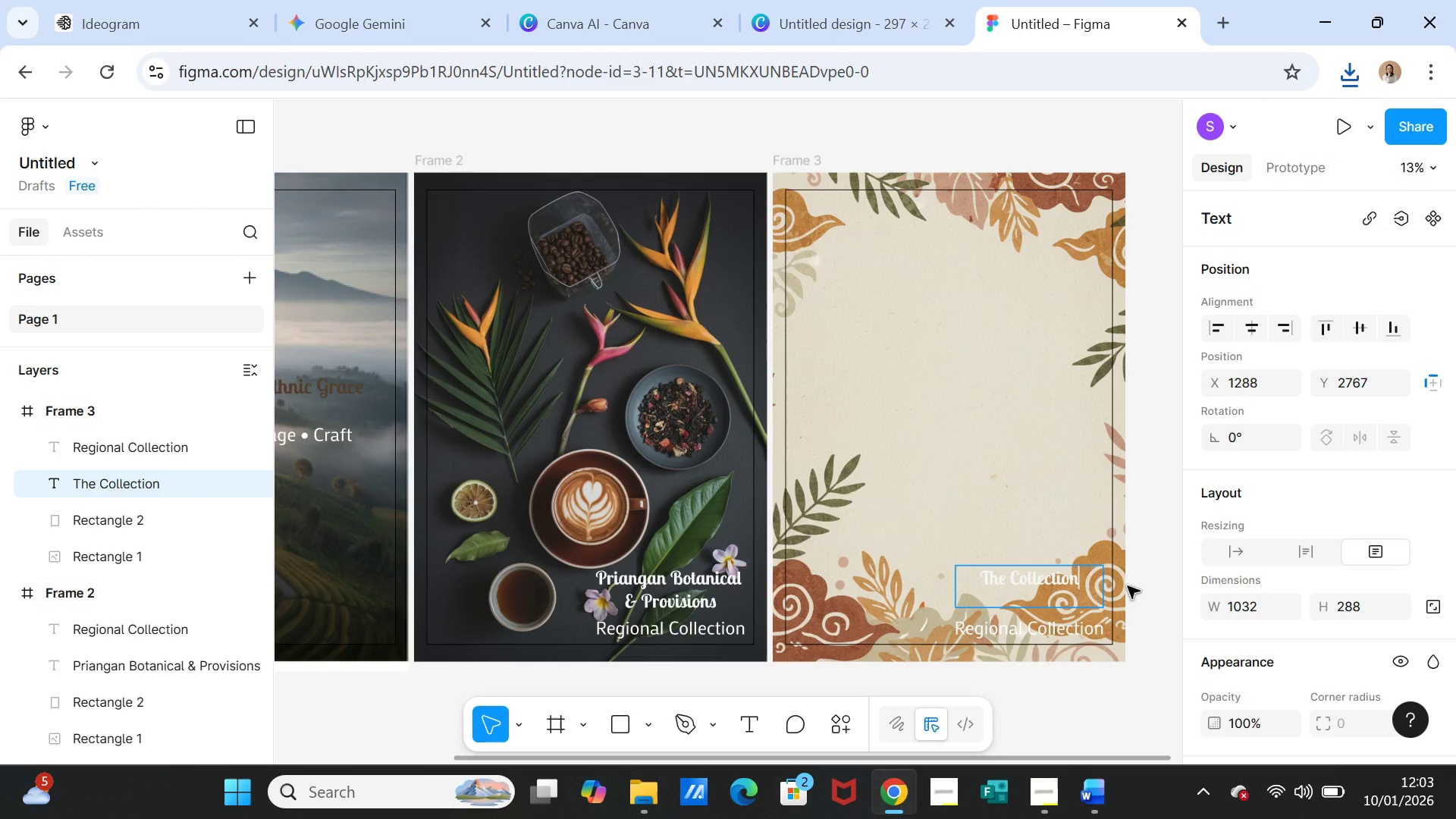 
left_click([1148, 558])
 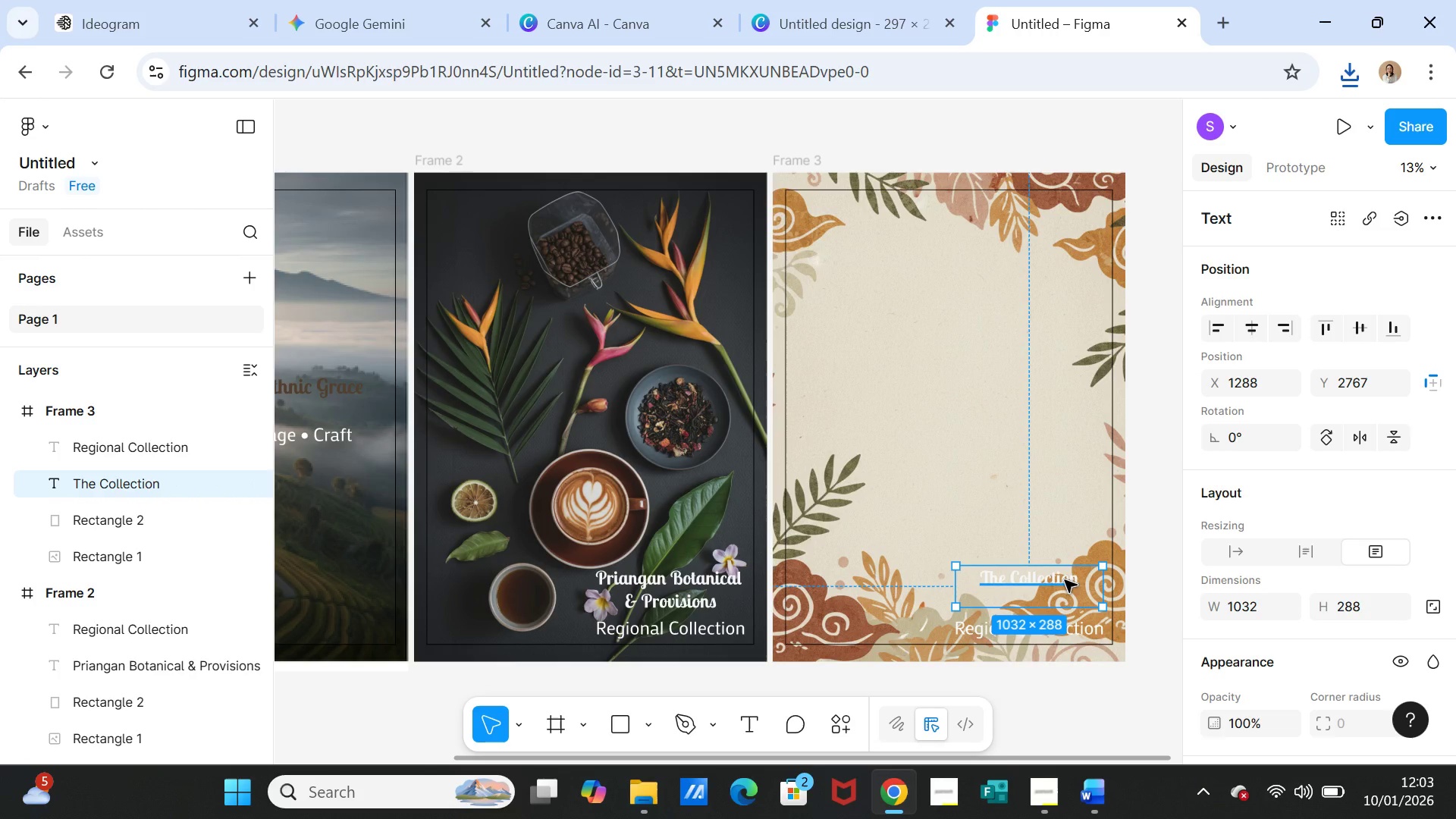 
left_click([1065, 580])
 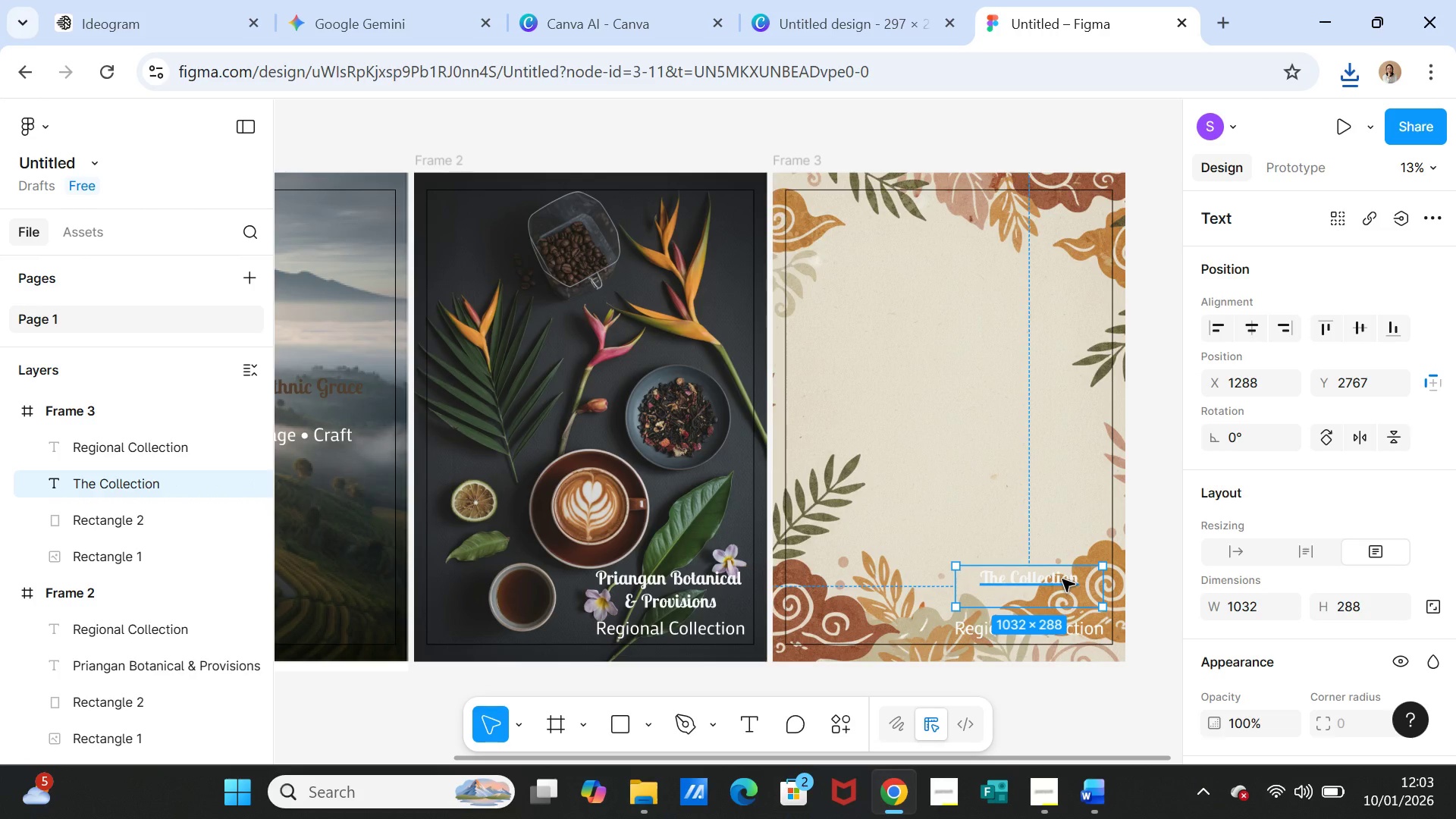 
left_click_drag(start_coordinate=[1062, 579], to_coordinate=[976, 331])
 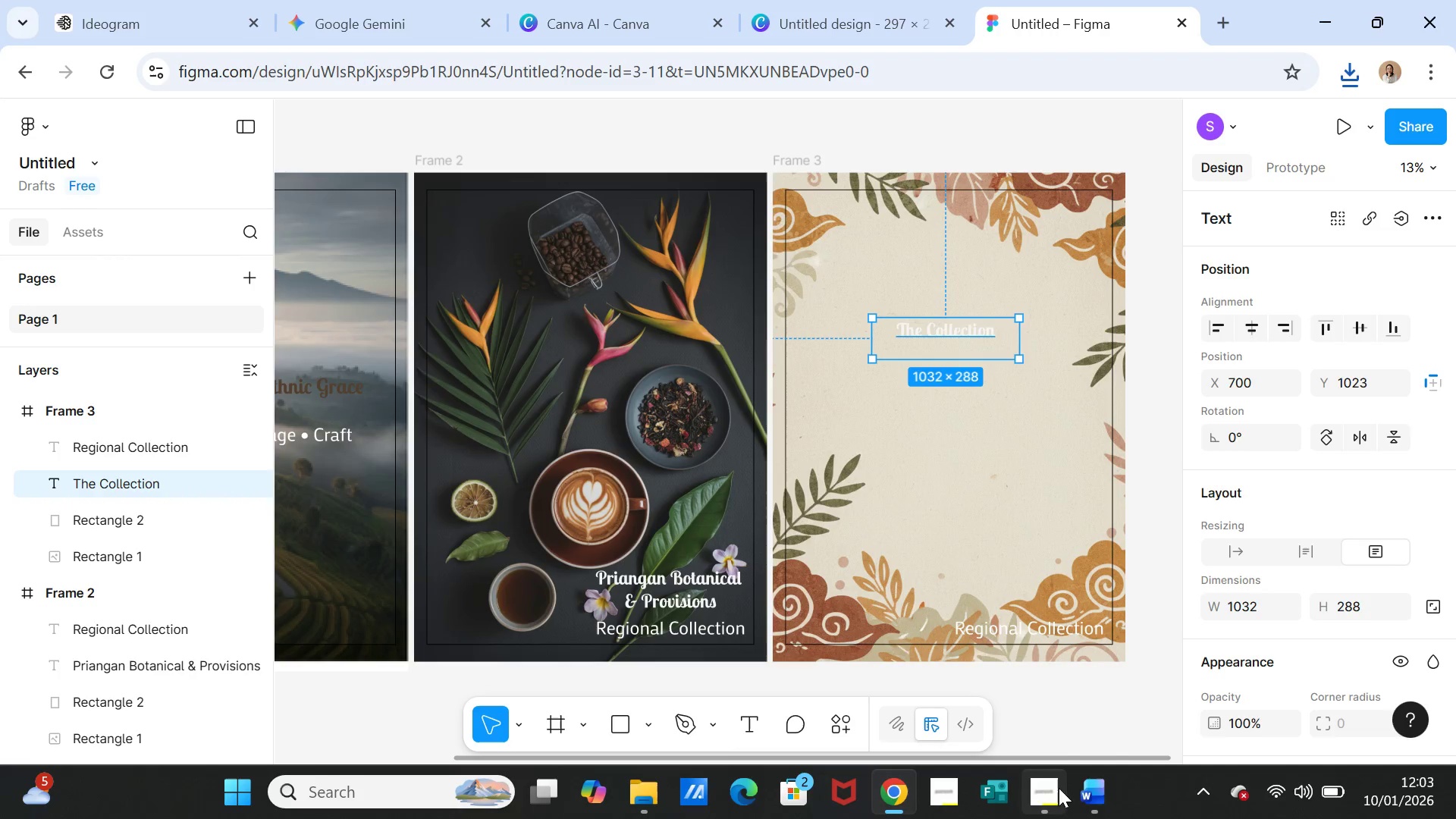 
left_click([1088, 799])
 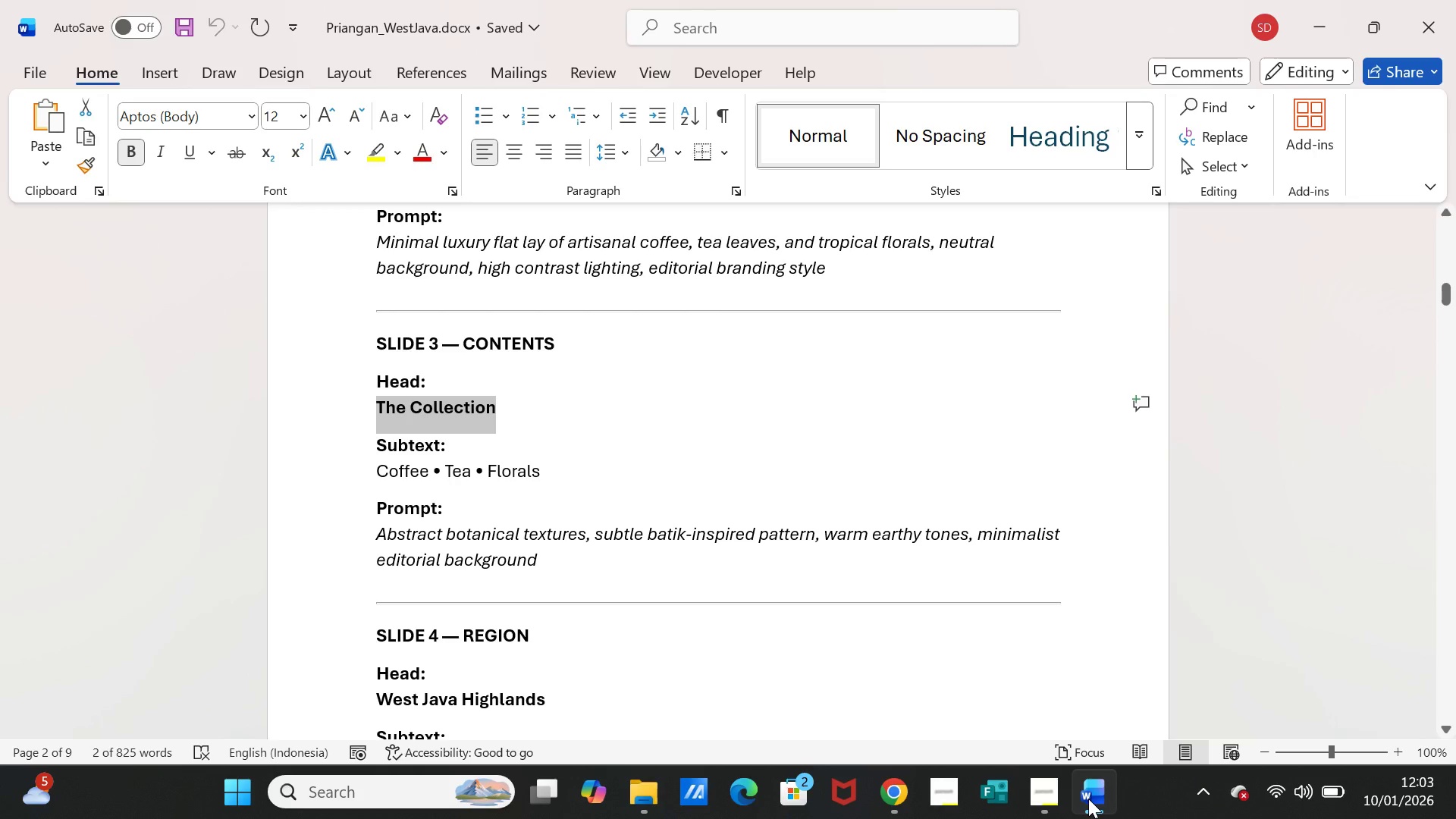 
wait(8.49)
 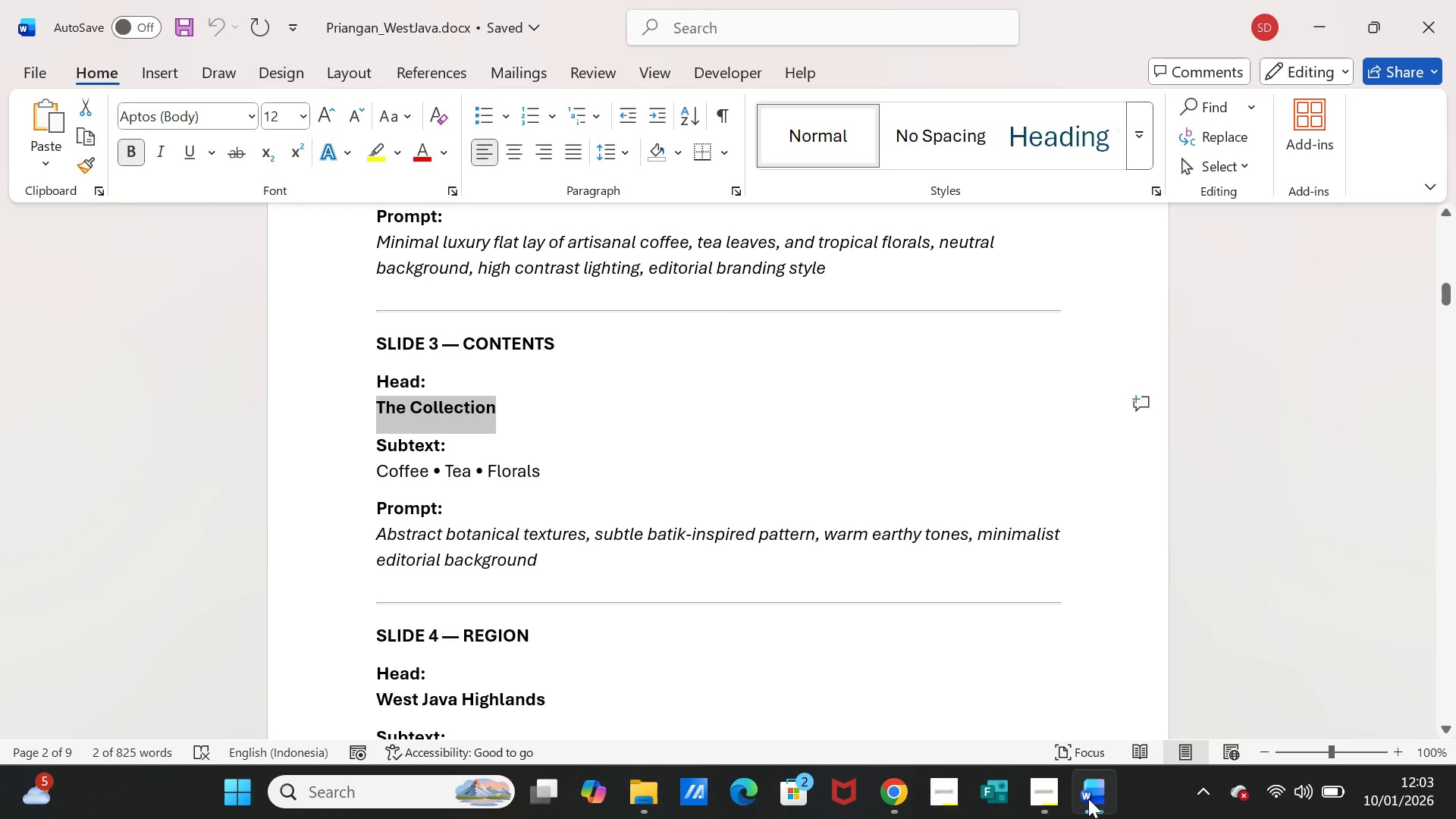 
left_click_drag(start_coordinate=[381, 535], to_coordinate=[498, 551])
 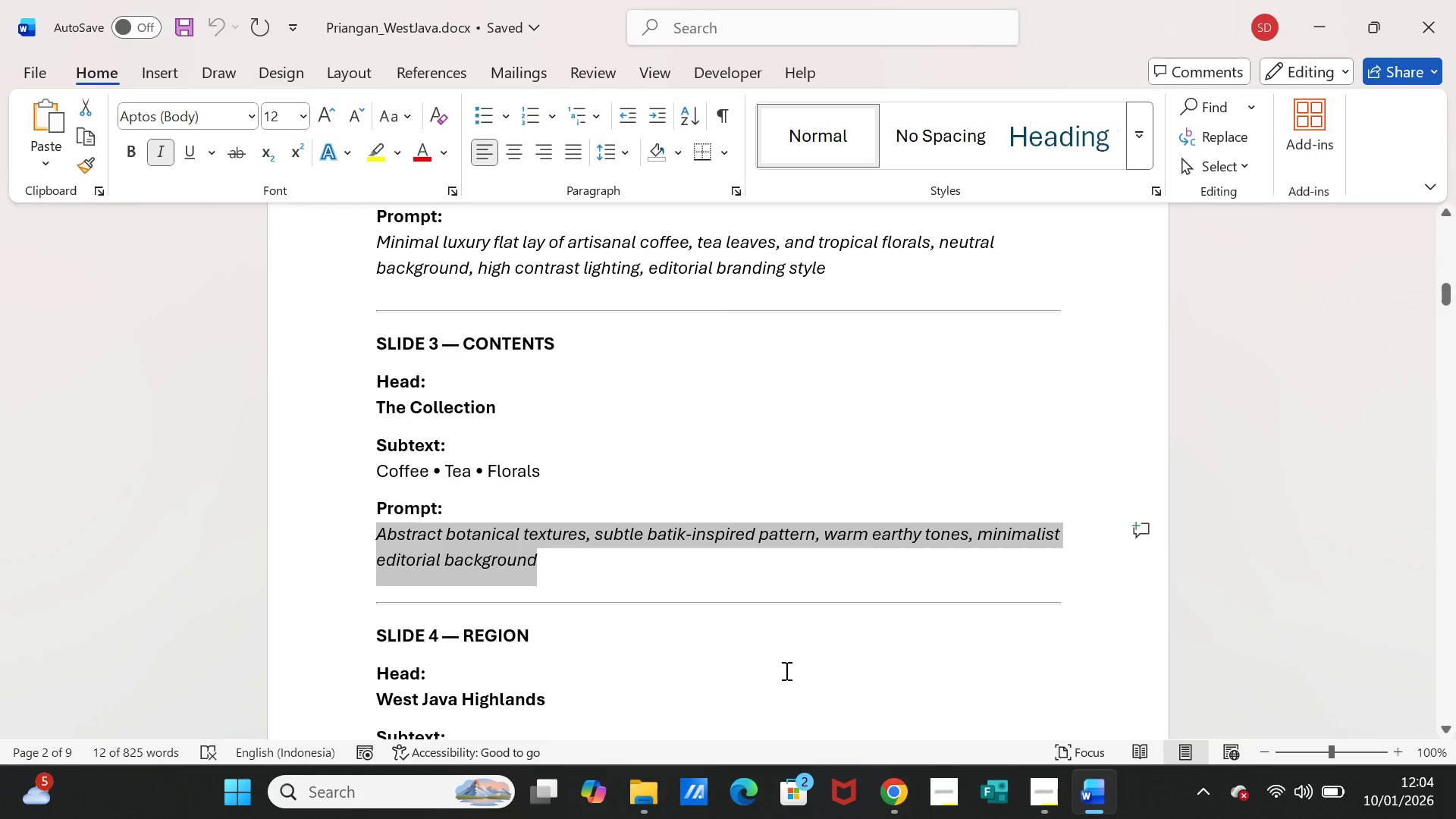 
key(Control+C)
 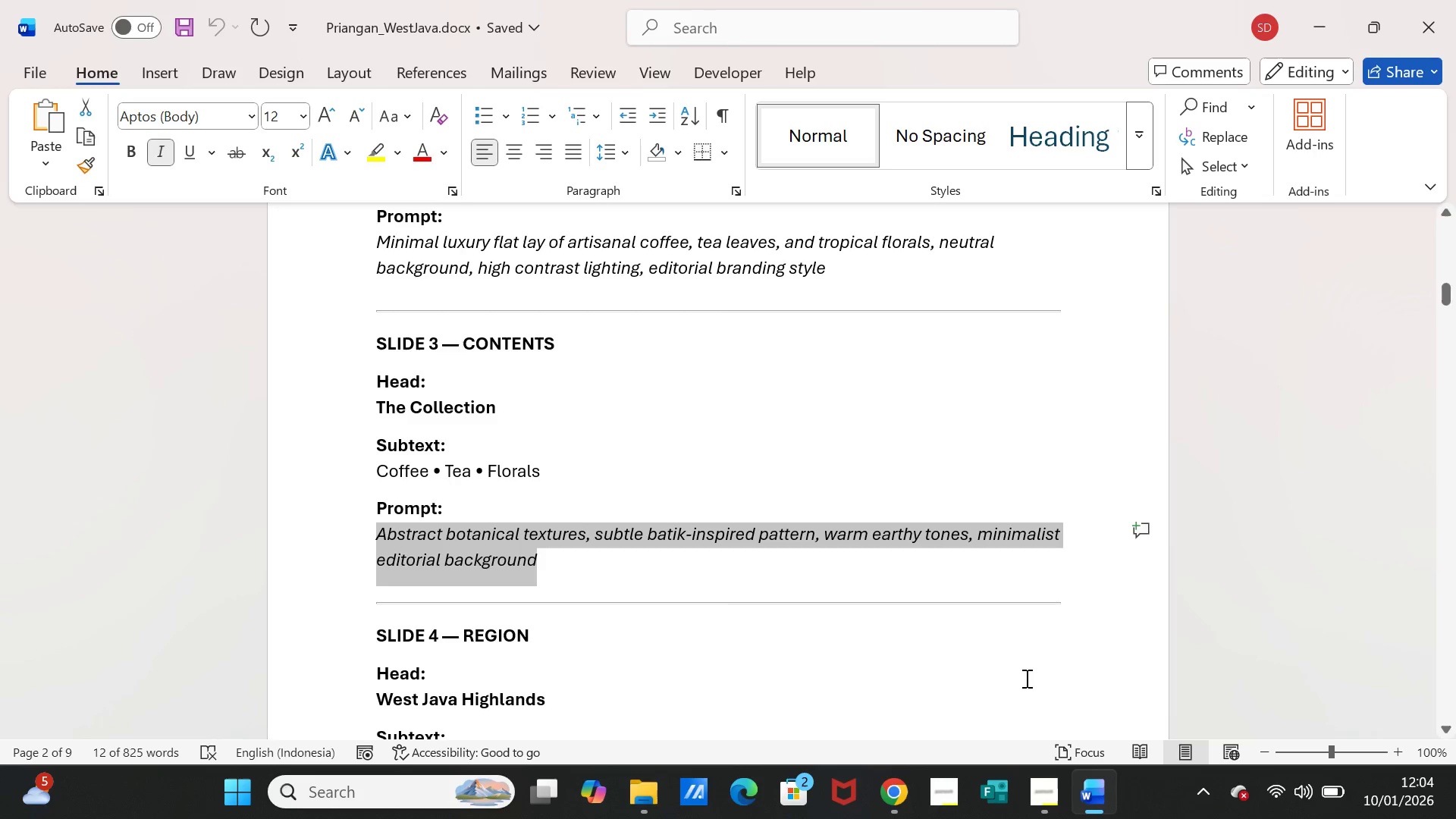 
mouse_move([1083, 786])
 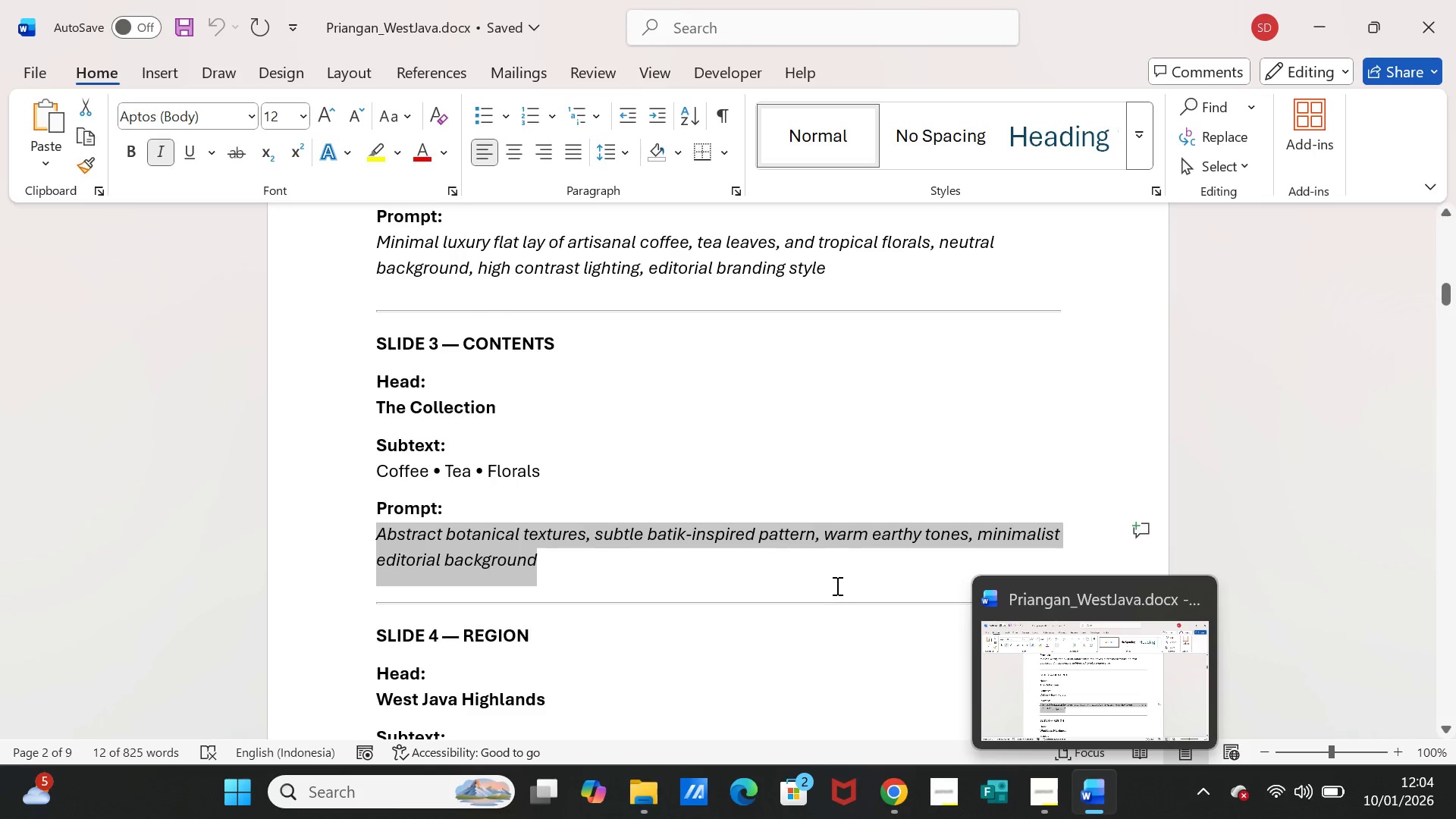 
scroll: coordinate [836, 585], scroll_direction: up, amount: 6.0
 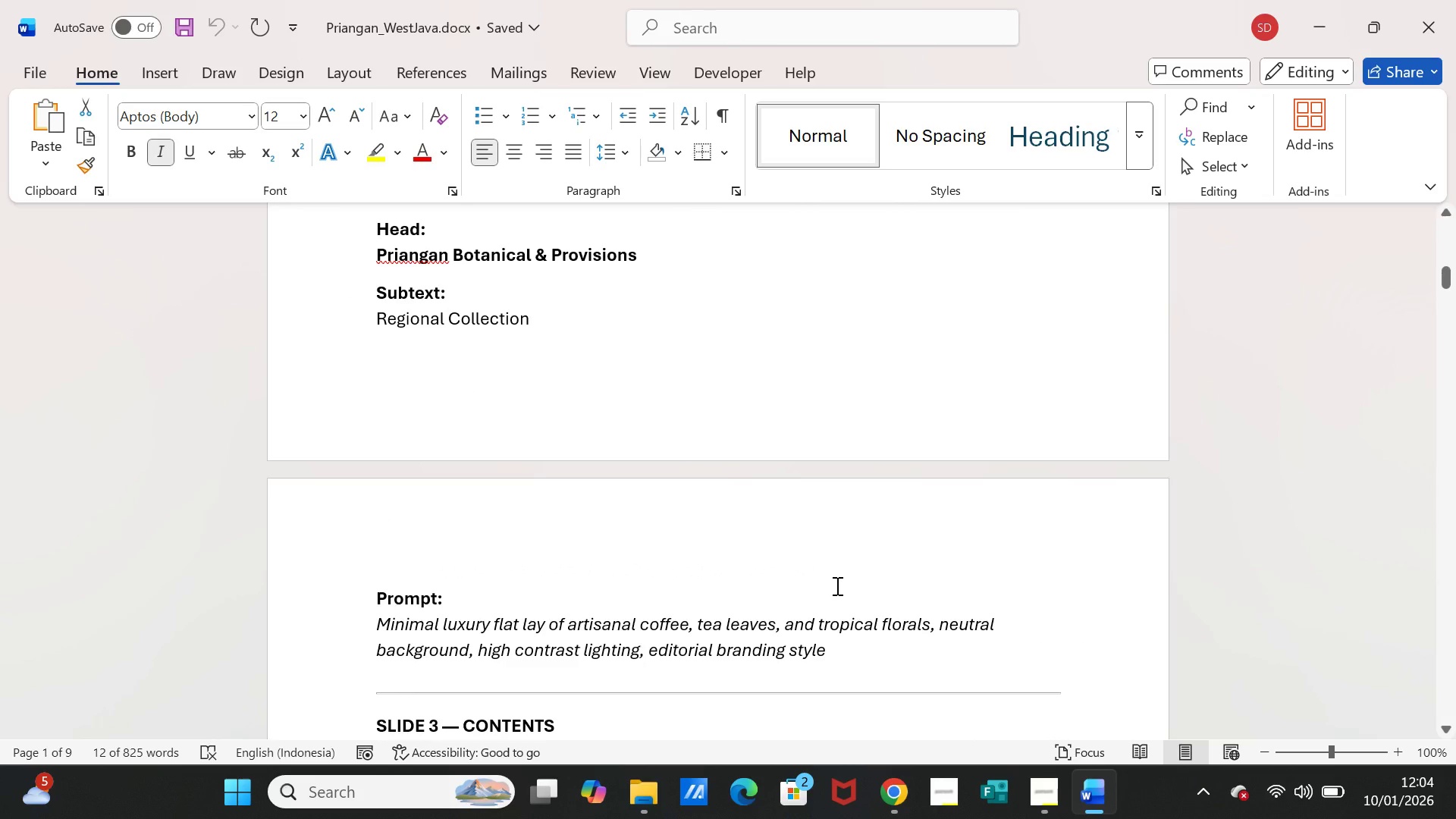 
scroll: coordinate [836, 585], scroll_direction: down, amount: 5.0
 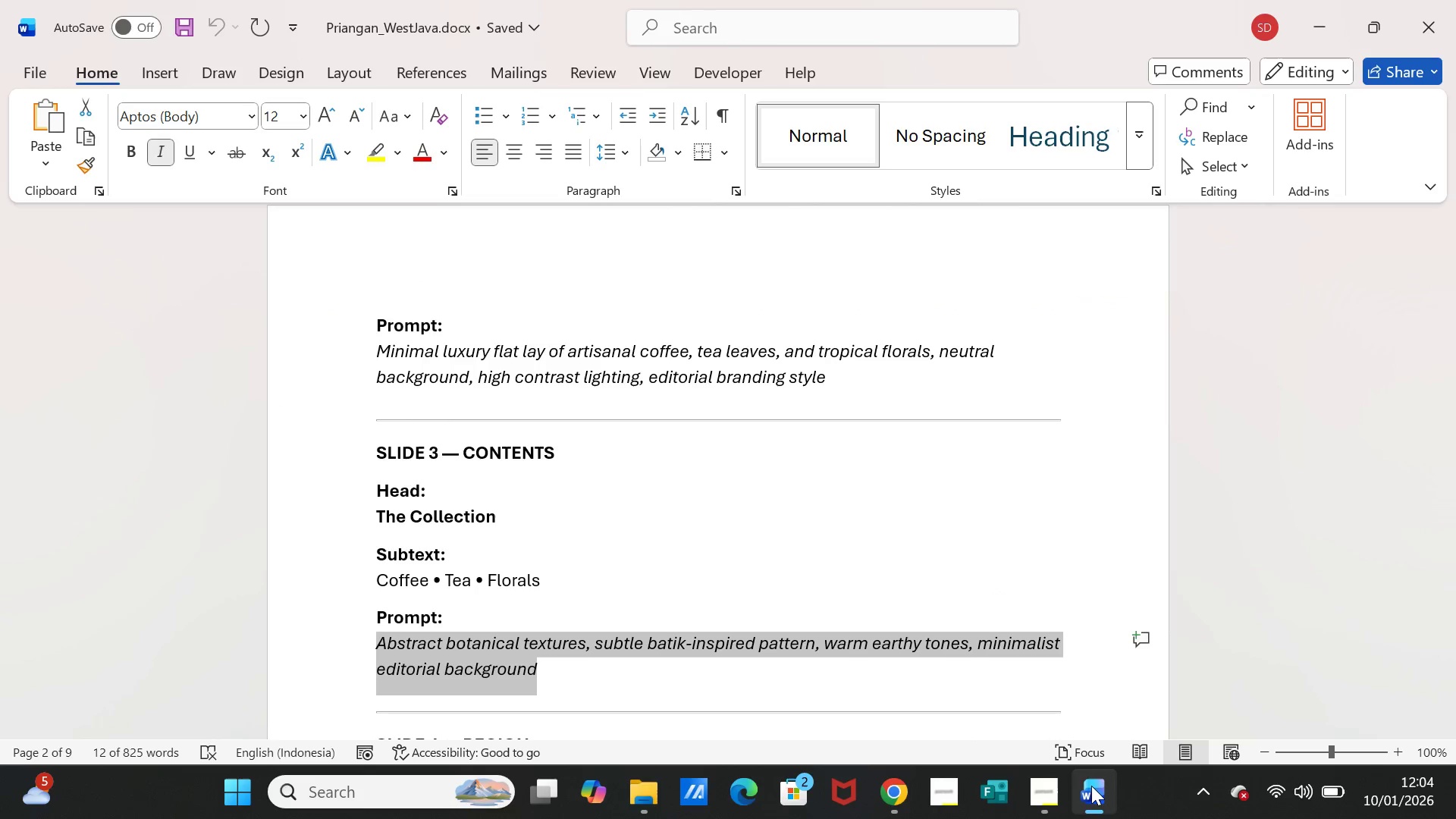 
left_click([1093, 786])
 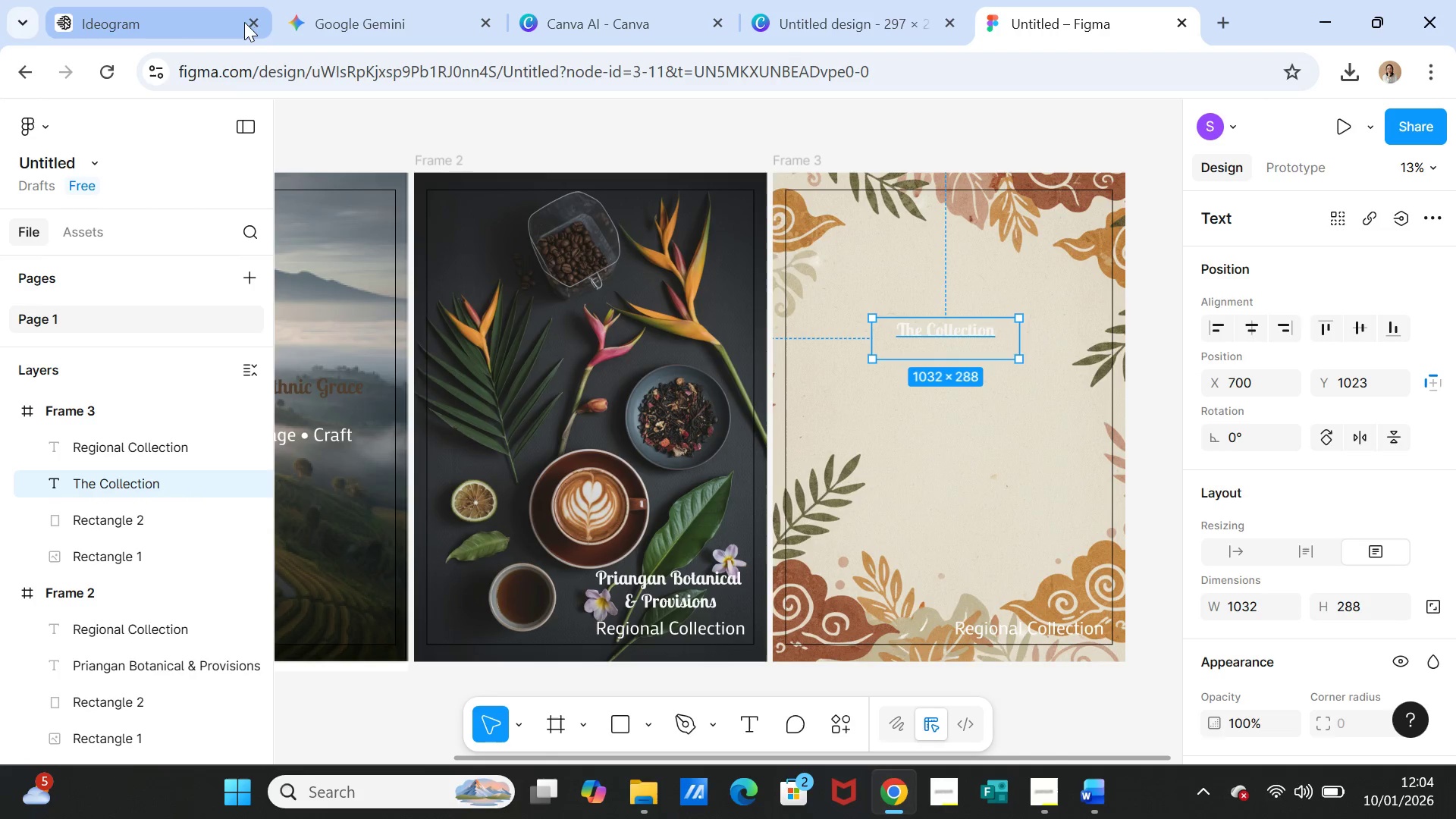 
left_click([109, 20])
 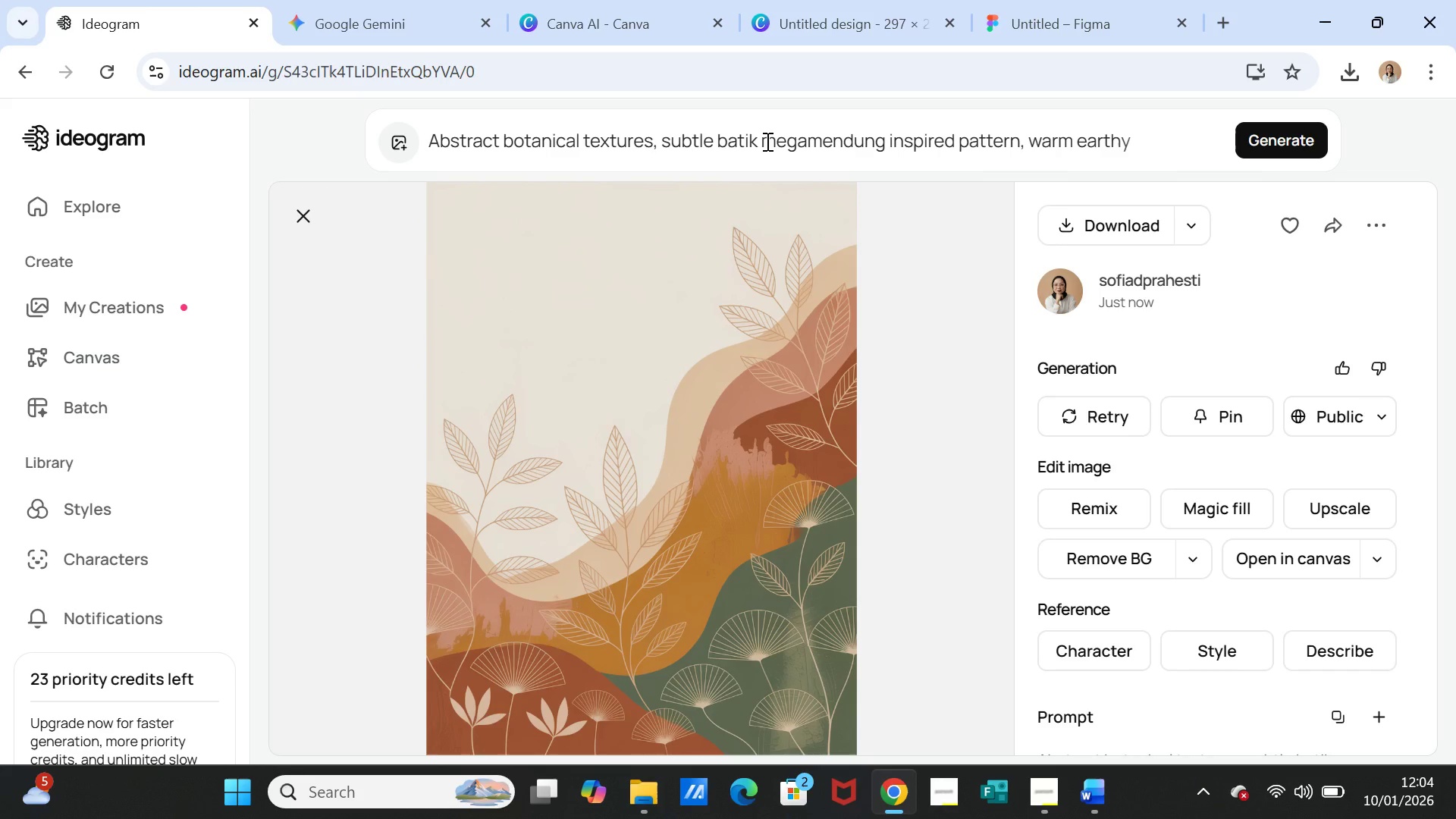 
left_click([766, 141])
 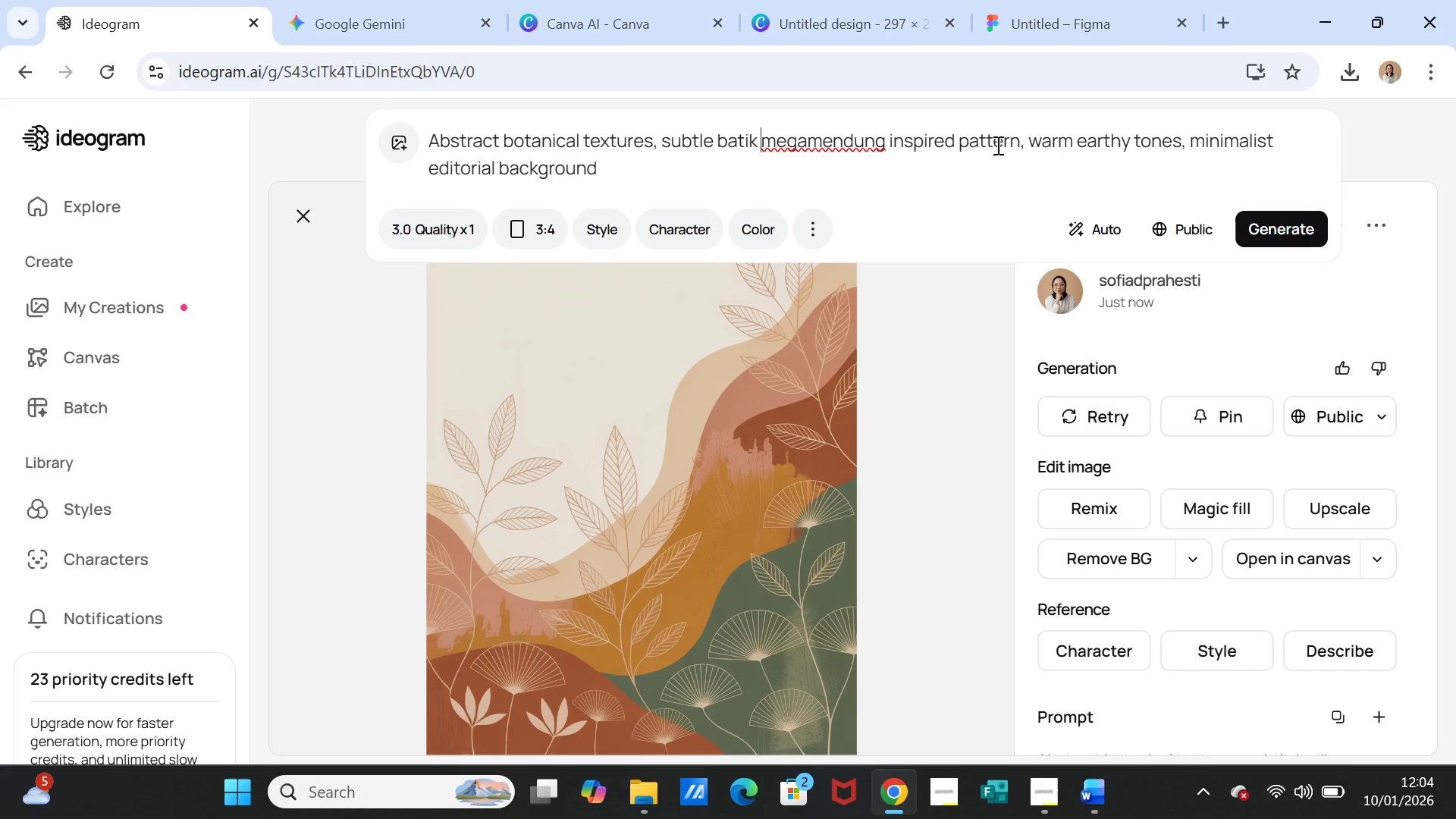 
left_click([1023, 145])
 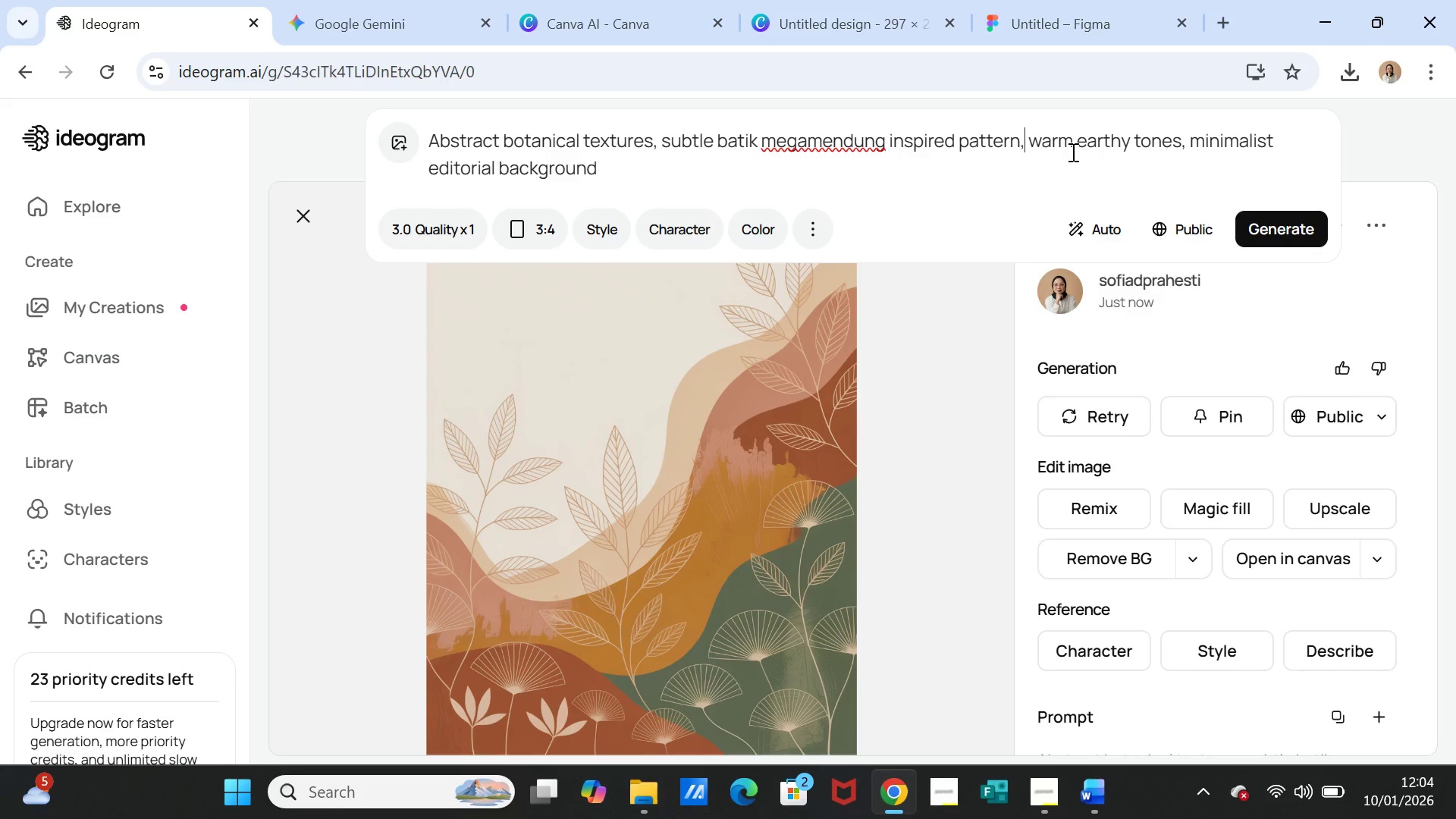 
type(with cofee and tea, )
 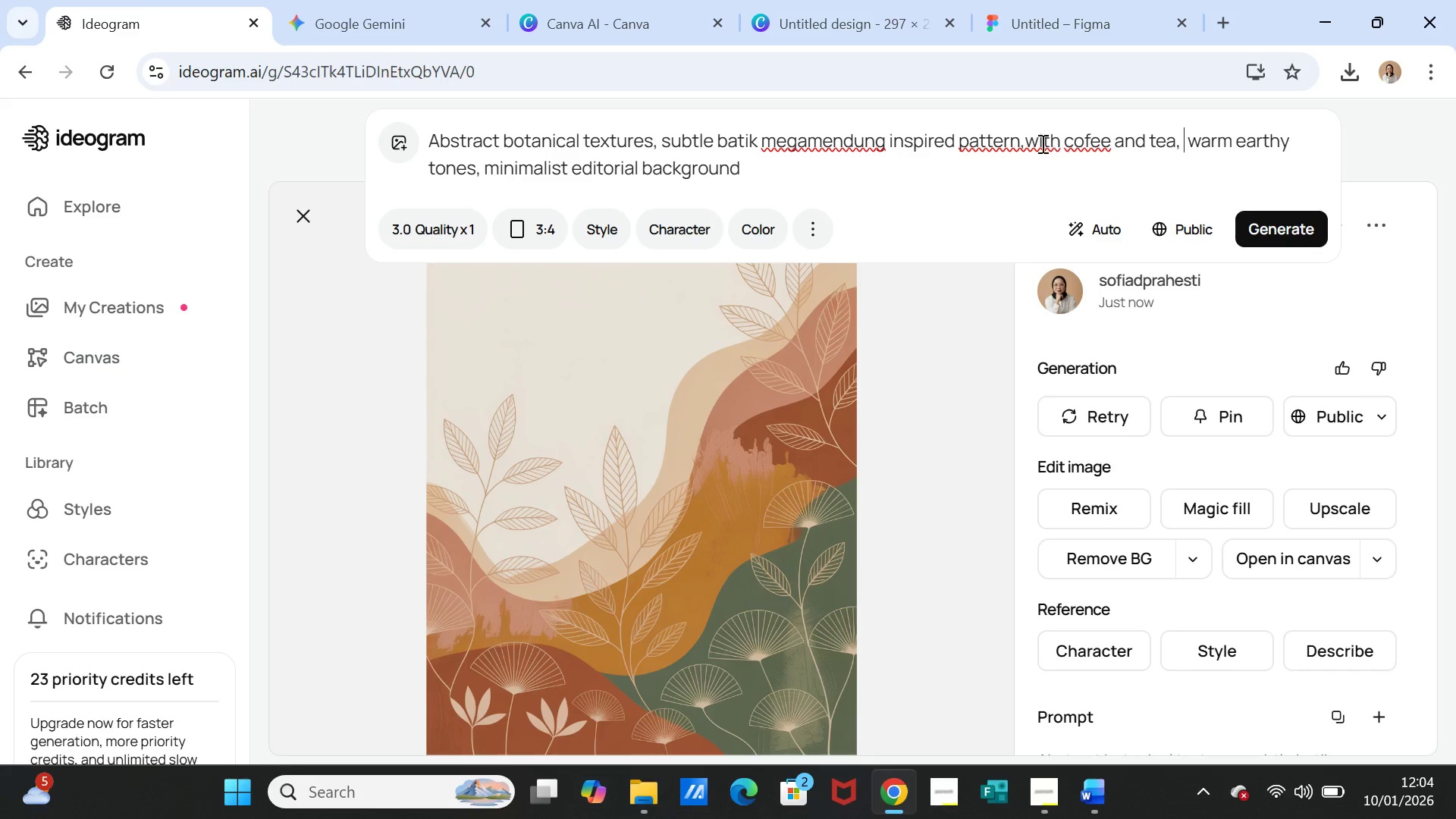 
left_click([1028, 141])
 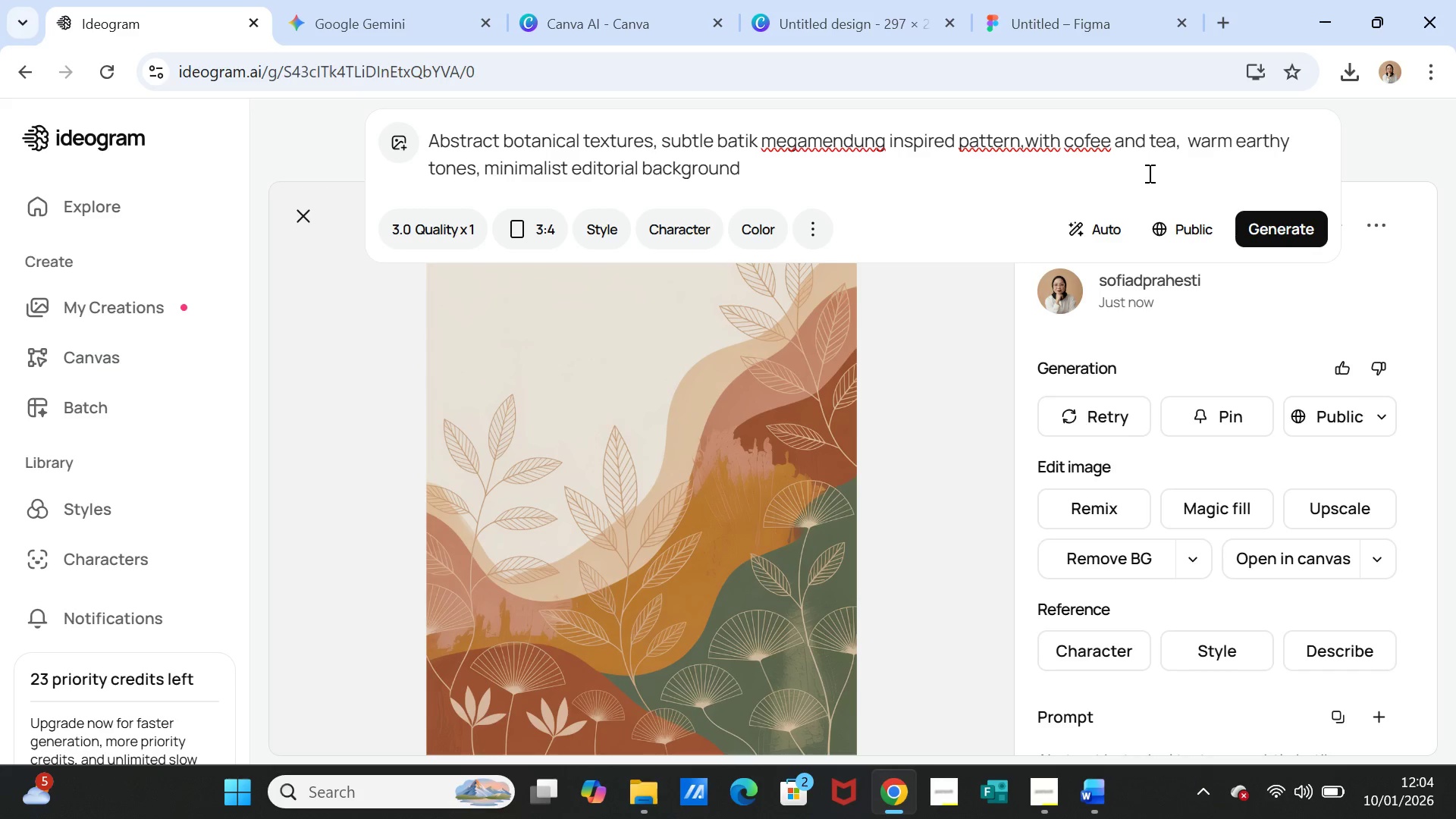 
key(Space)
 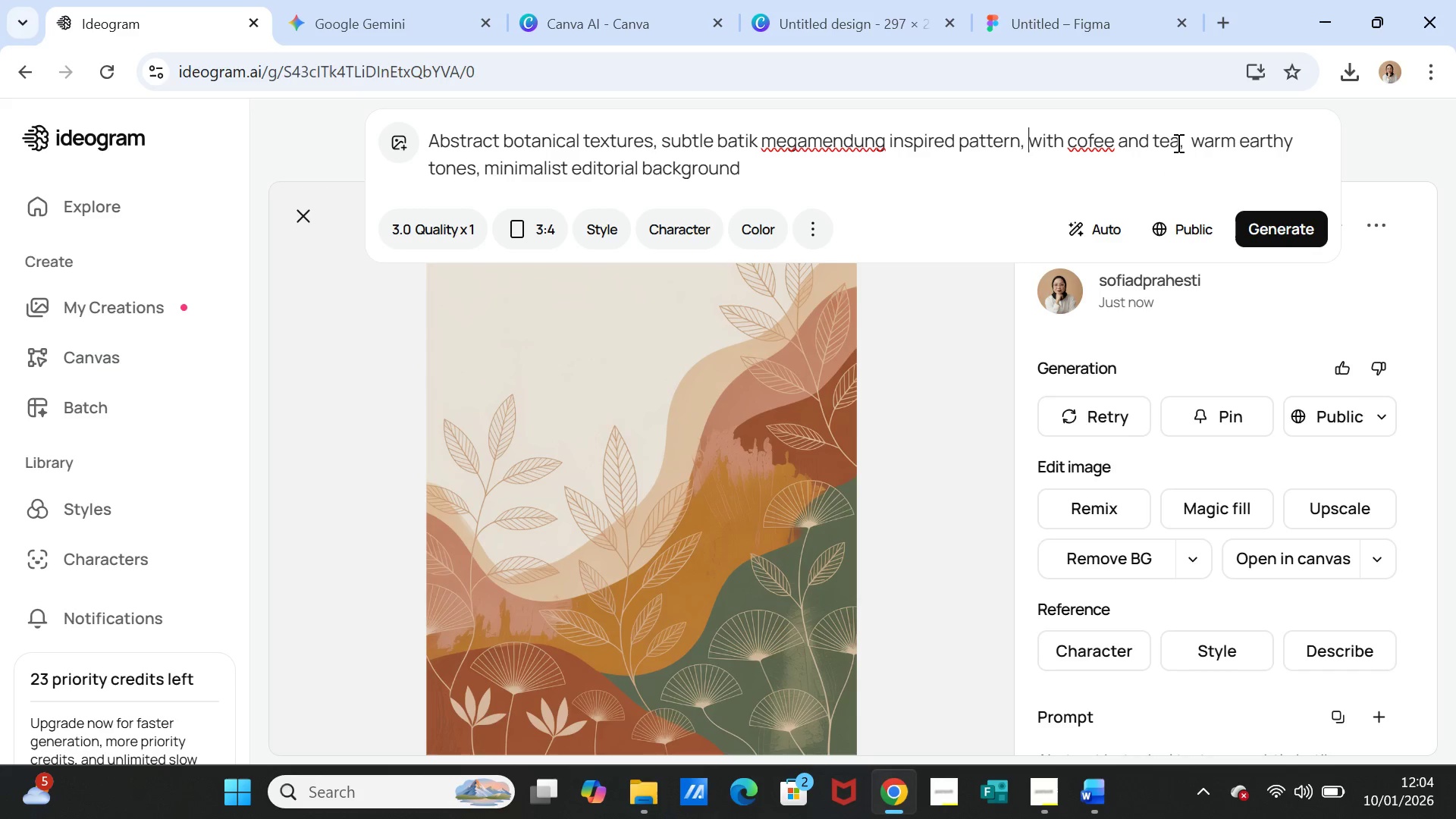 
left_click([1177, 143])
 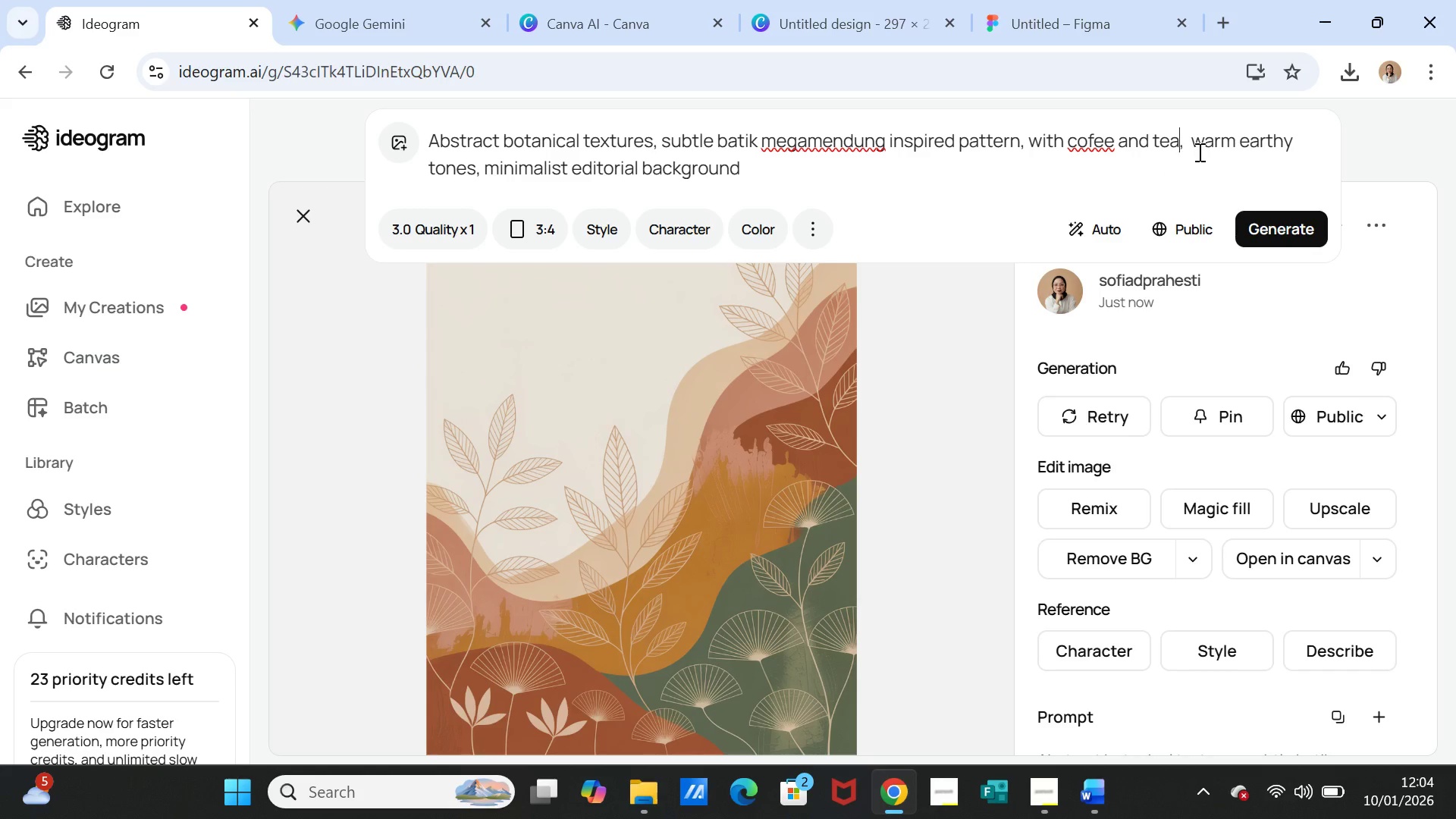 
left_click([1279, 228])
 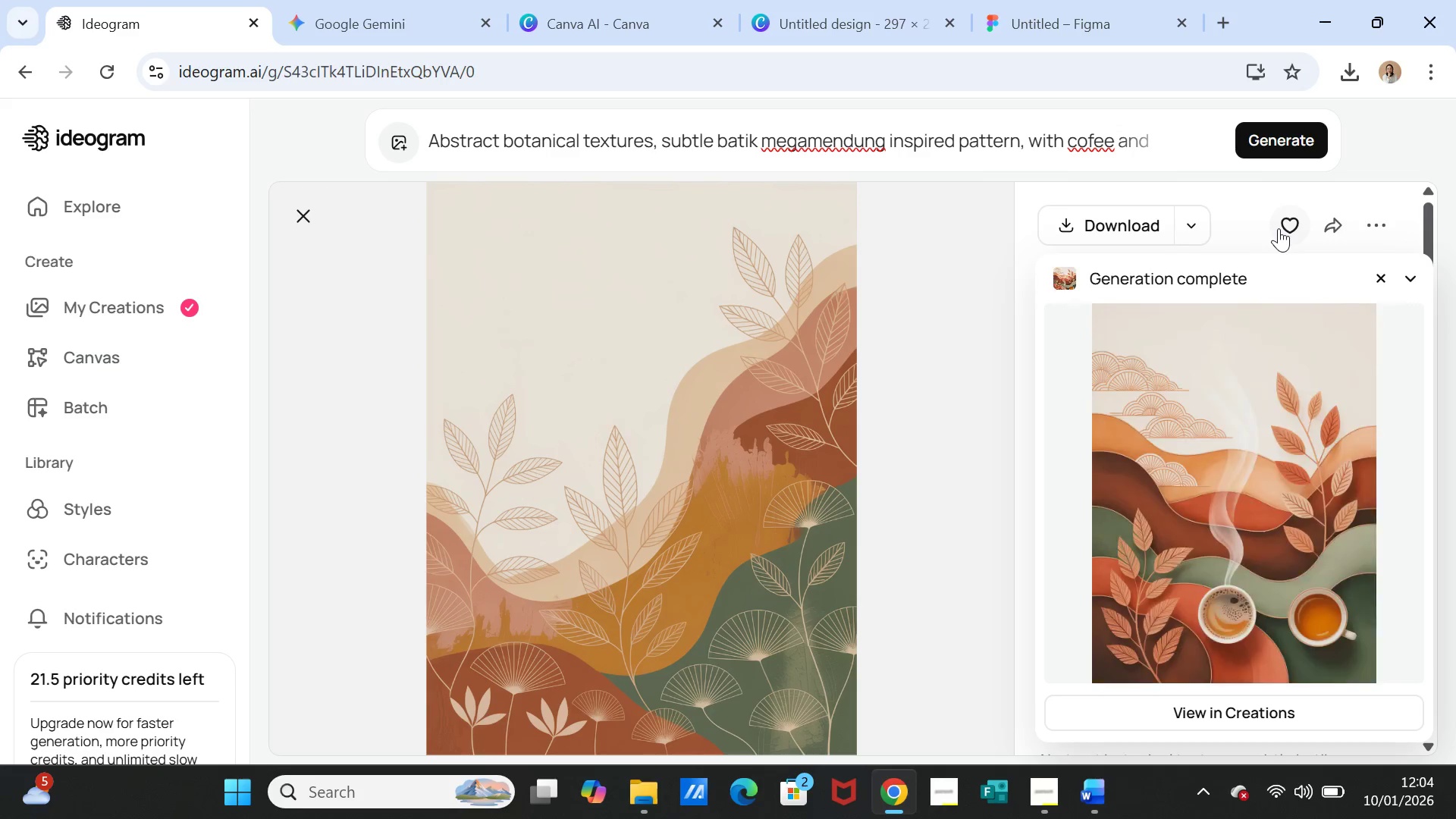 
wait(22.31)
 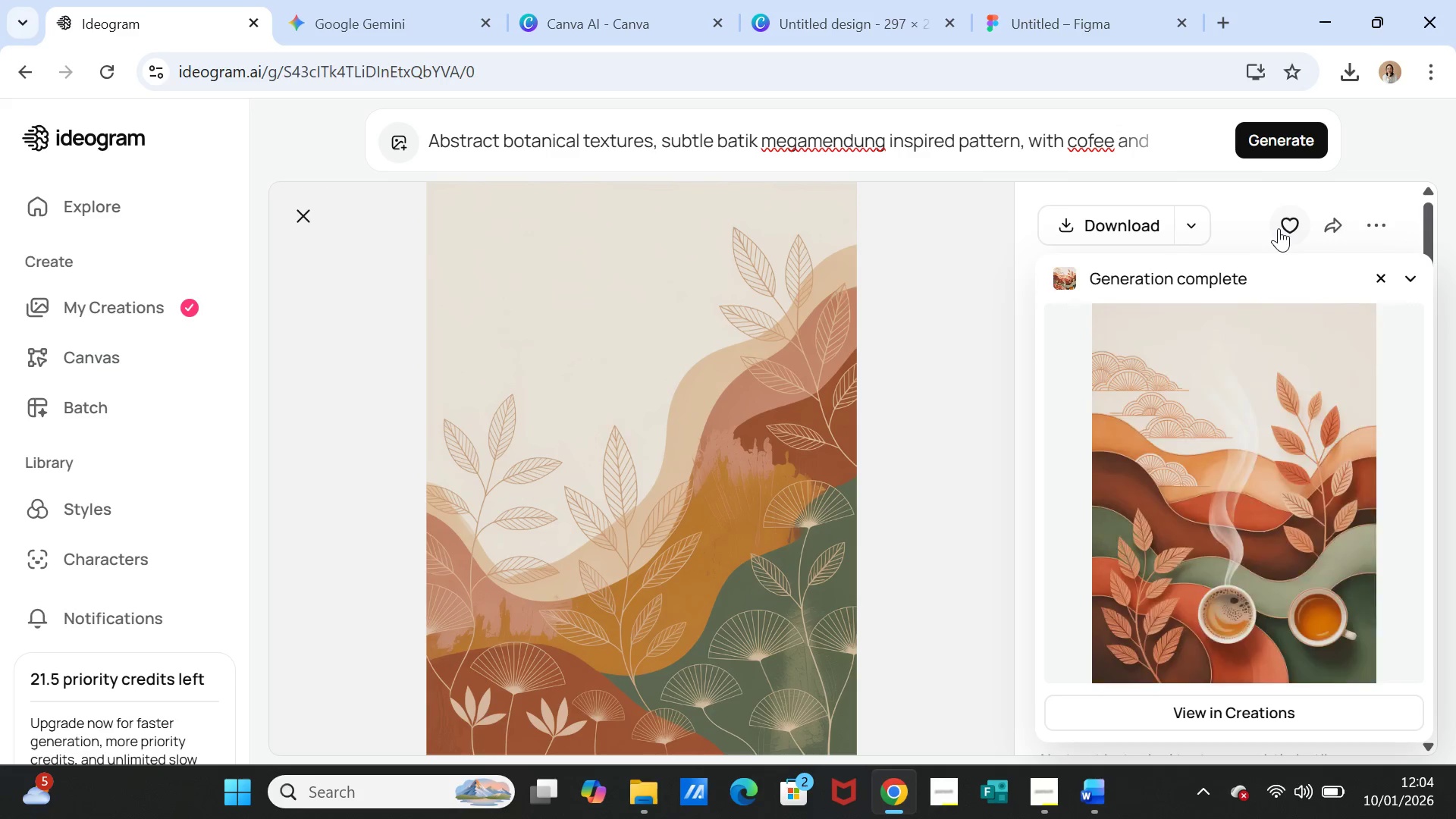 
left_click([1164, 488])
 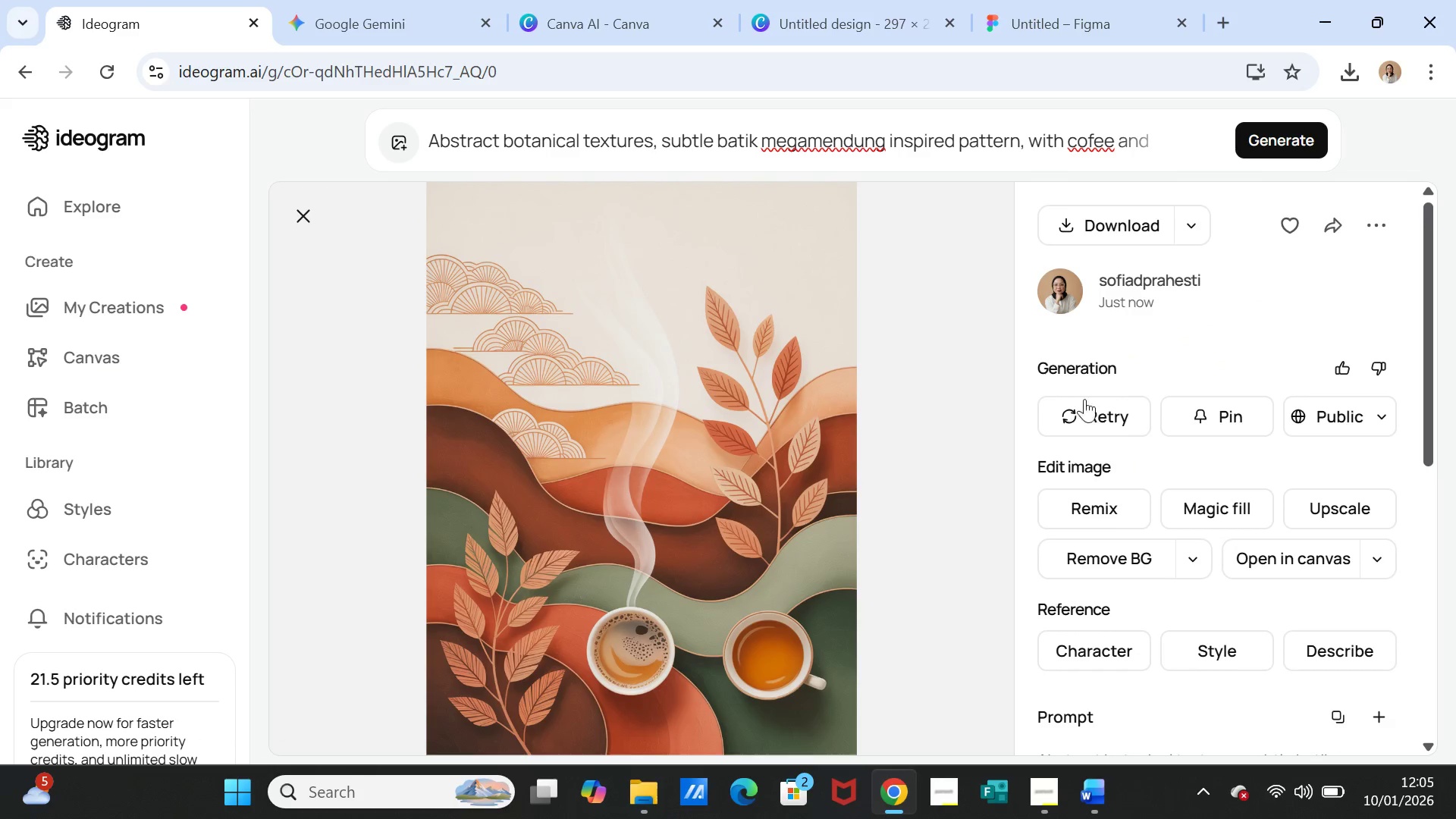 
left_click([1084, 227])
 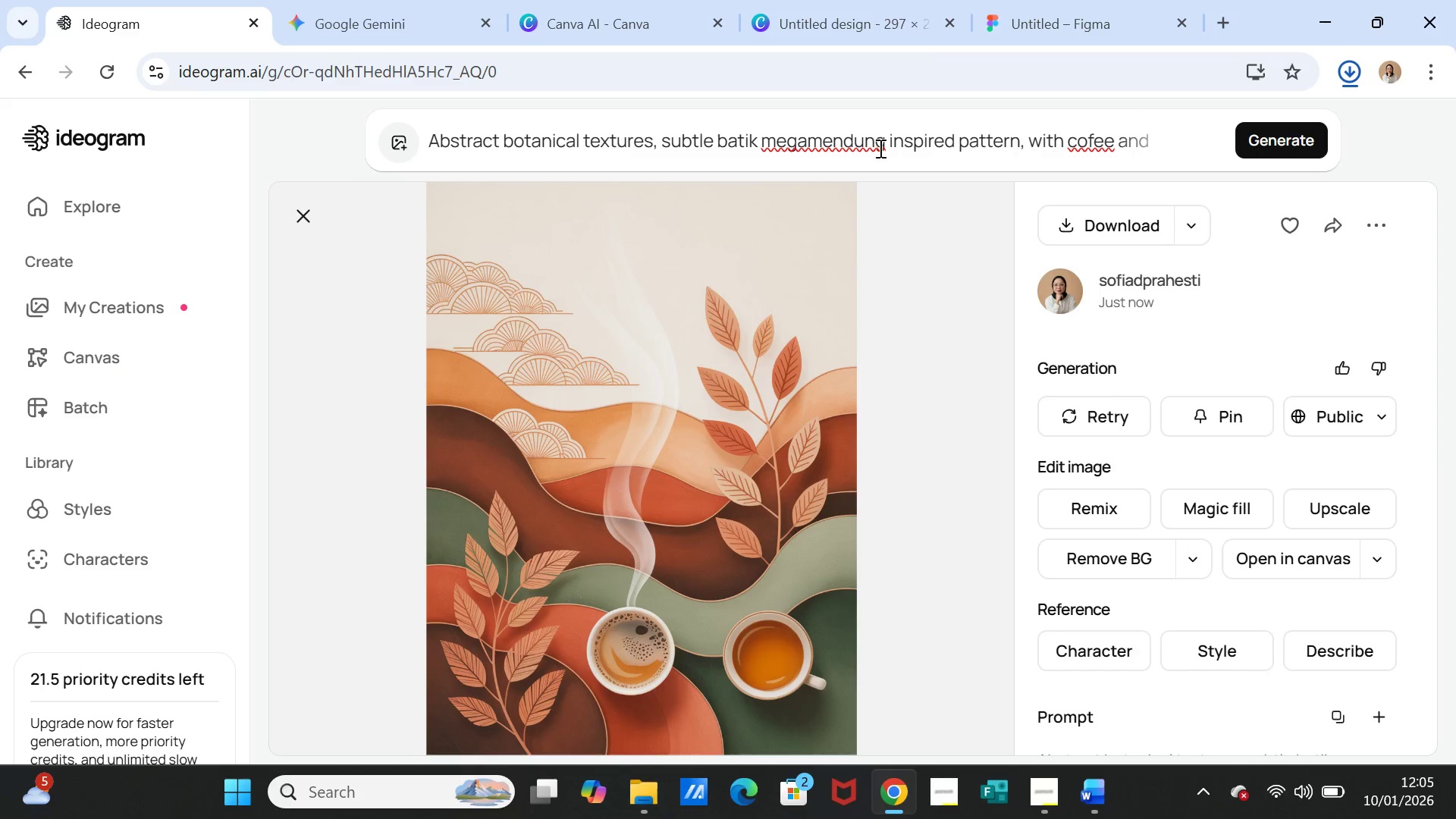 
left_click([1017, 21])
 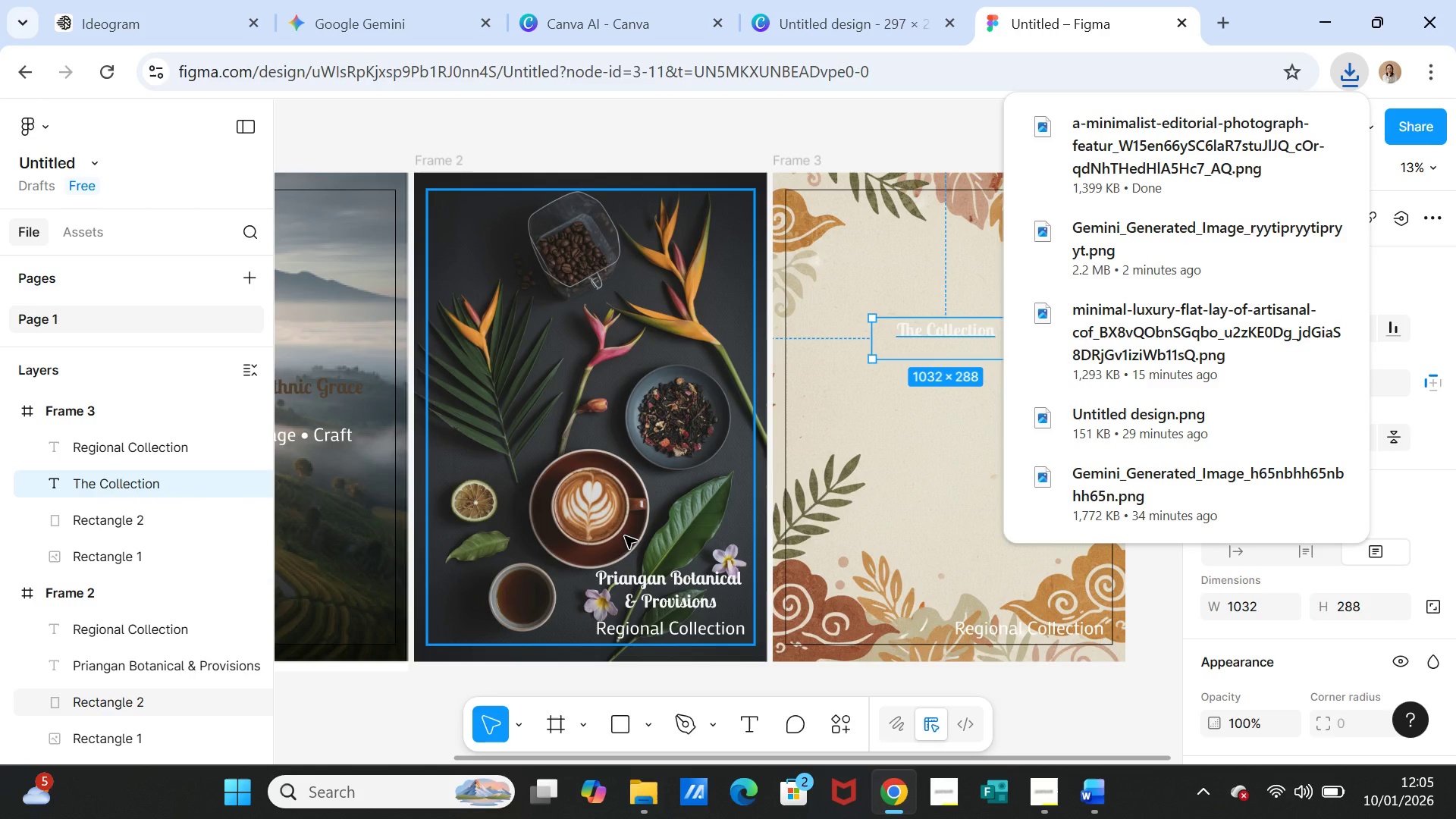 
wait(23.34)
 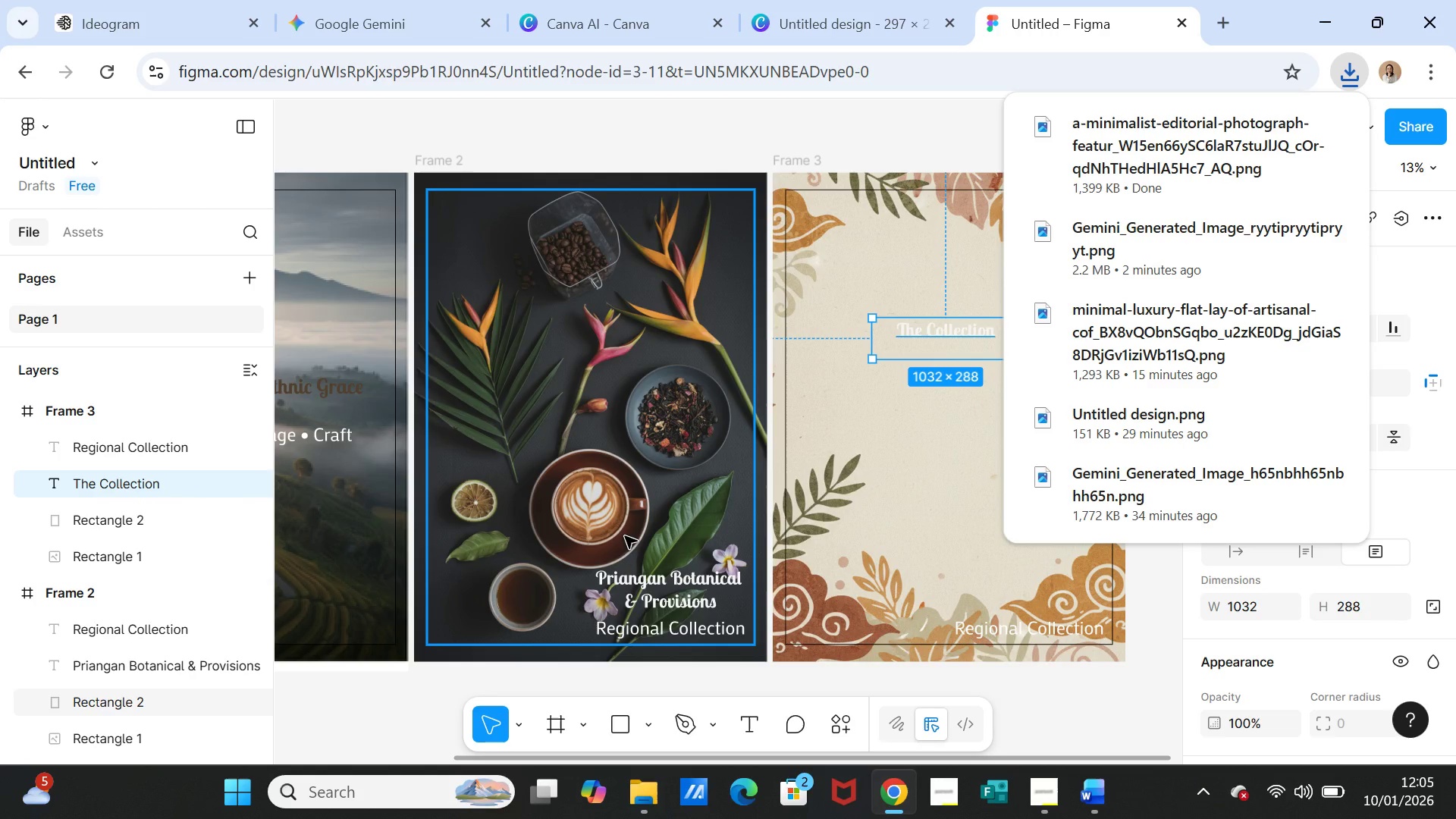 
scroll: coordinate [1304, 664], scroll_direction: down, amount: 1.0
 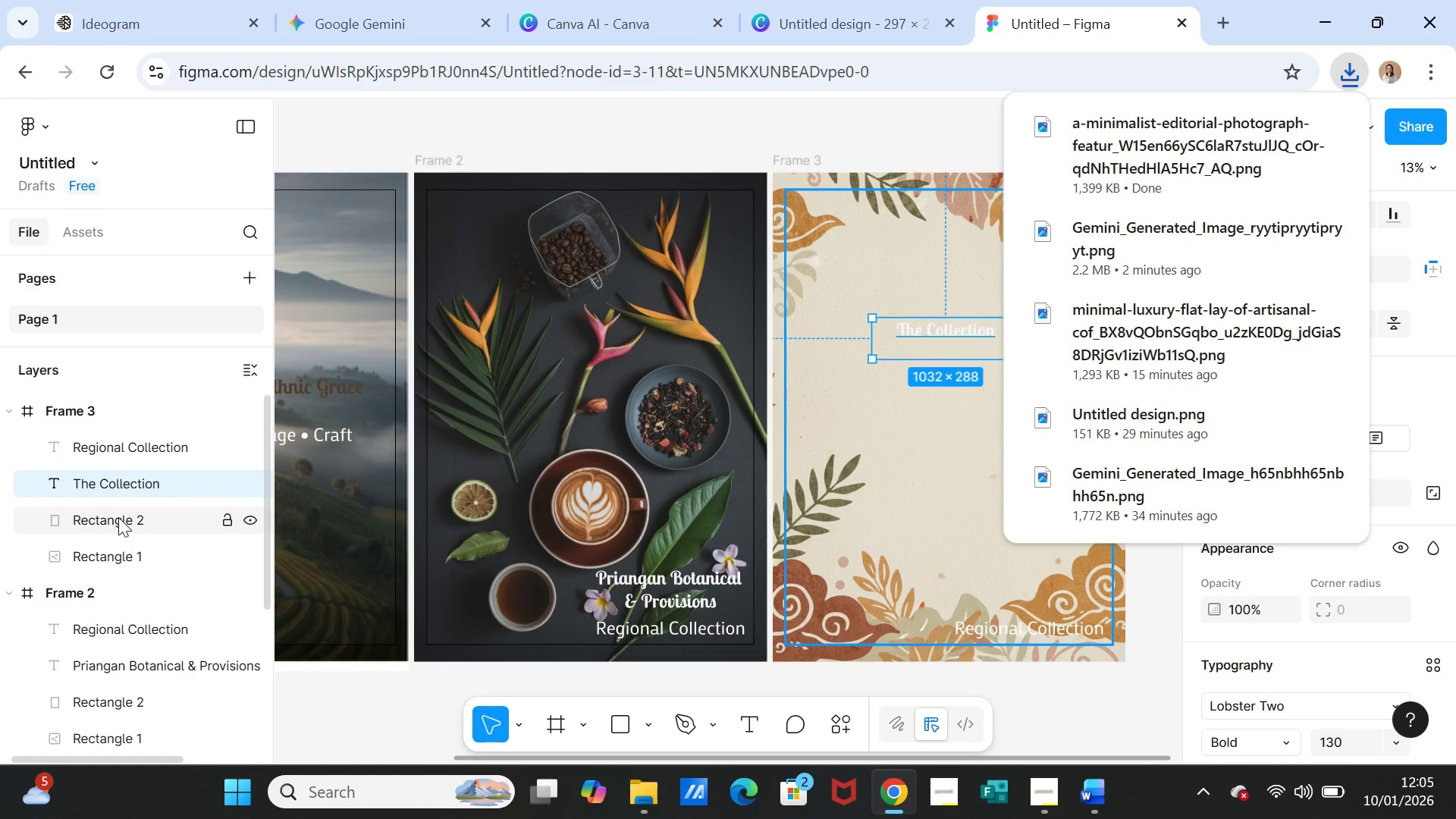 
left_click([121, 549])
 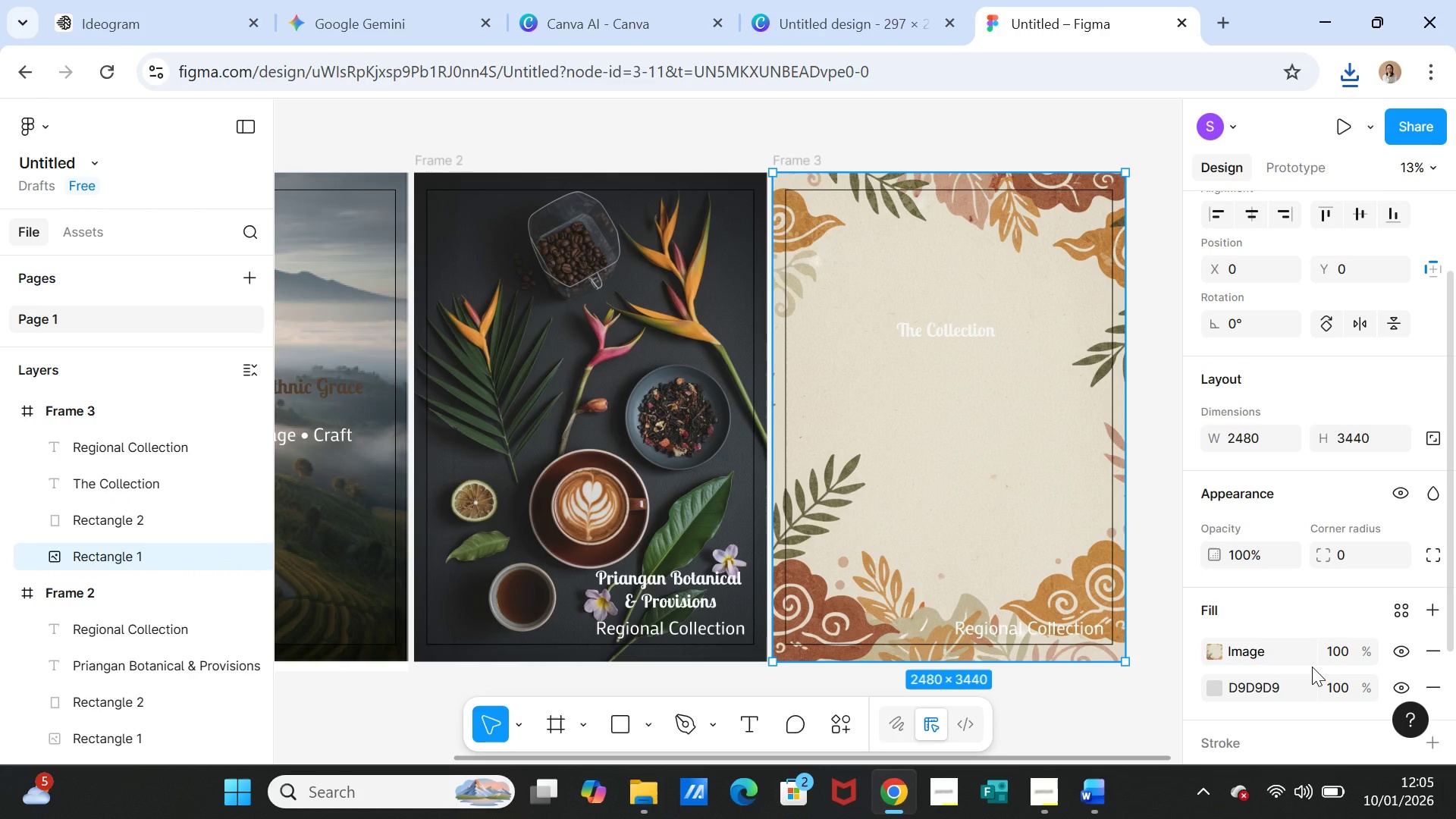 
wait(6.83)
 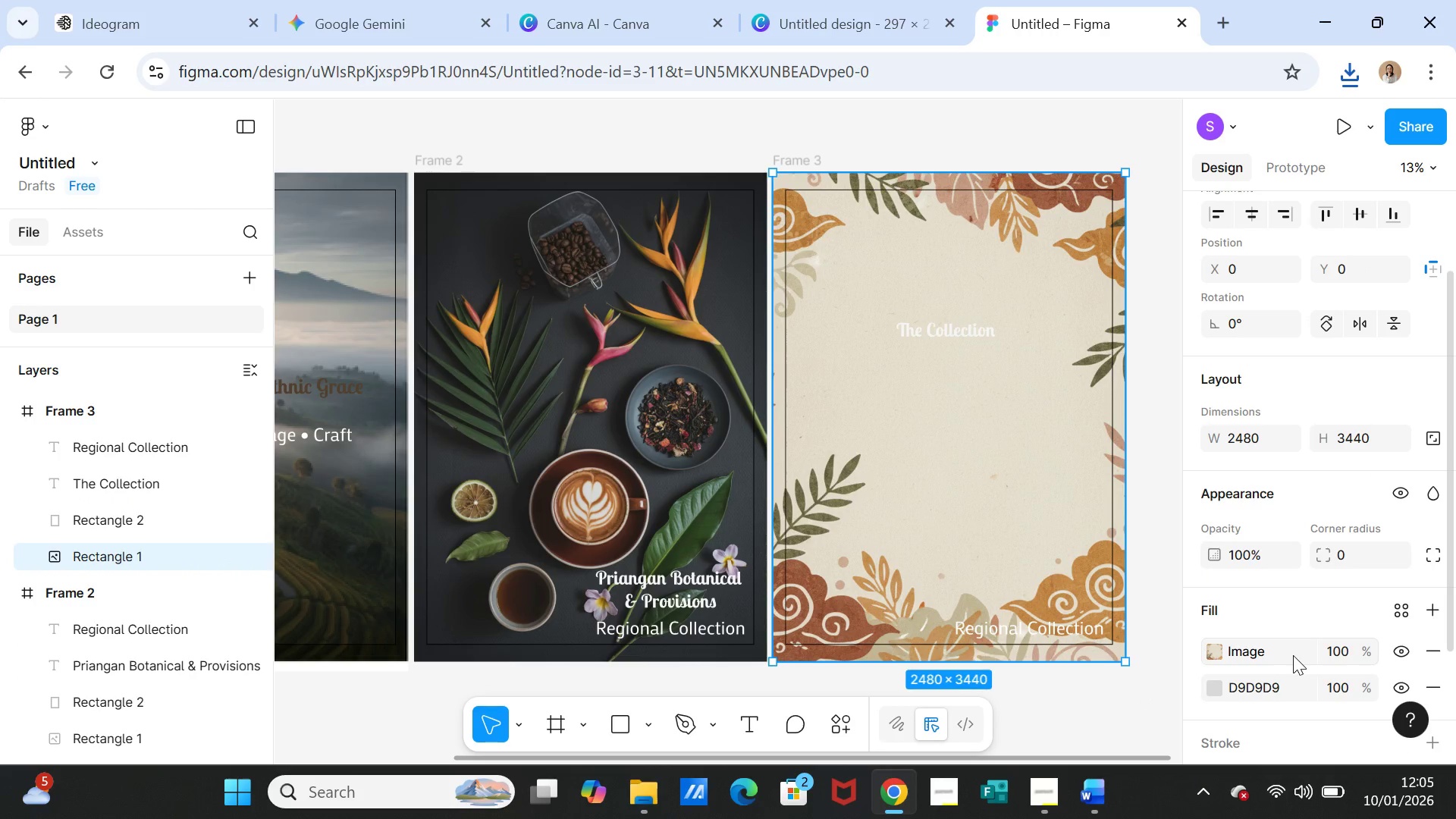 
left_click([1217, 653])
 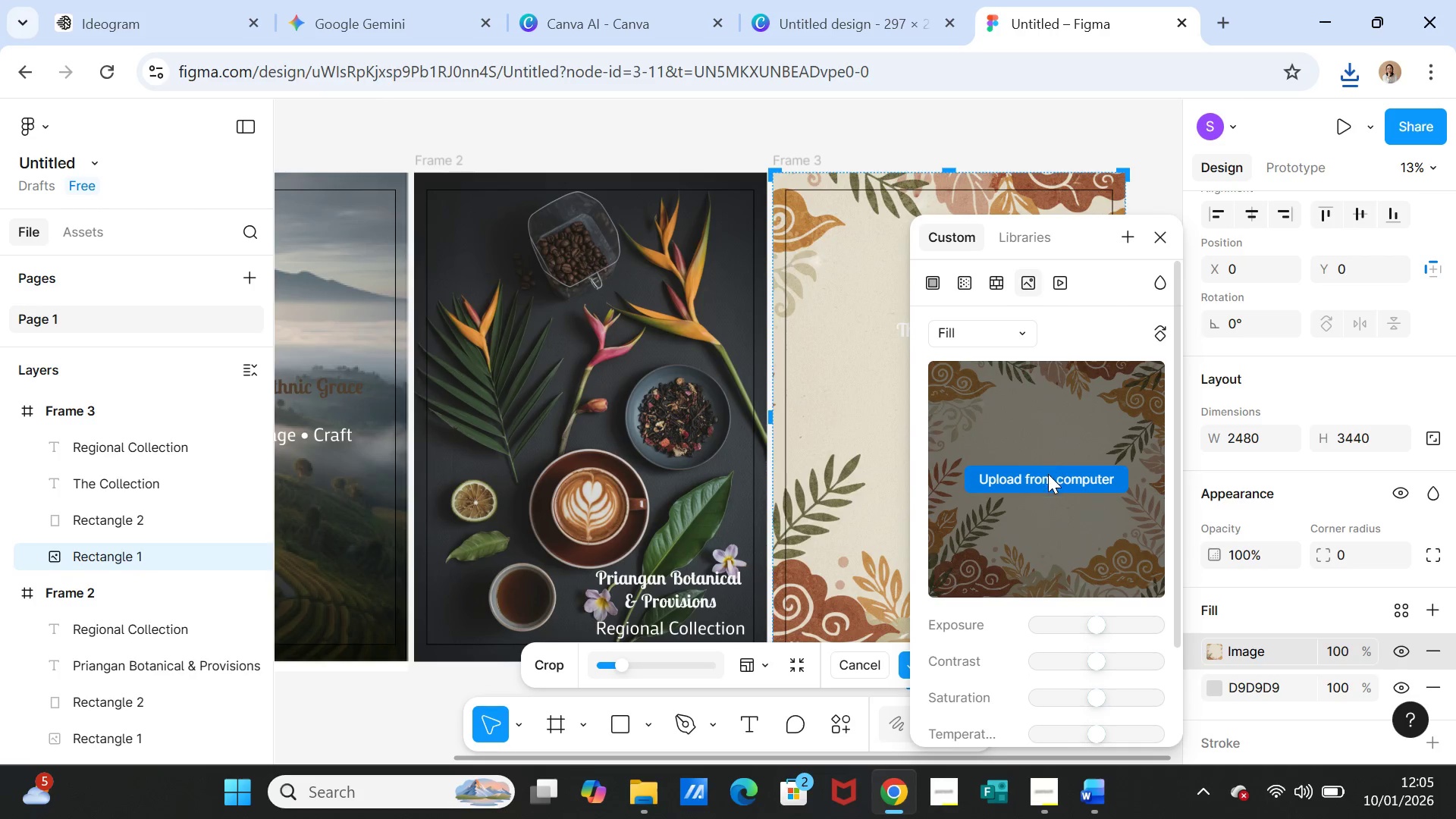 
left_click([1046, 483])
 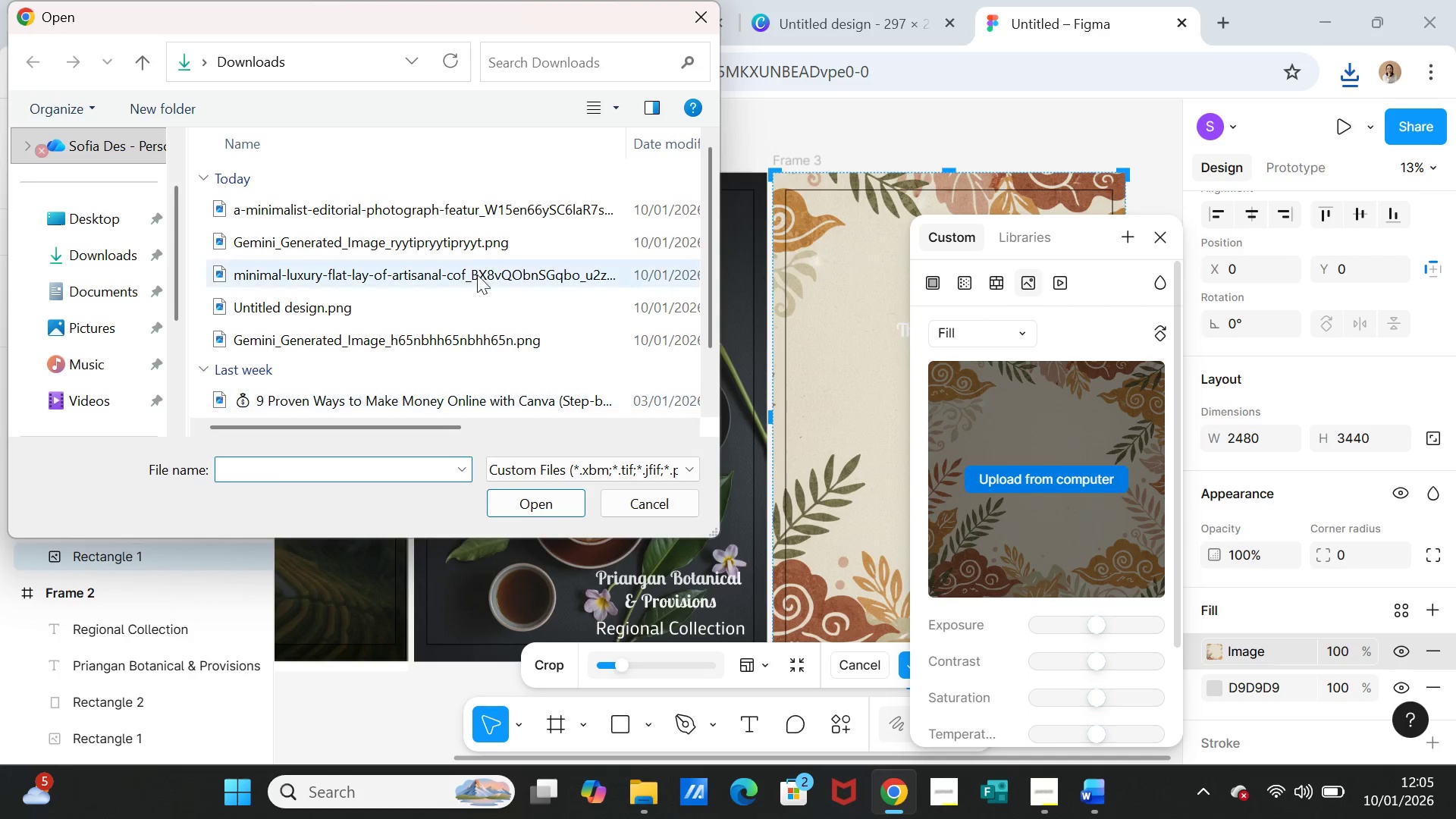 
left_click([478, 211])
 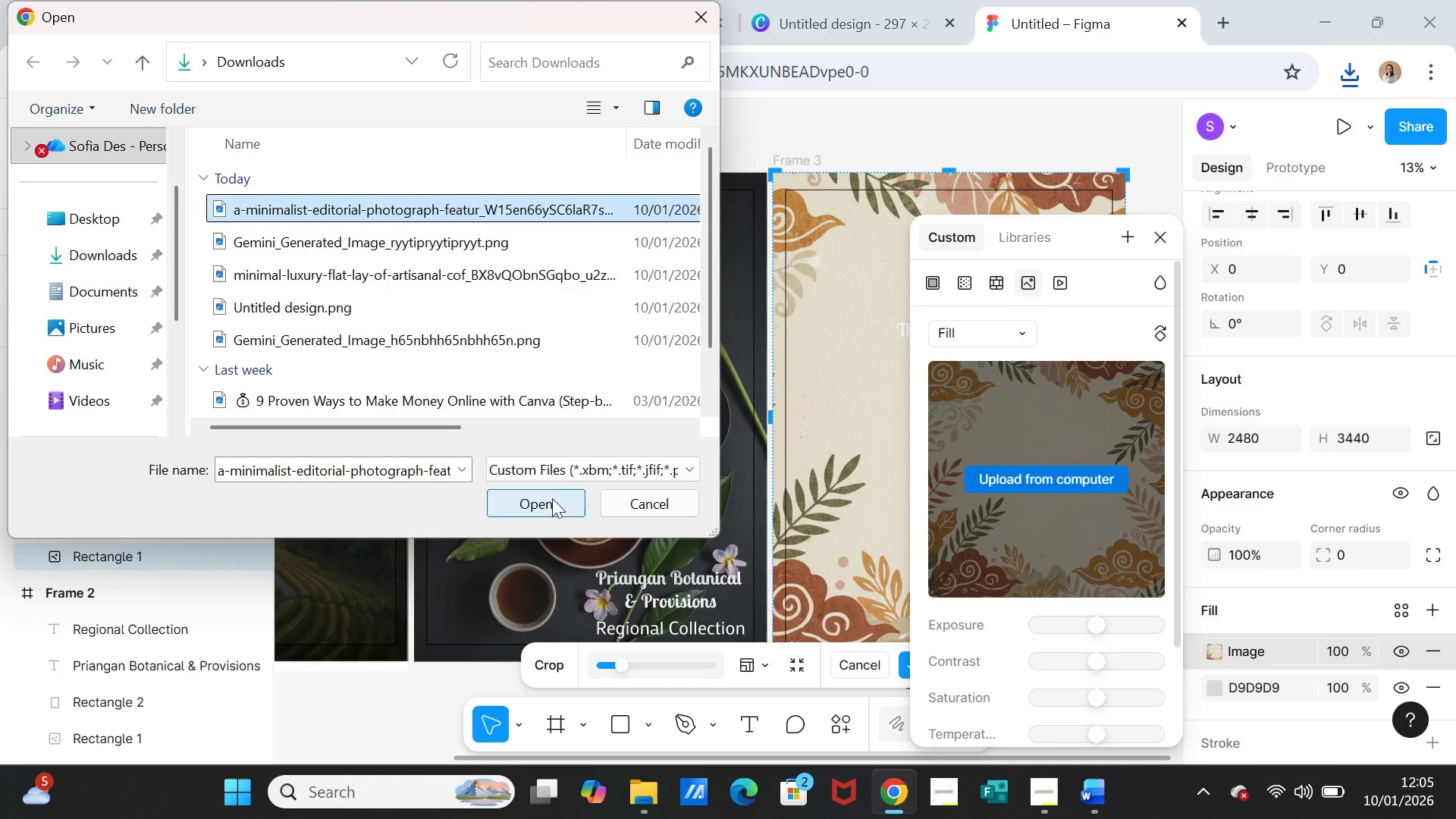 
left_click([552, 499])
 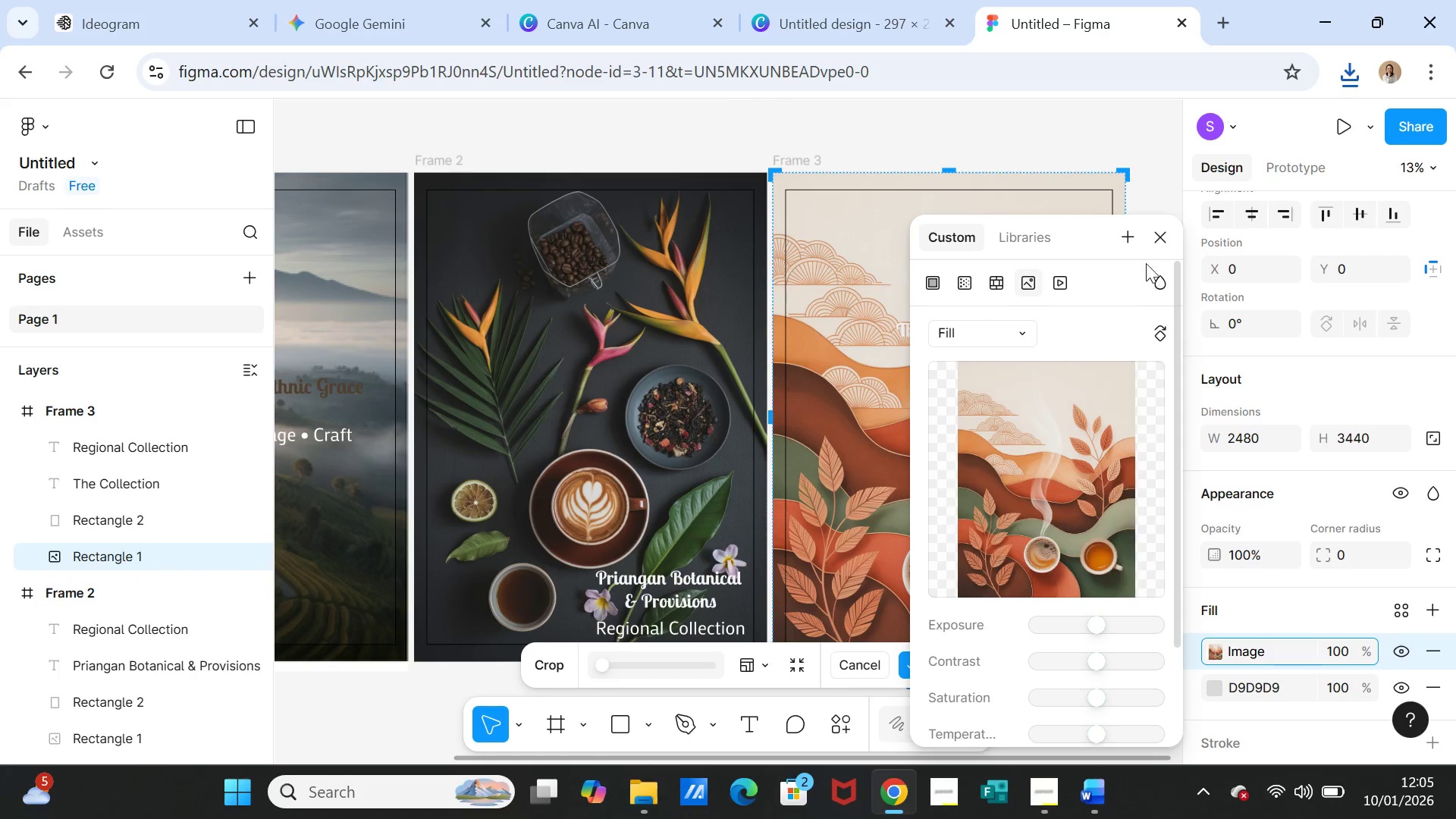 
left_click([1169, 246])
 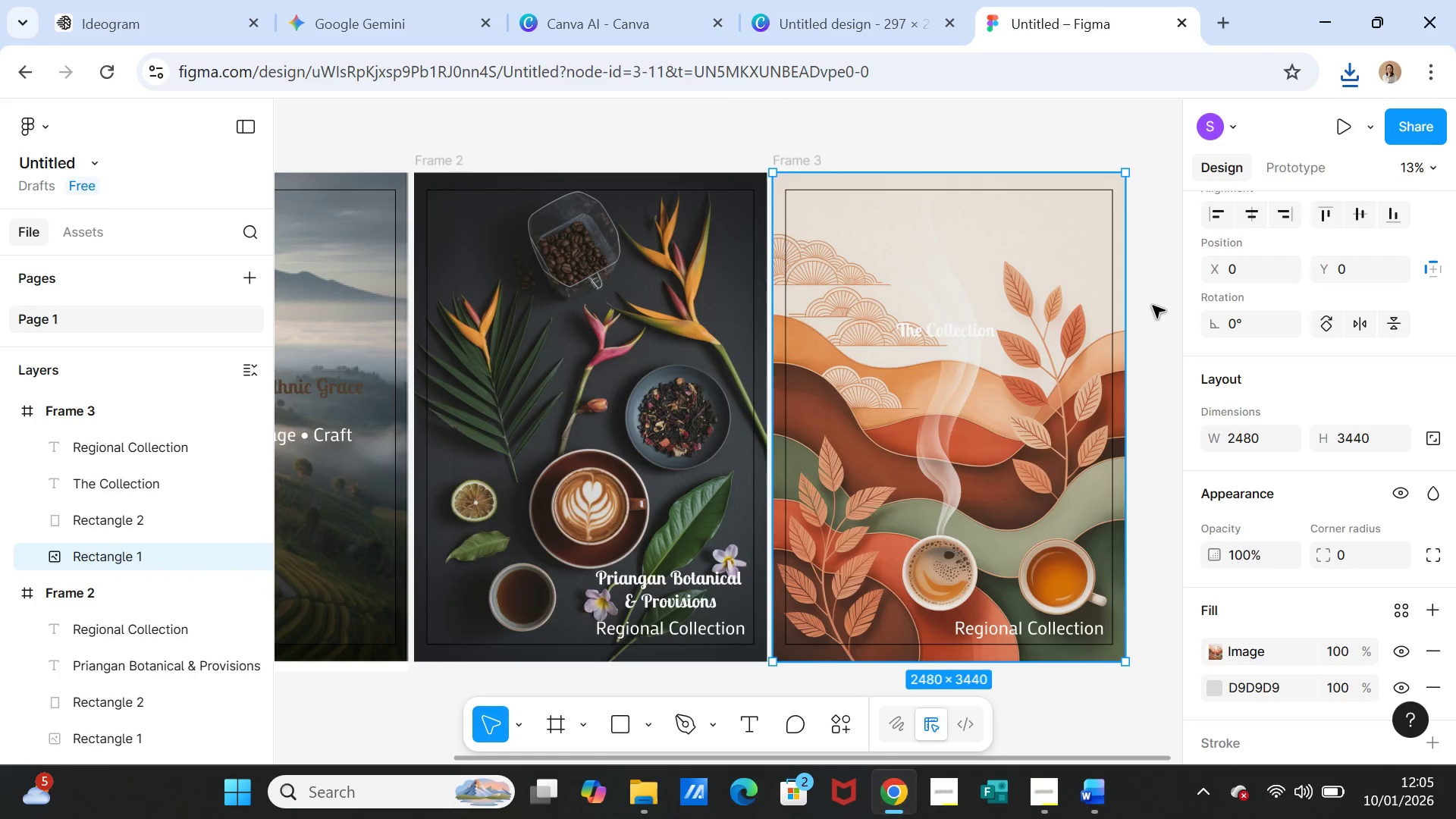 
left_click([1153, 306])
 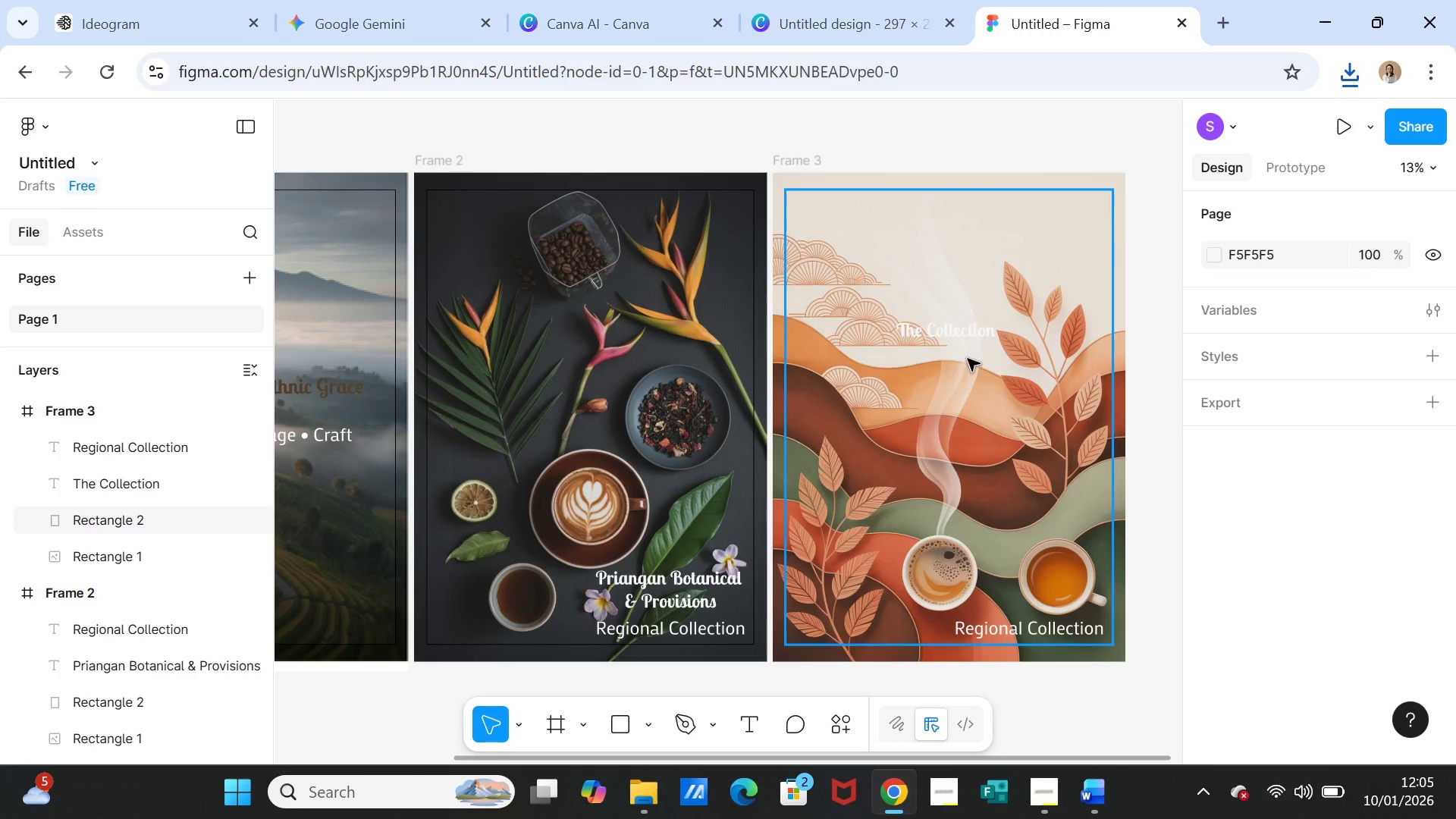 
left_click([968, 336])
 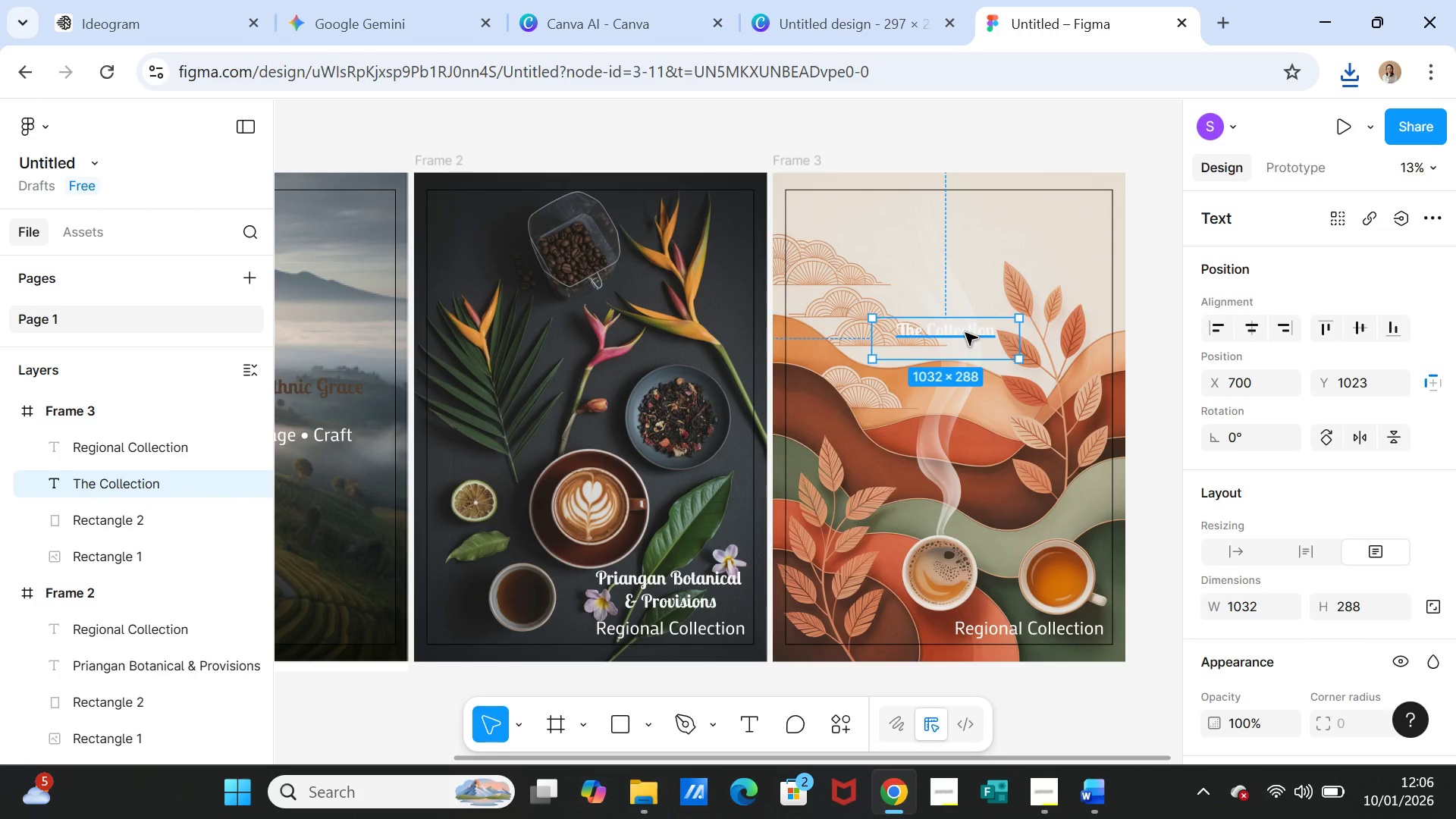 
left_click_drag(start_coordinate=[965, 333], to_coordinate=[959, 285])
 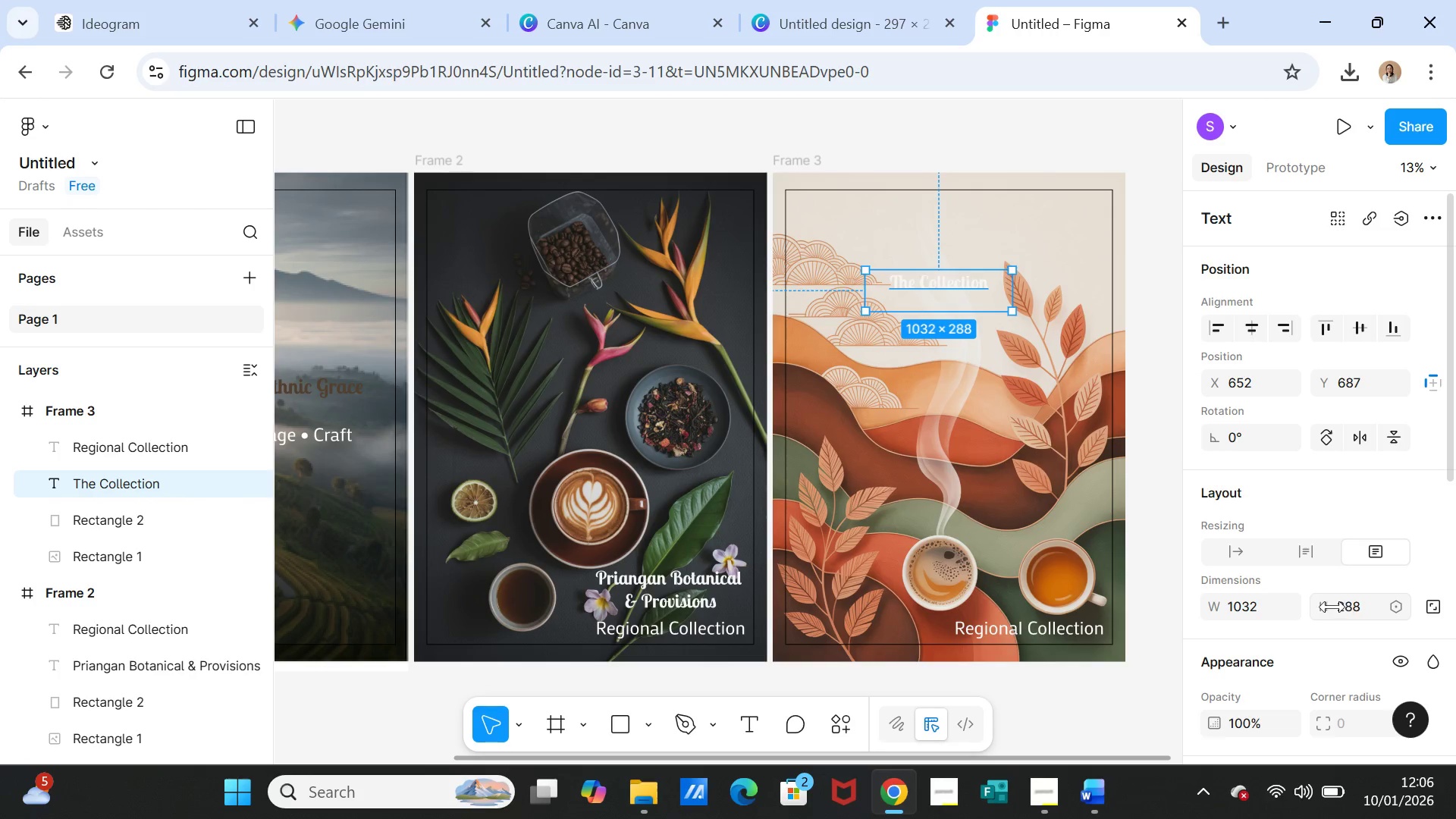 
scroll: coordinate [1332, 607], scroll_direction: down, amount: 2.0
 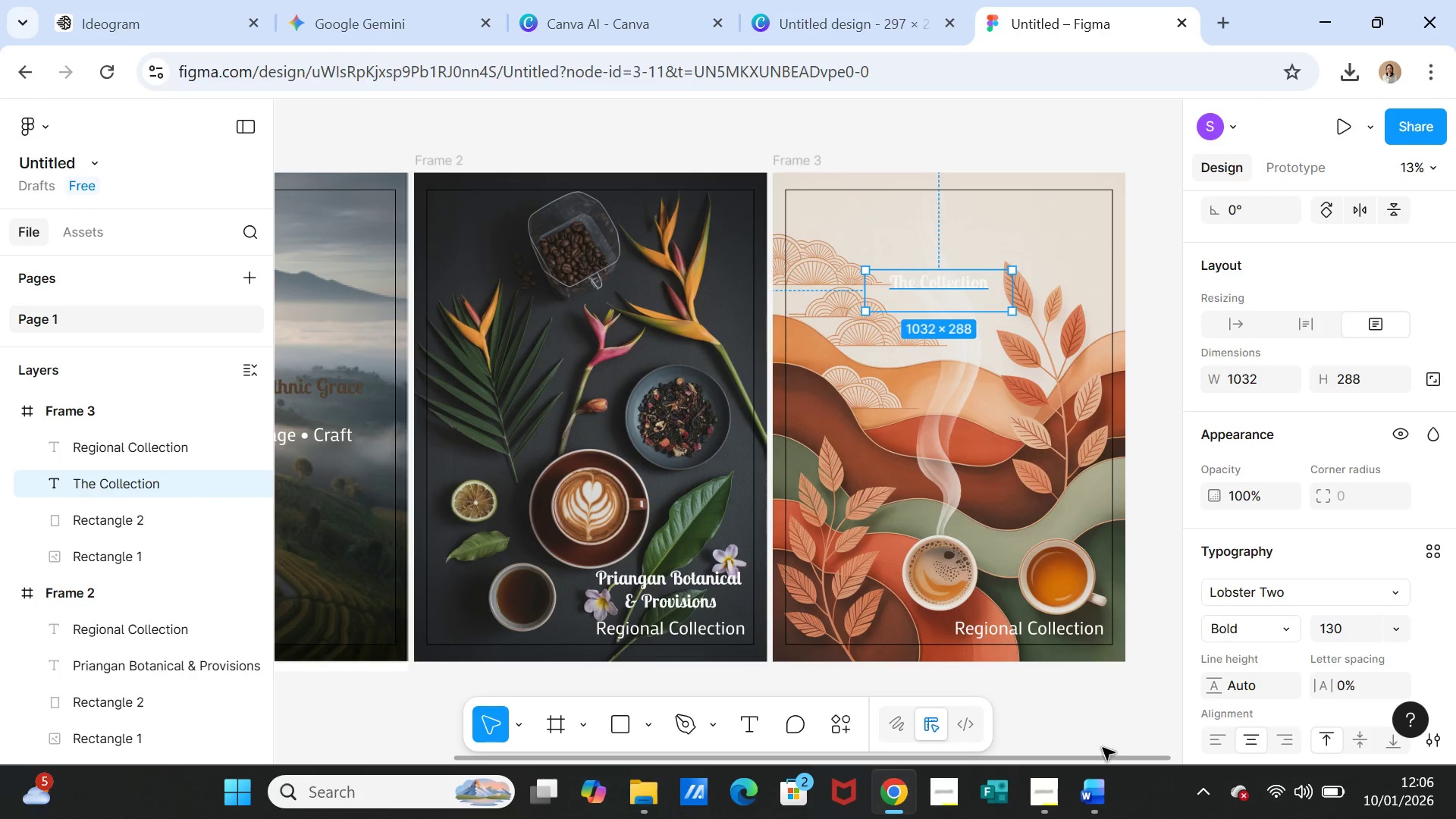 
left_click_drag(start_coordinate=[1103, 759], to_coordinate=[998, 760])
 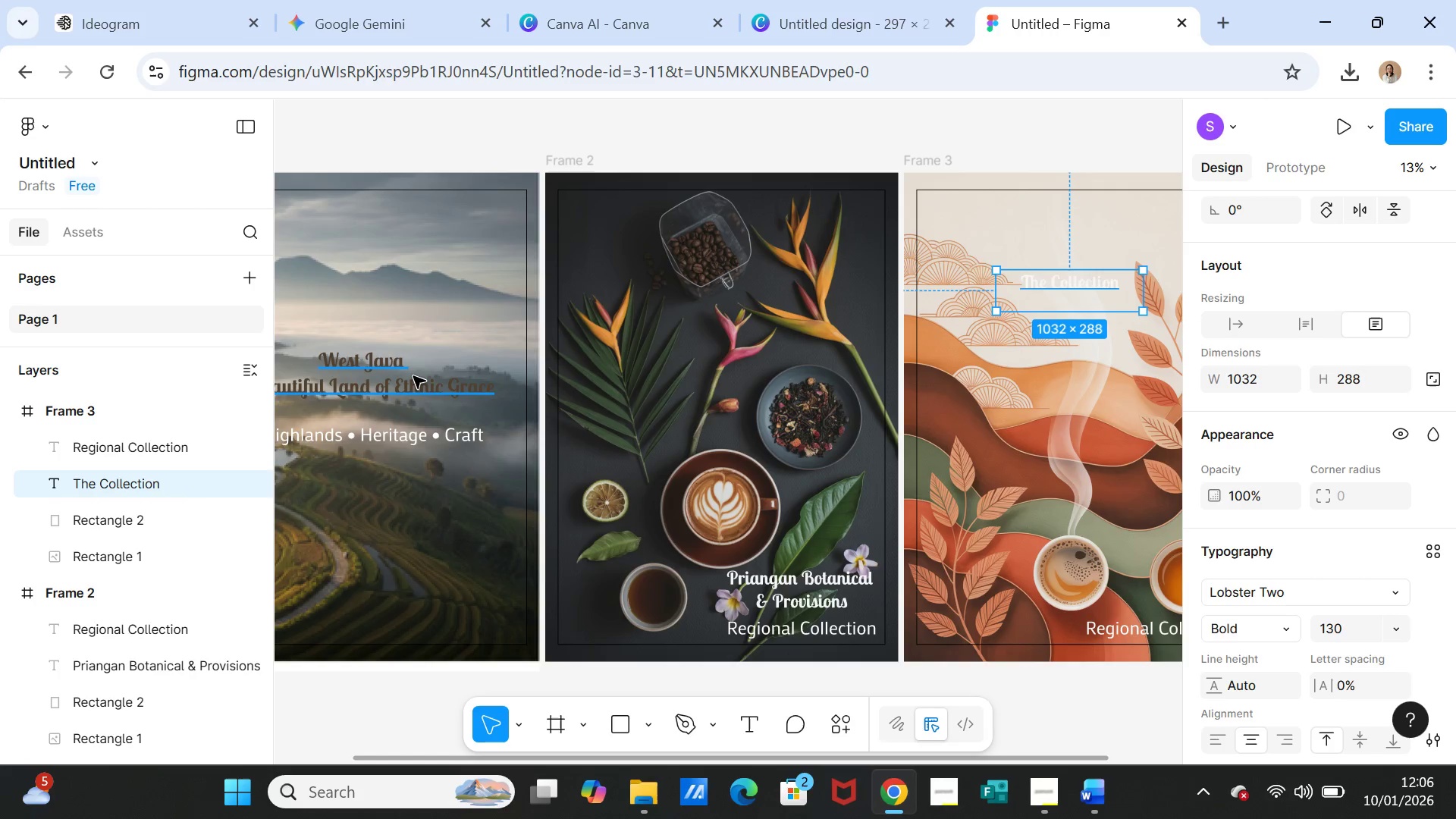 
left_click([413, 376])
 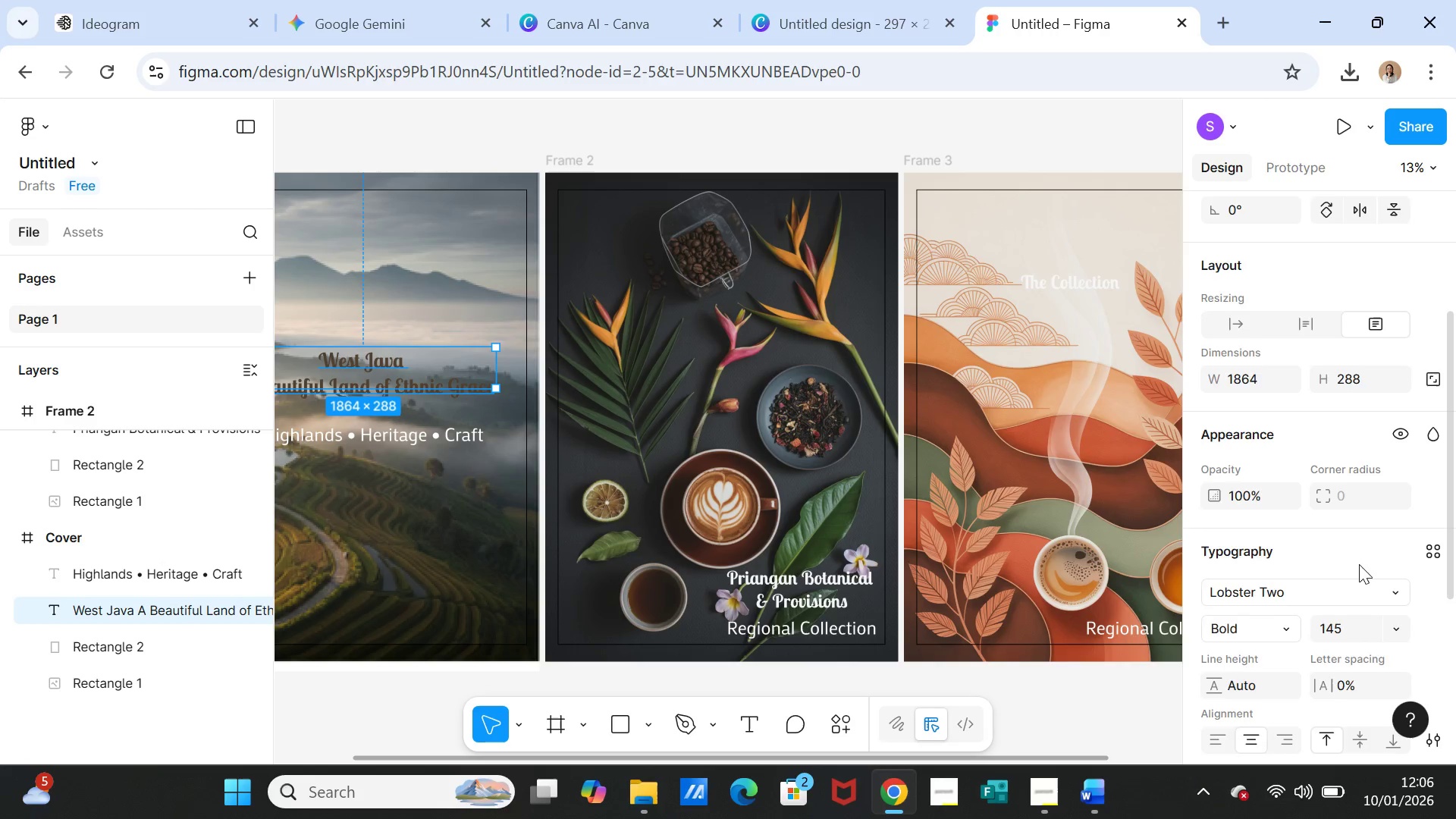 
scroll: coordinate [1329, 578], scroll_direction: down, amount: 3.0
 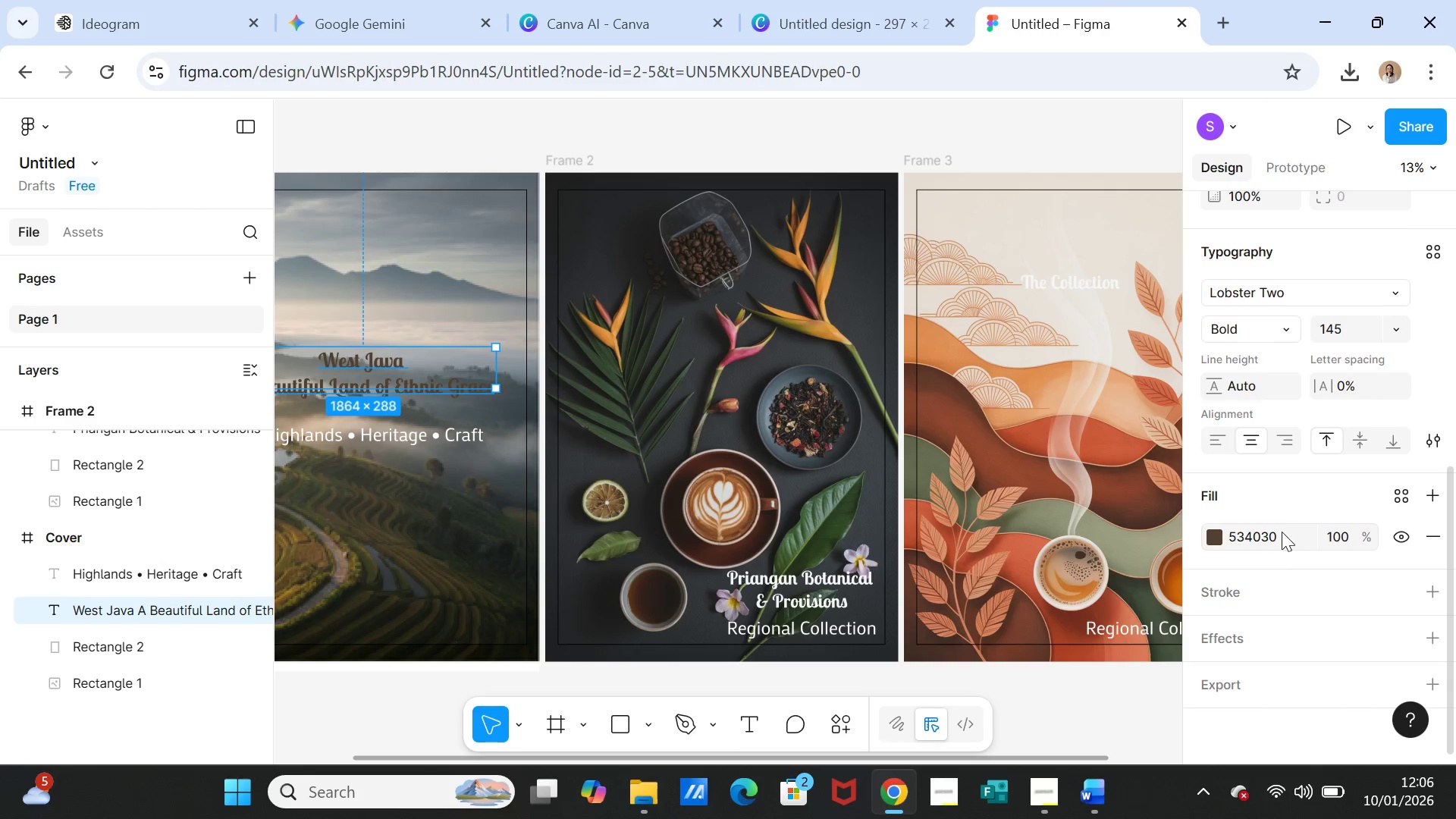 
left_click_drag(start_coordinate=[1279, 535], to_coordinate=[1232, 537])
 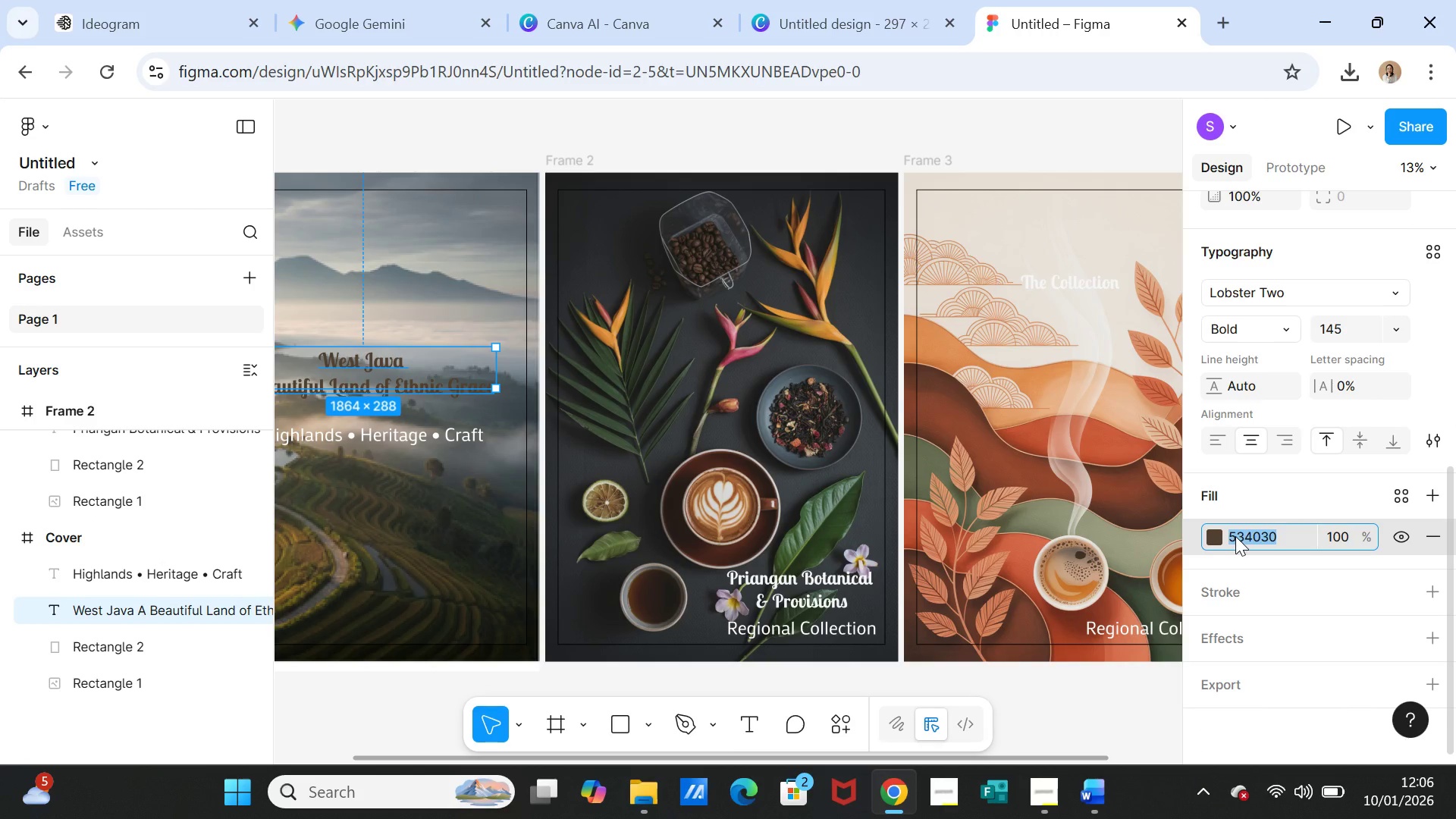 
key(Control+C)
 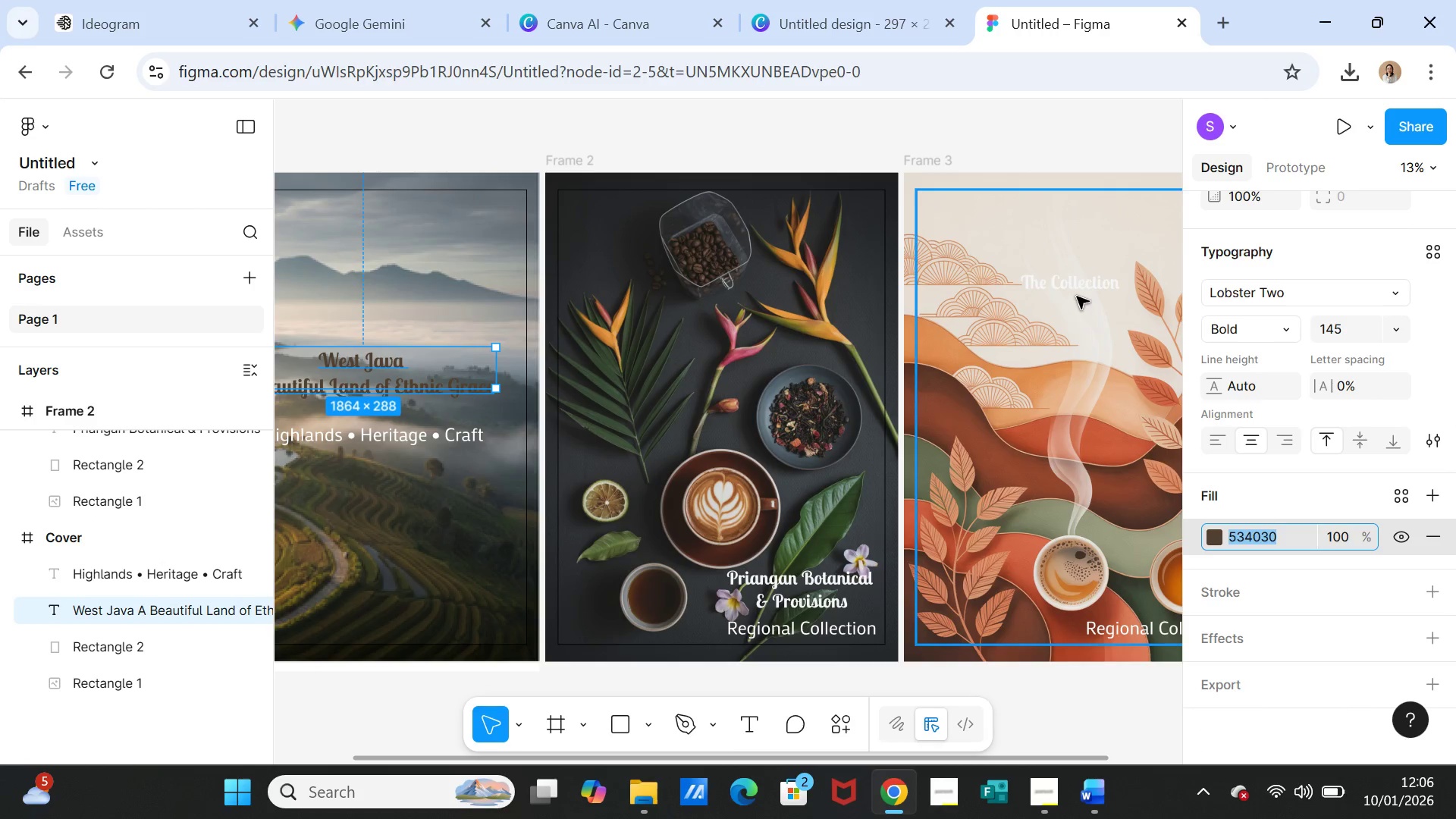 
left_click([1077, 289])
 